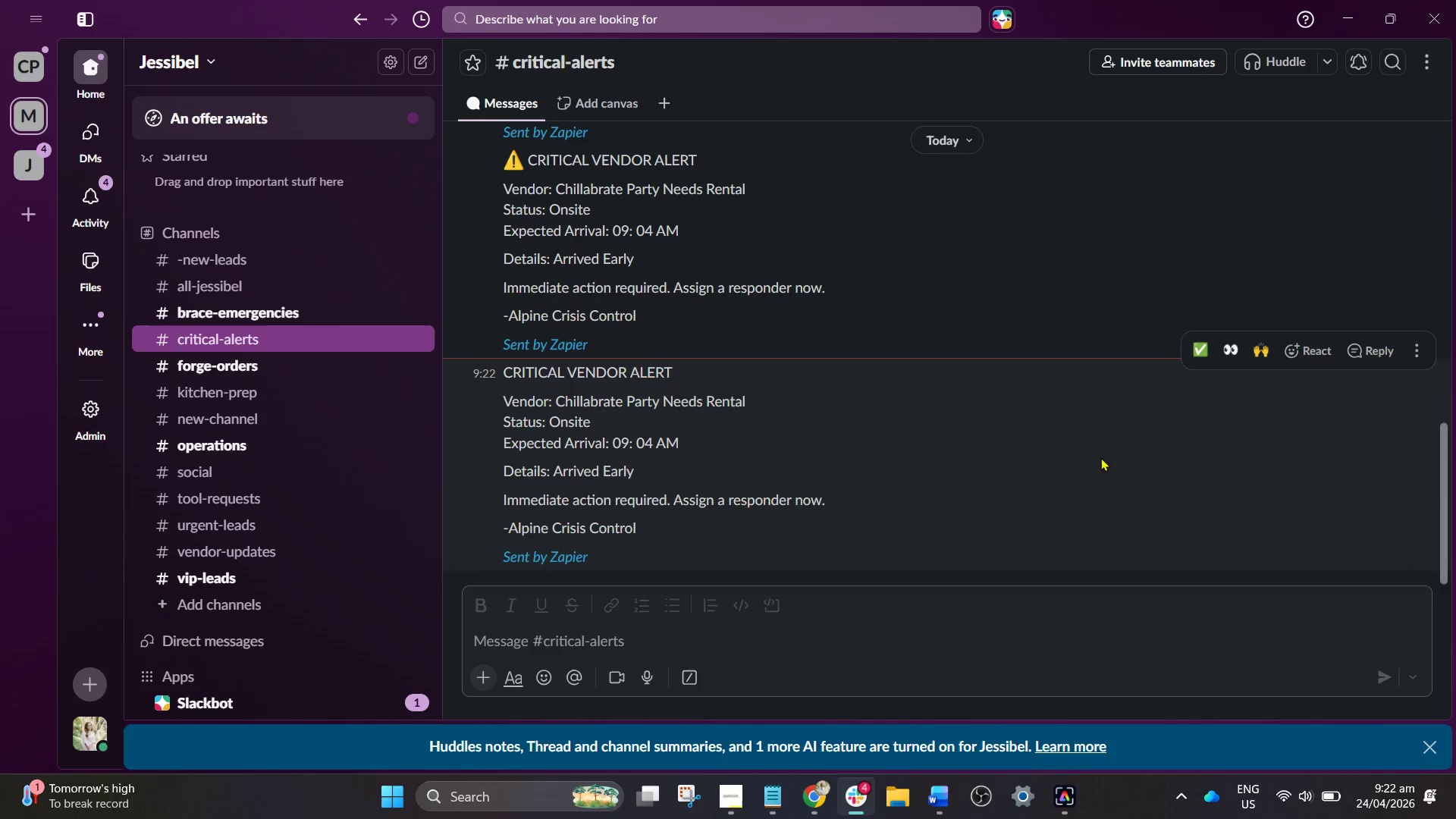 
wait(6.22)
 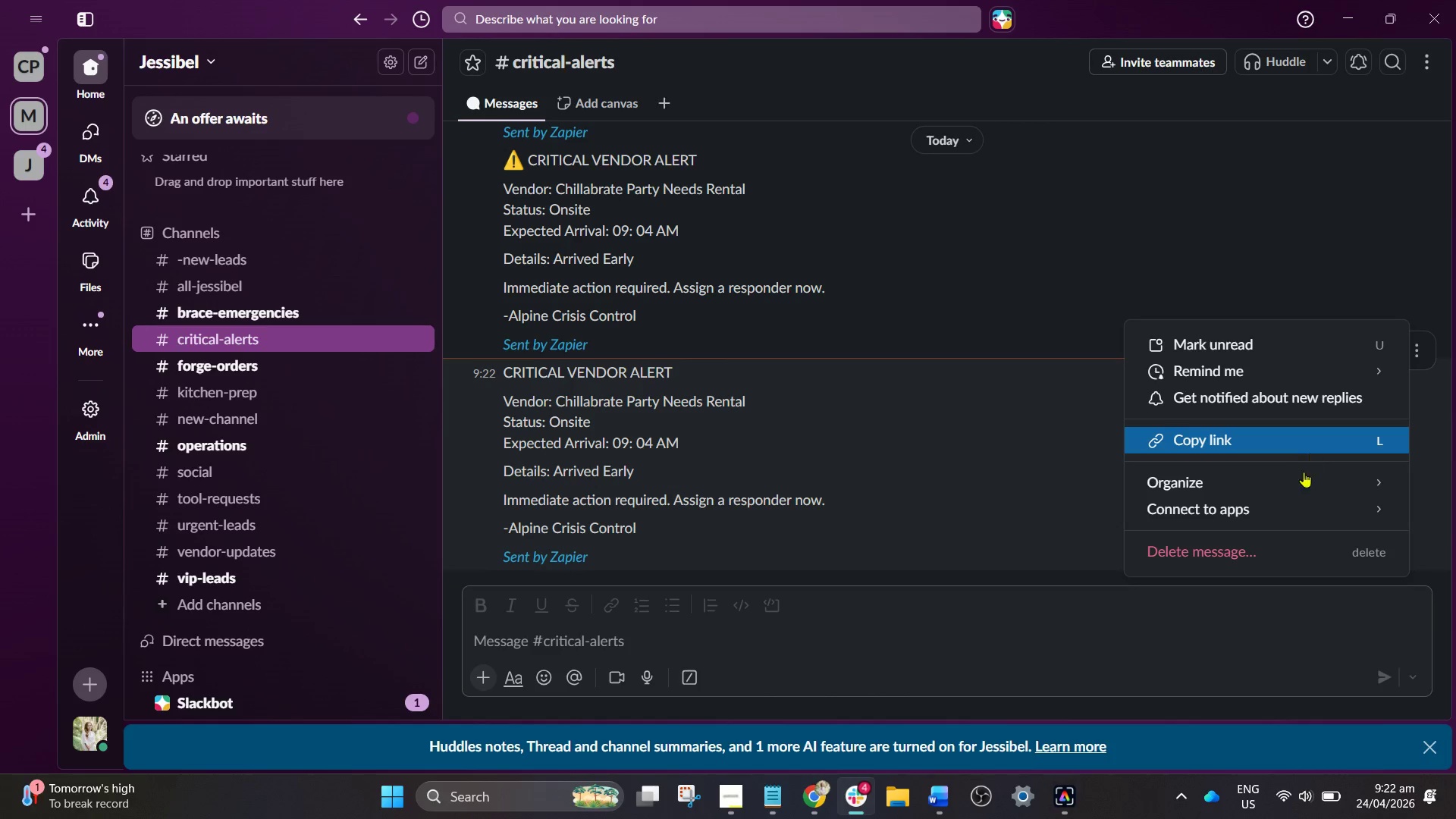 
left_click([1412, 356])
 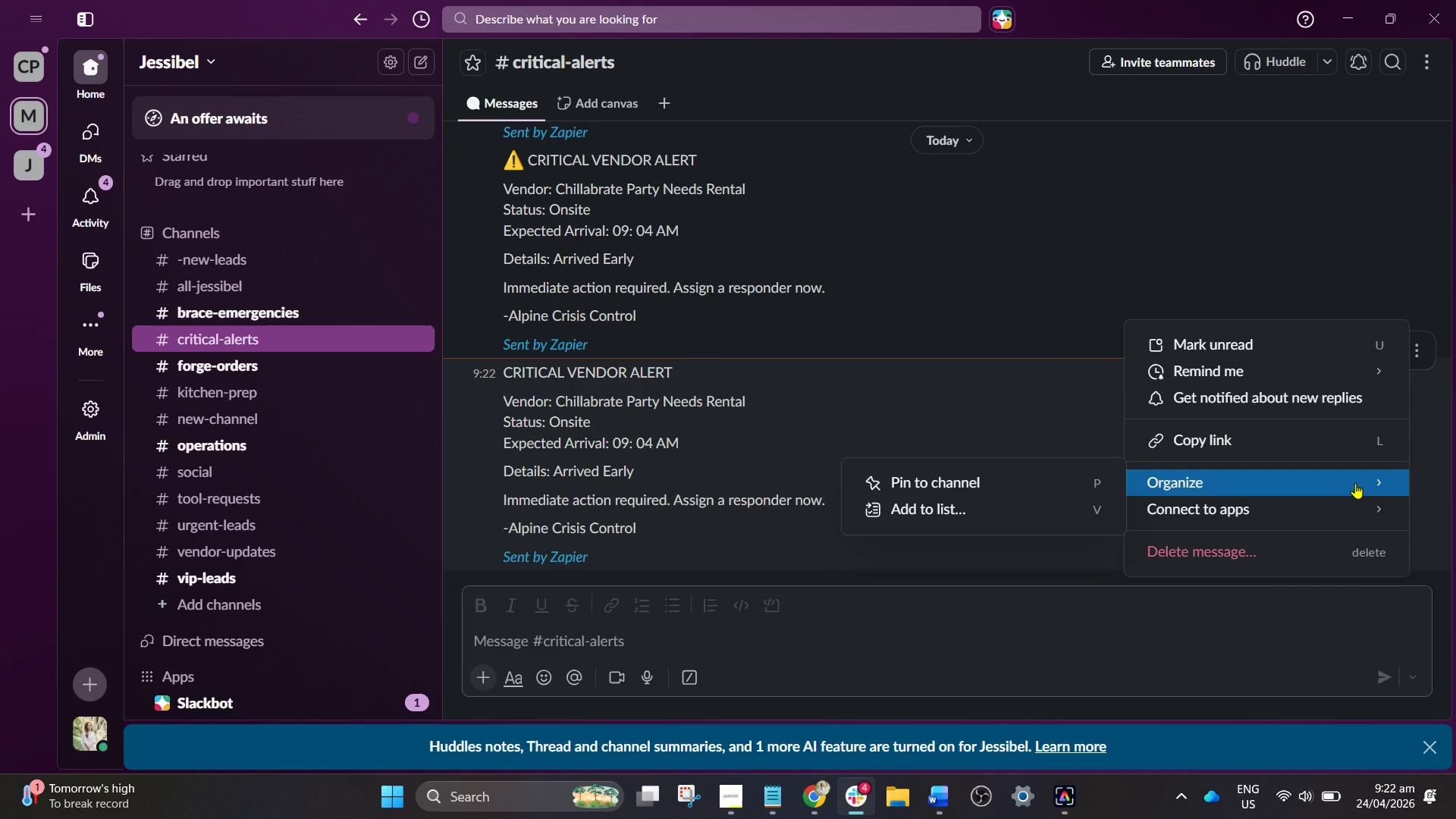 
wait(9.84)
 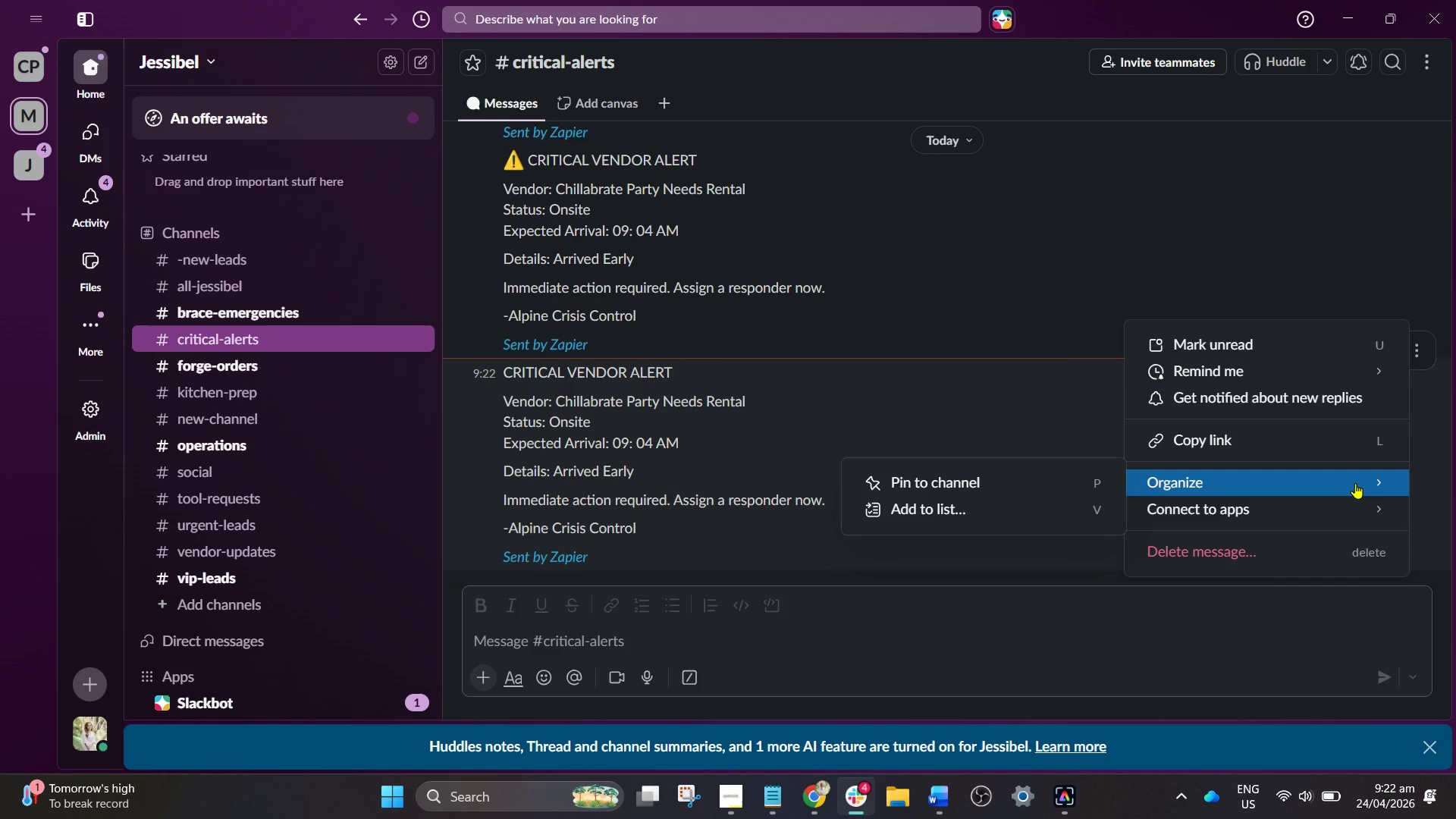 
left_click([1164, 556])
 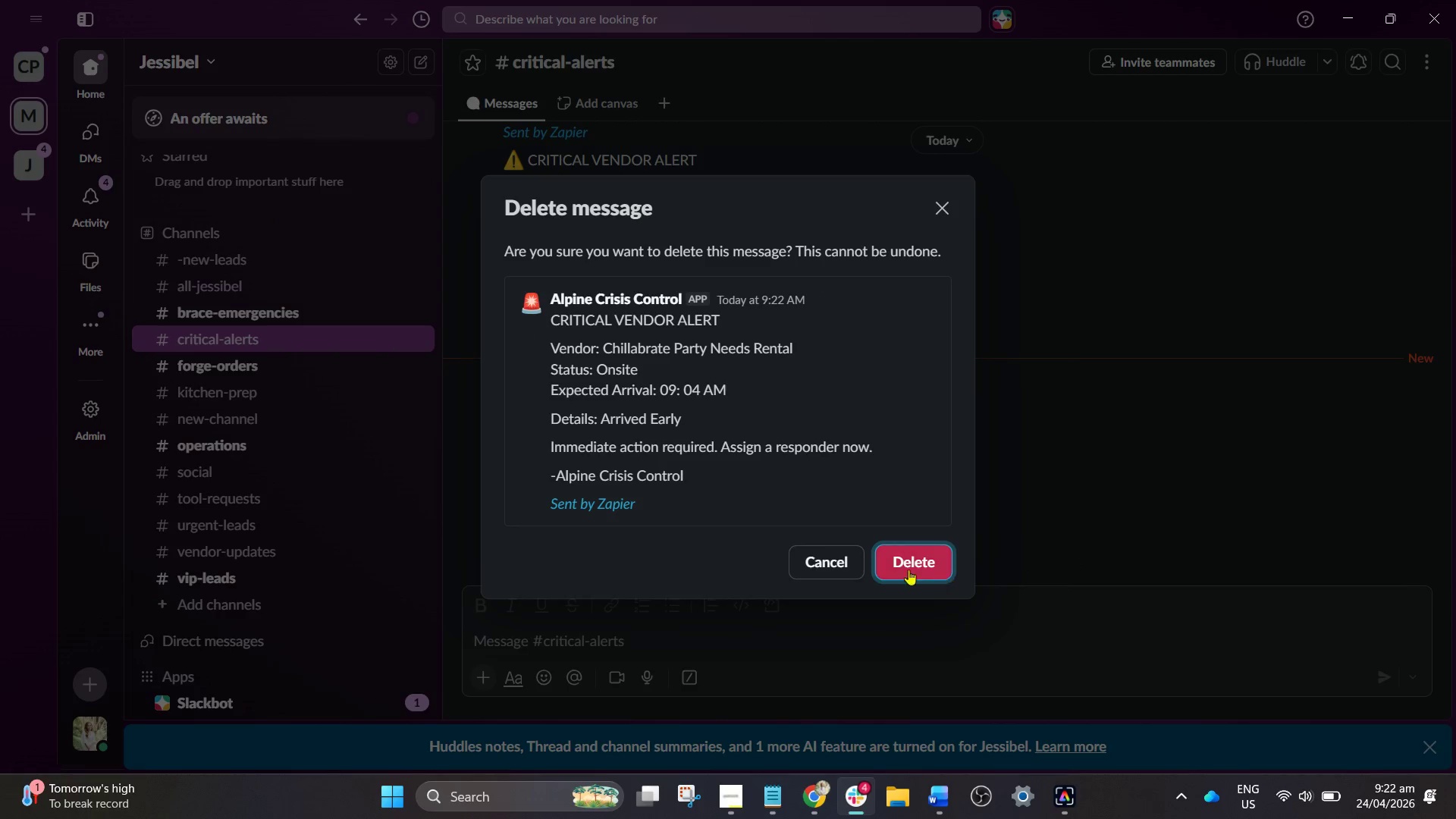 
left_click([912, 560])
 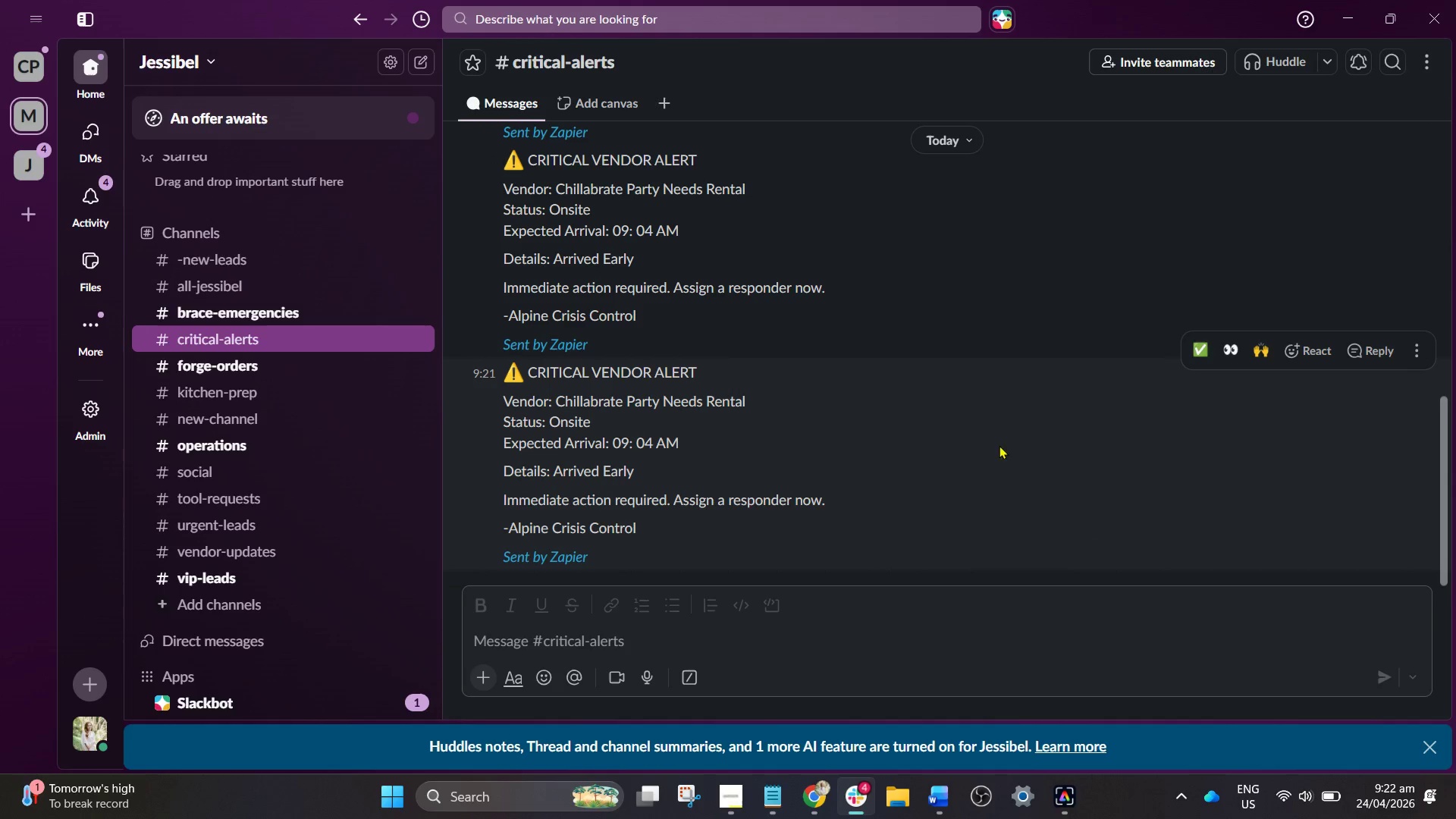 
scroll: coordinate [1108, 465], scroll_direction: up, amount: 1.0
 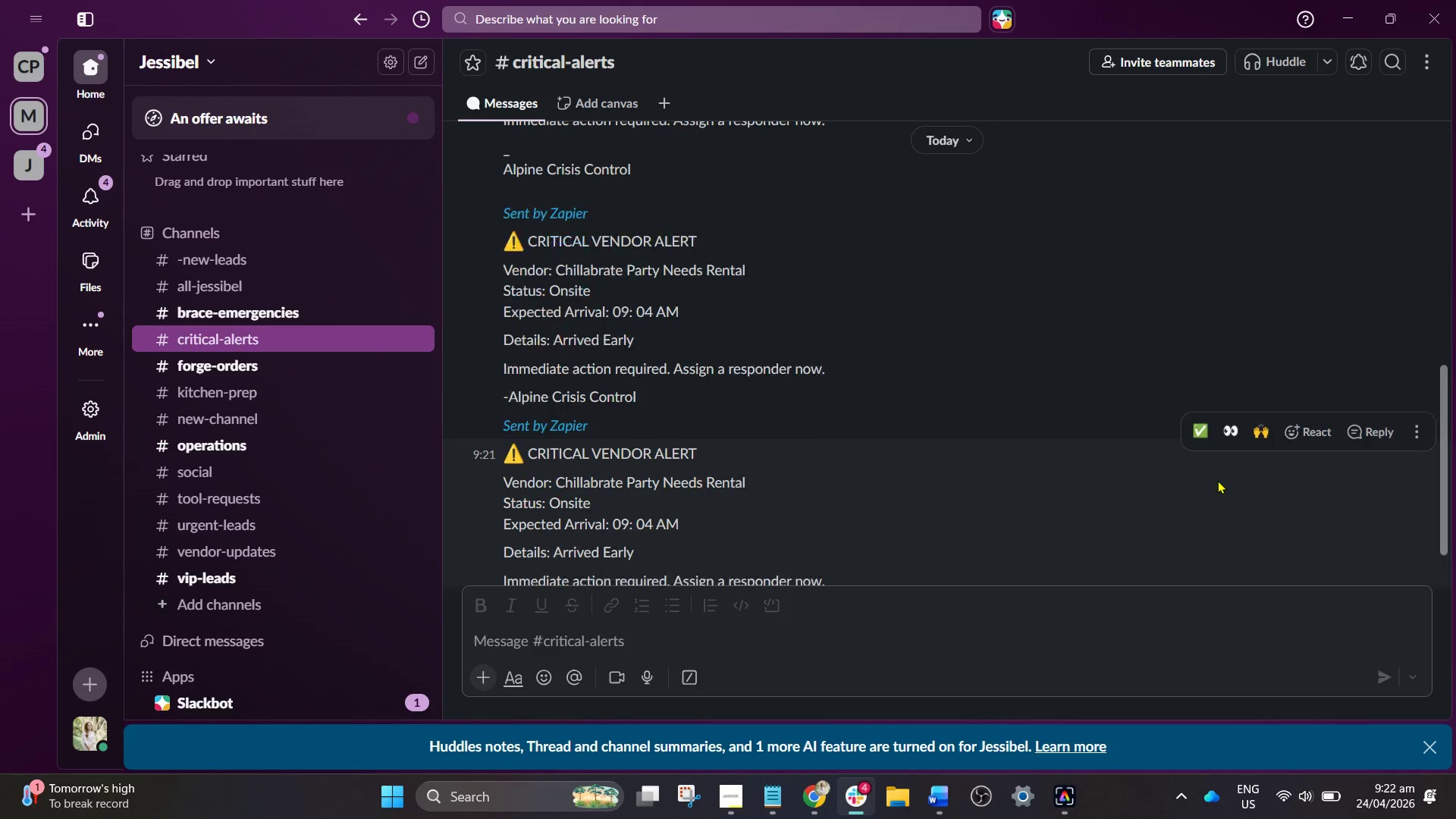 
scroll: coordinate [951, 479], scroll_direction: down, amount: 5.0
 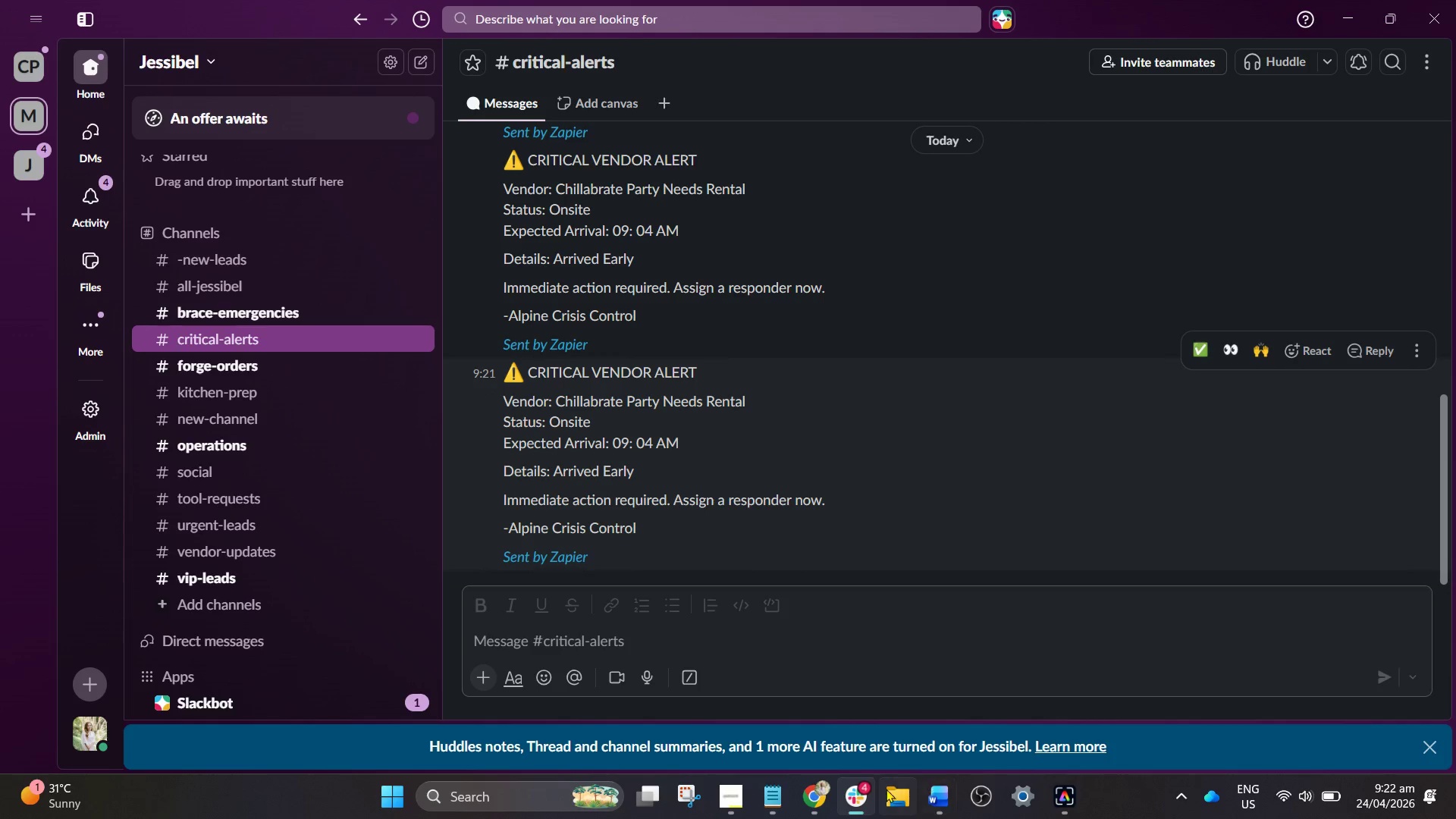 
left_click([822, 797])
 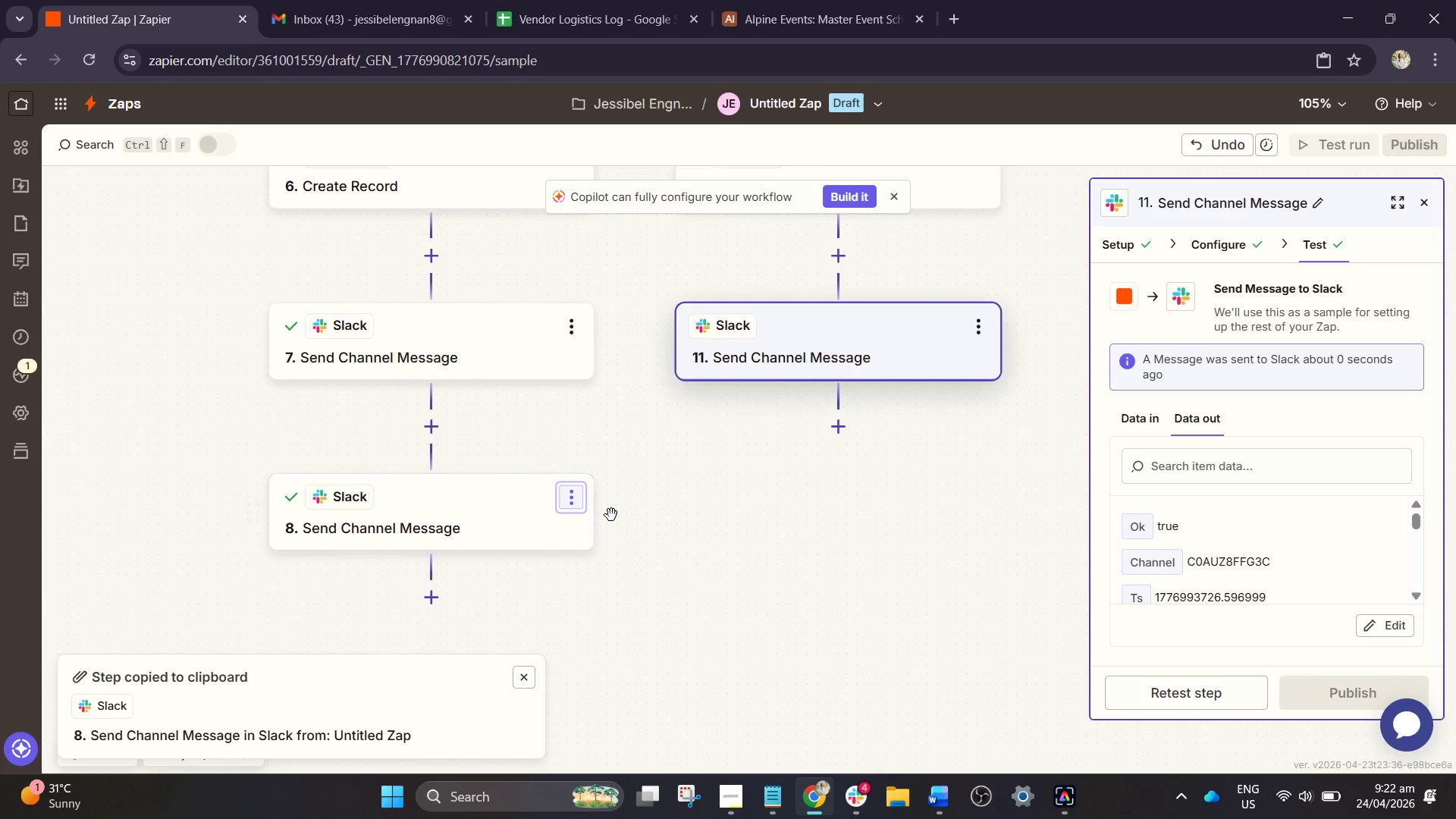 
left_click([573, 492])
 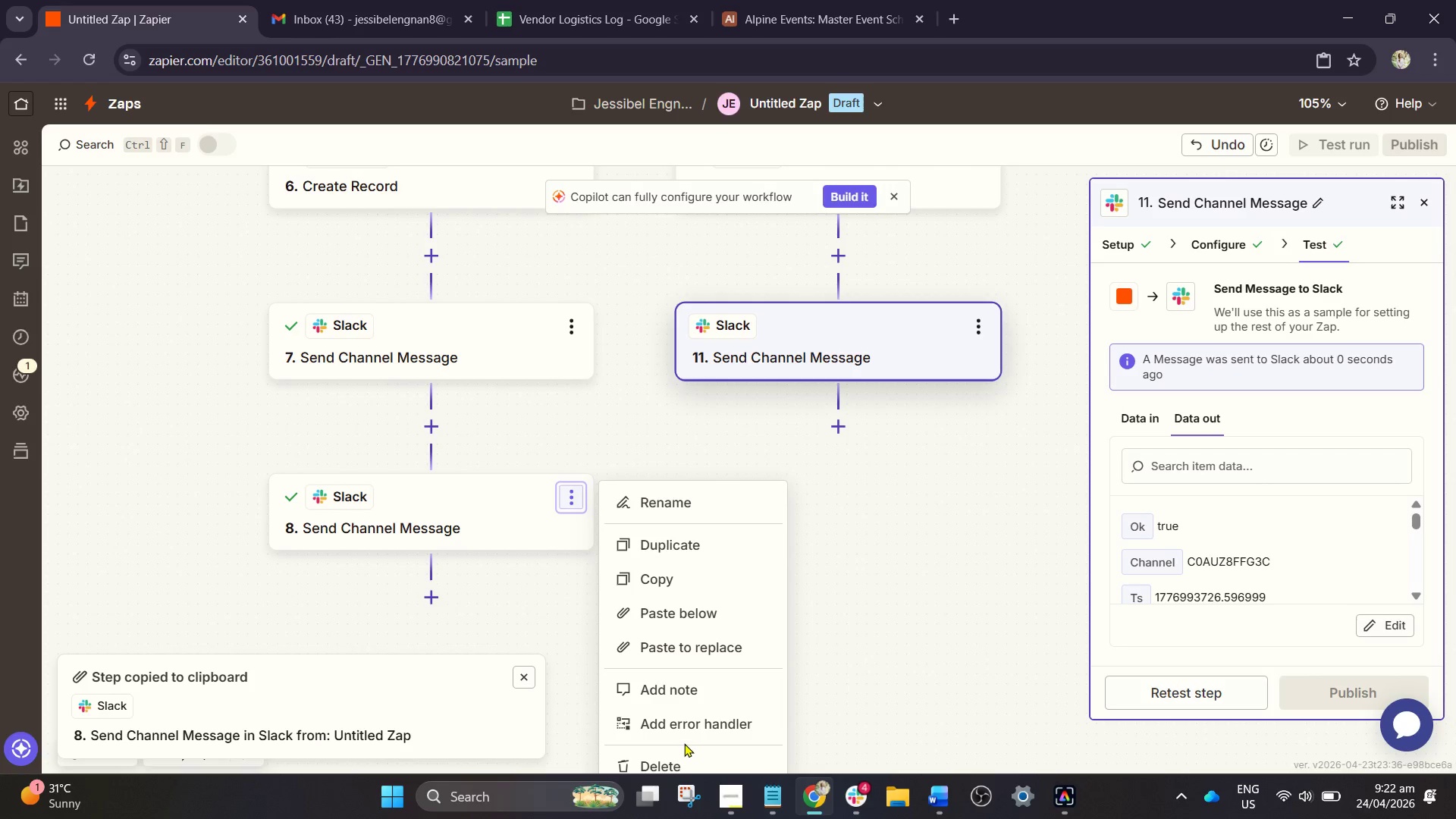 
scroll: coordinate [682, 739], scroll_direction: down, amount: 2.0
 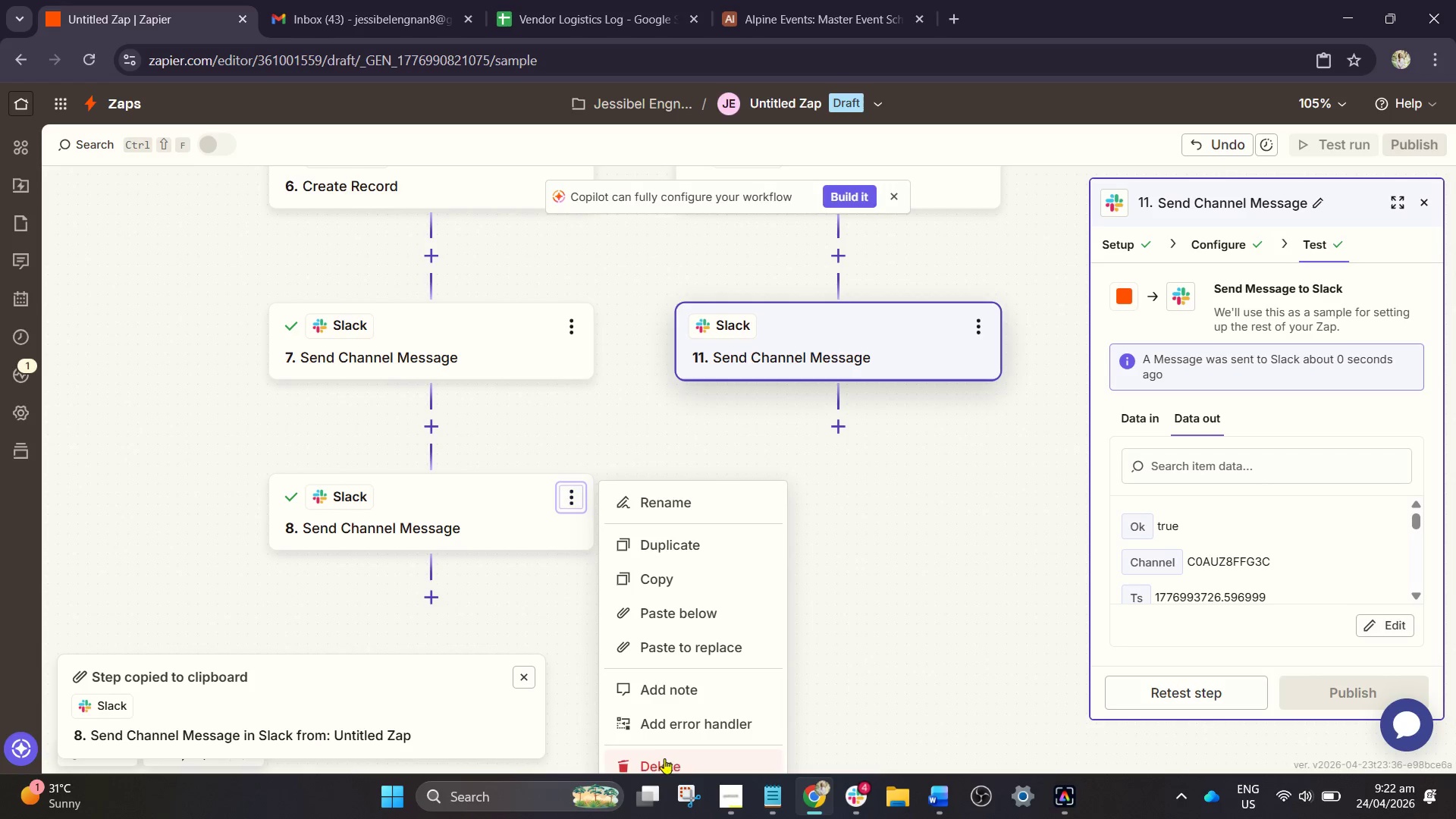 
left_click([664, 758])
 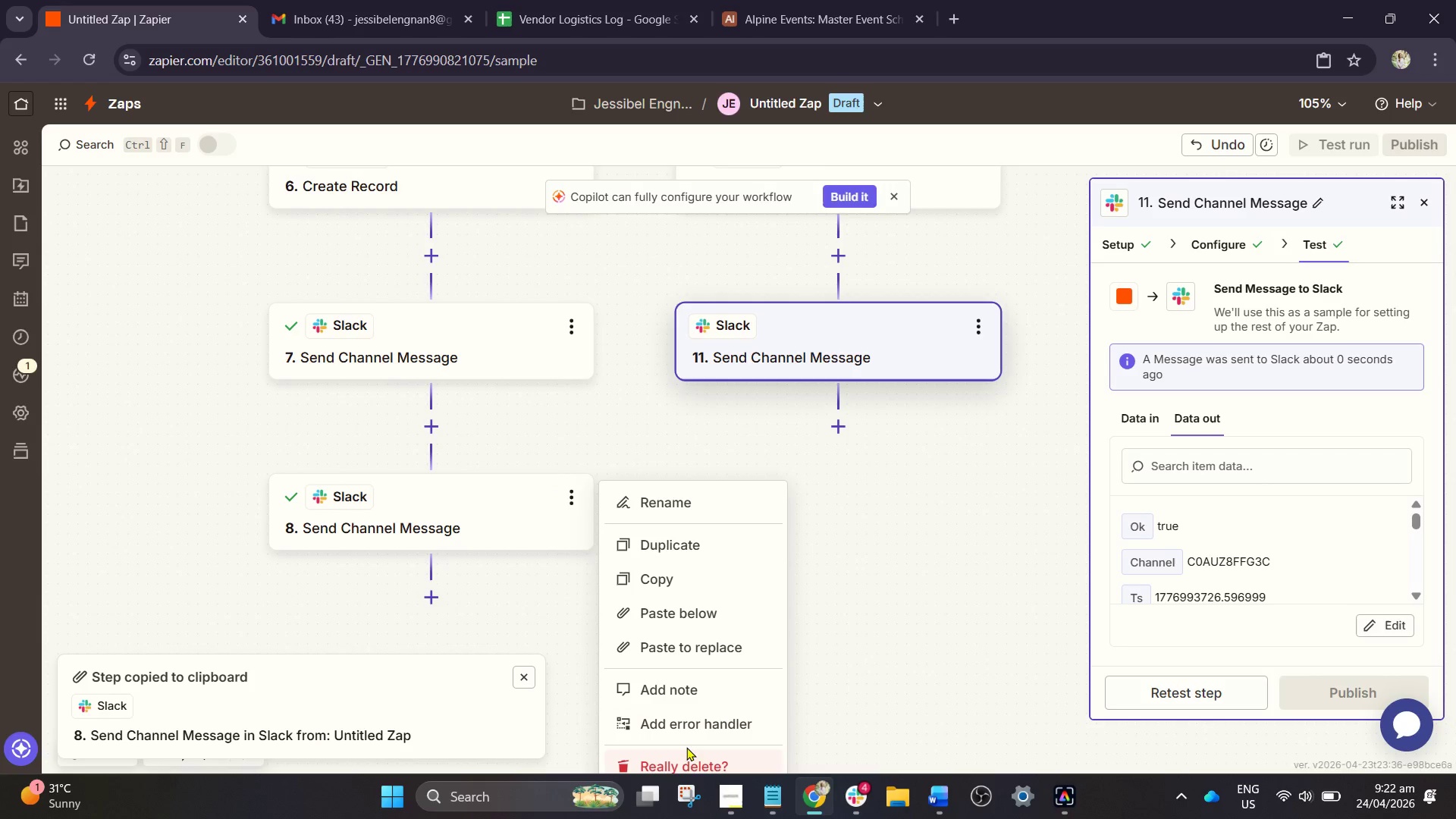 
left_click([681, 753])
 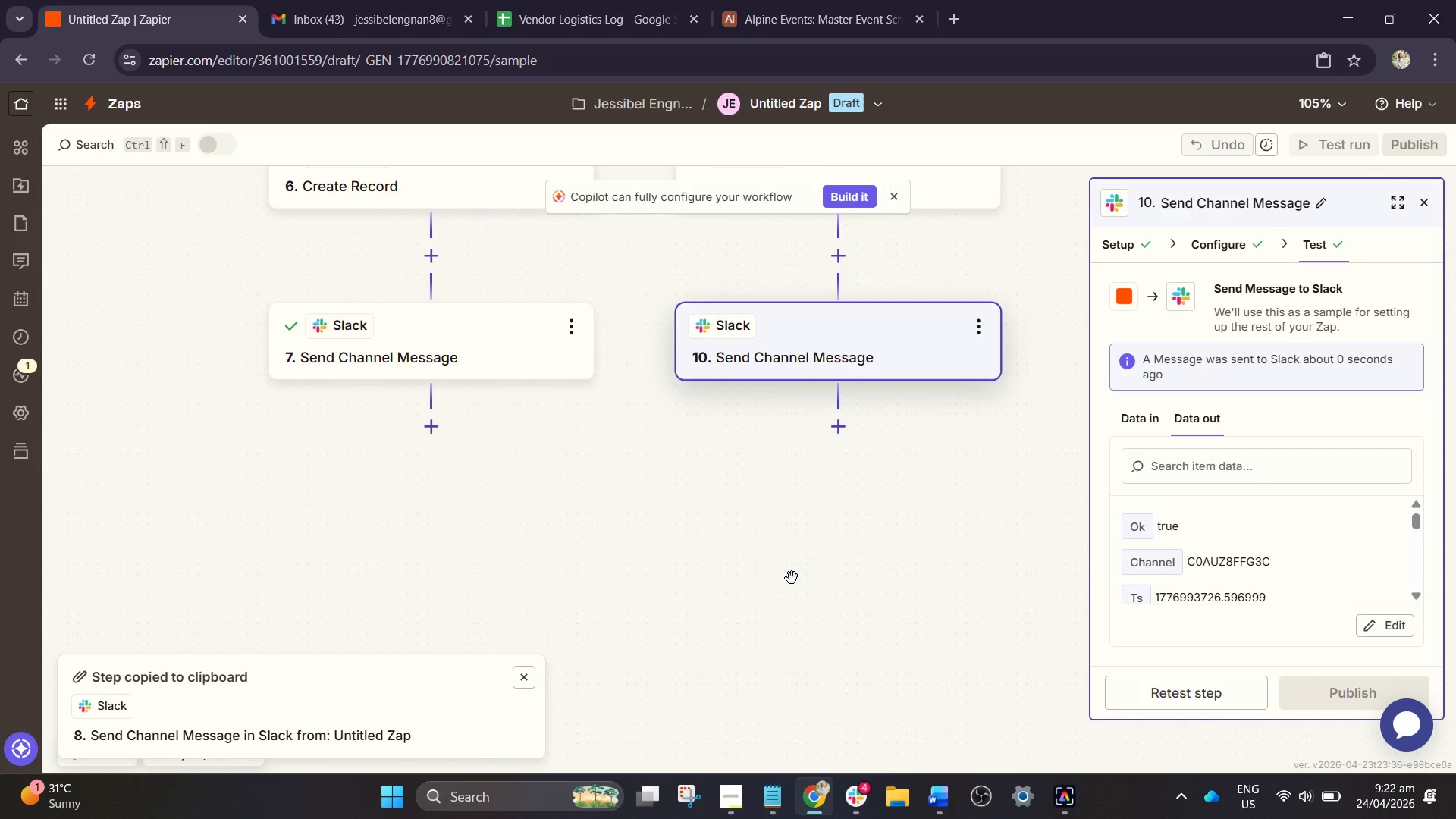 
scroll: coordinate [792, 572], scroll_direction: up, amount: 8.0
 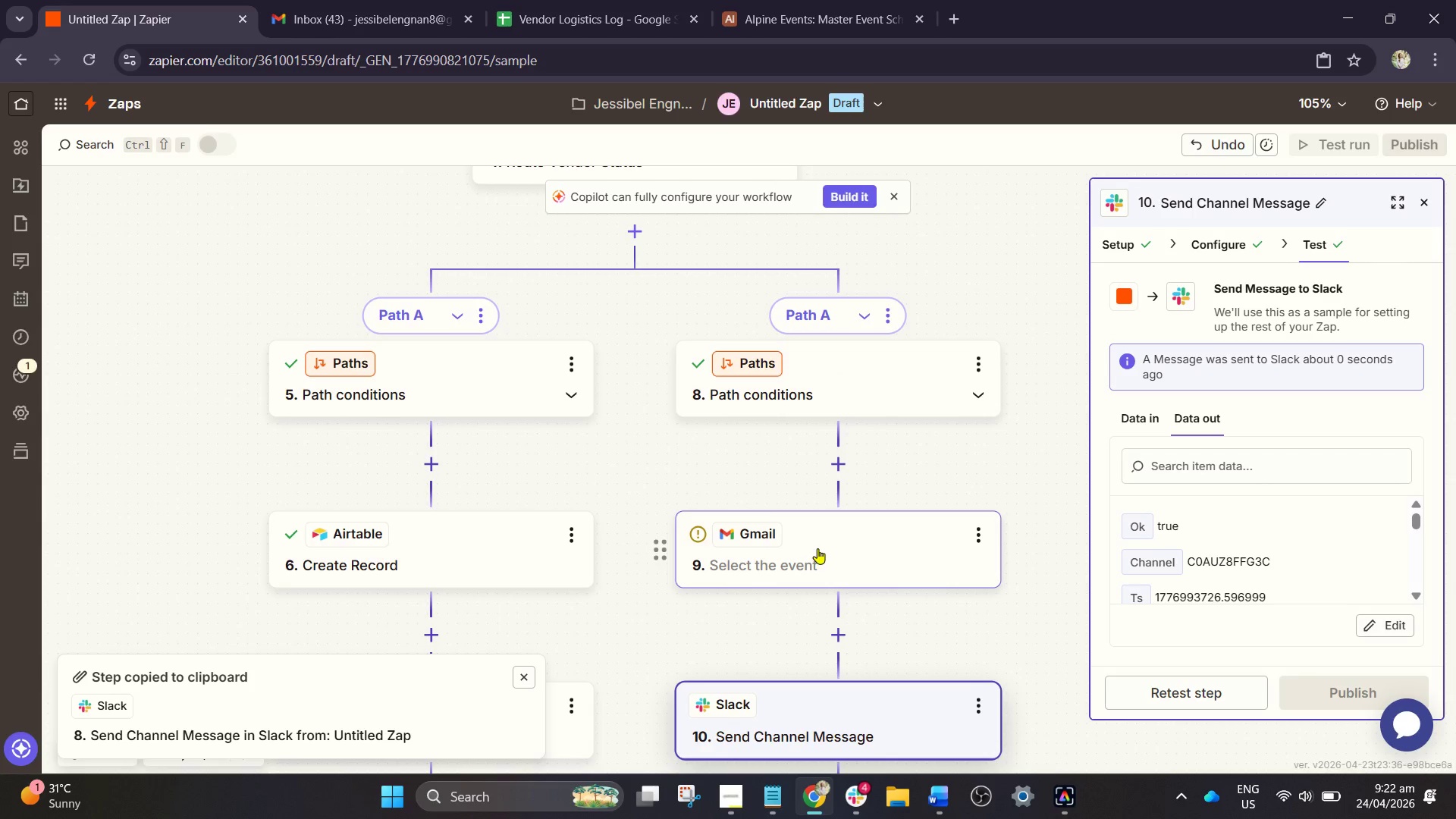 
left_click([817, 548])
 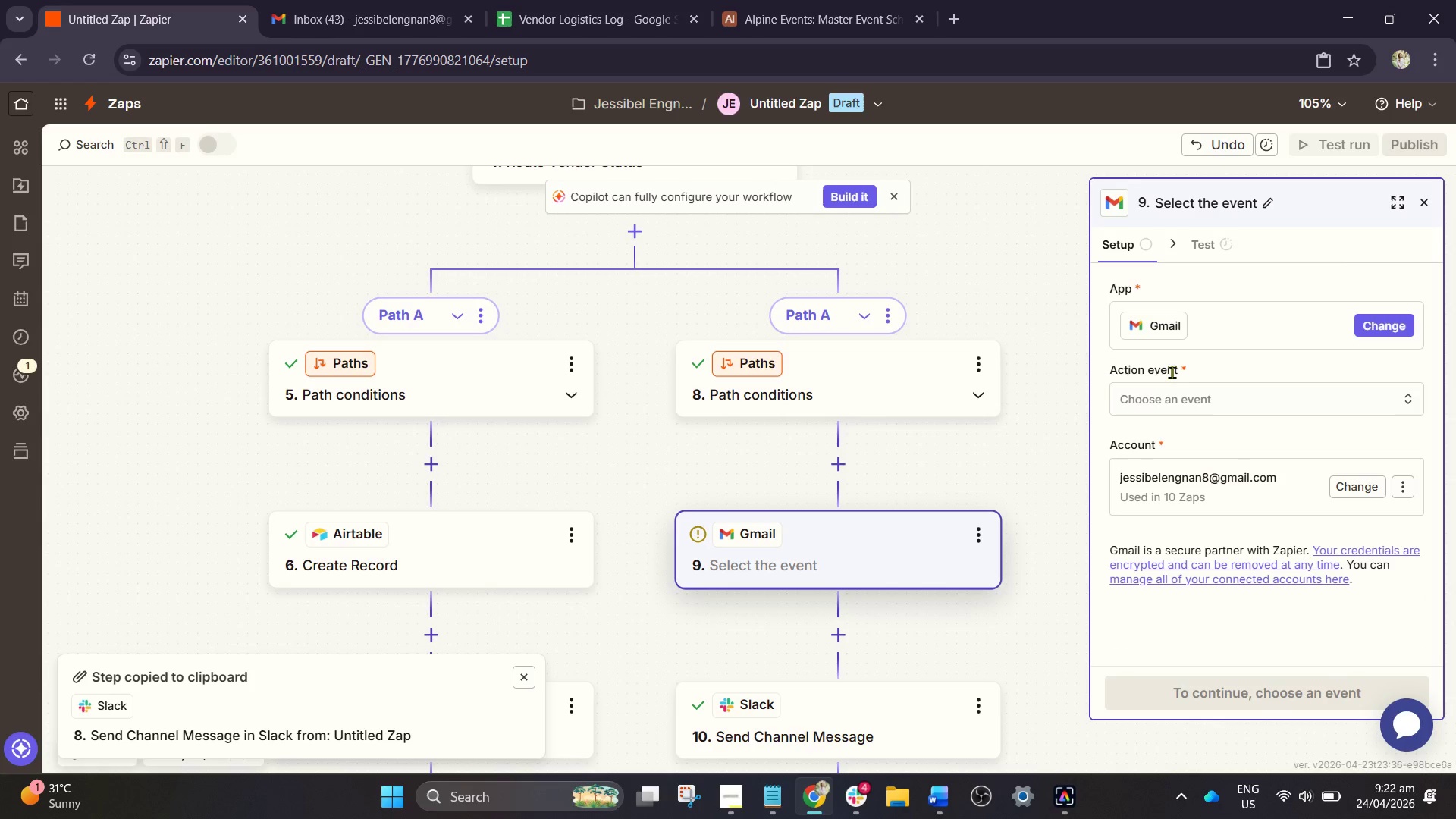 
left_click([1171, 385])
 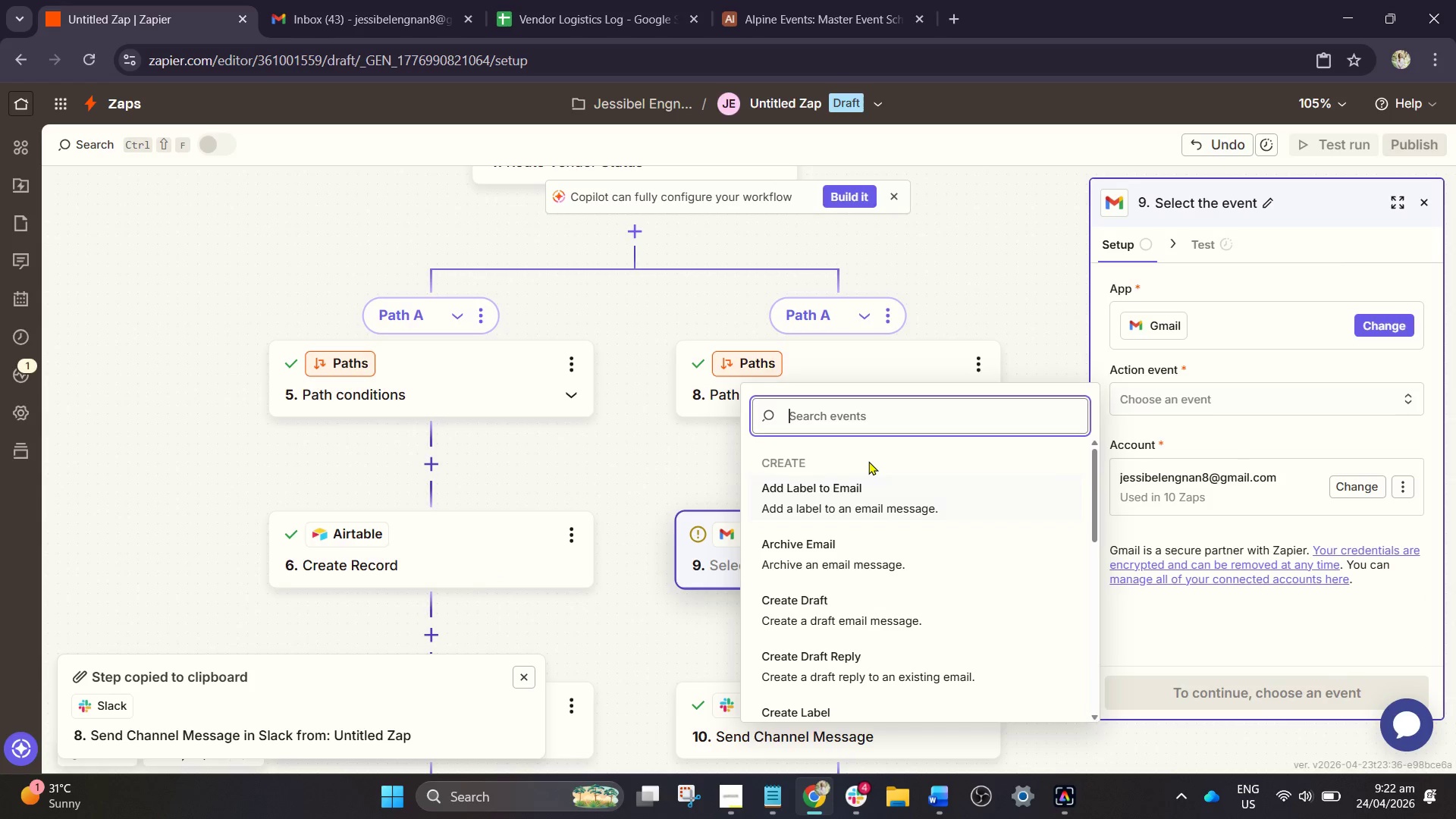 
type(send)
 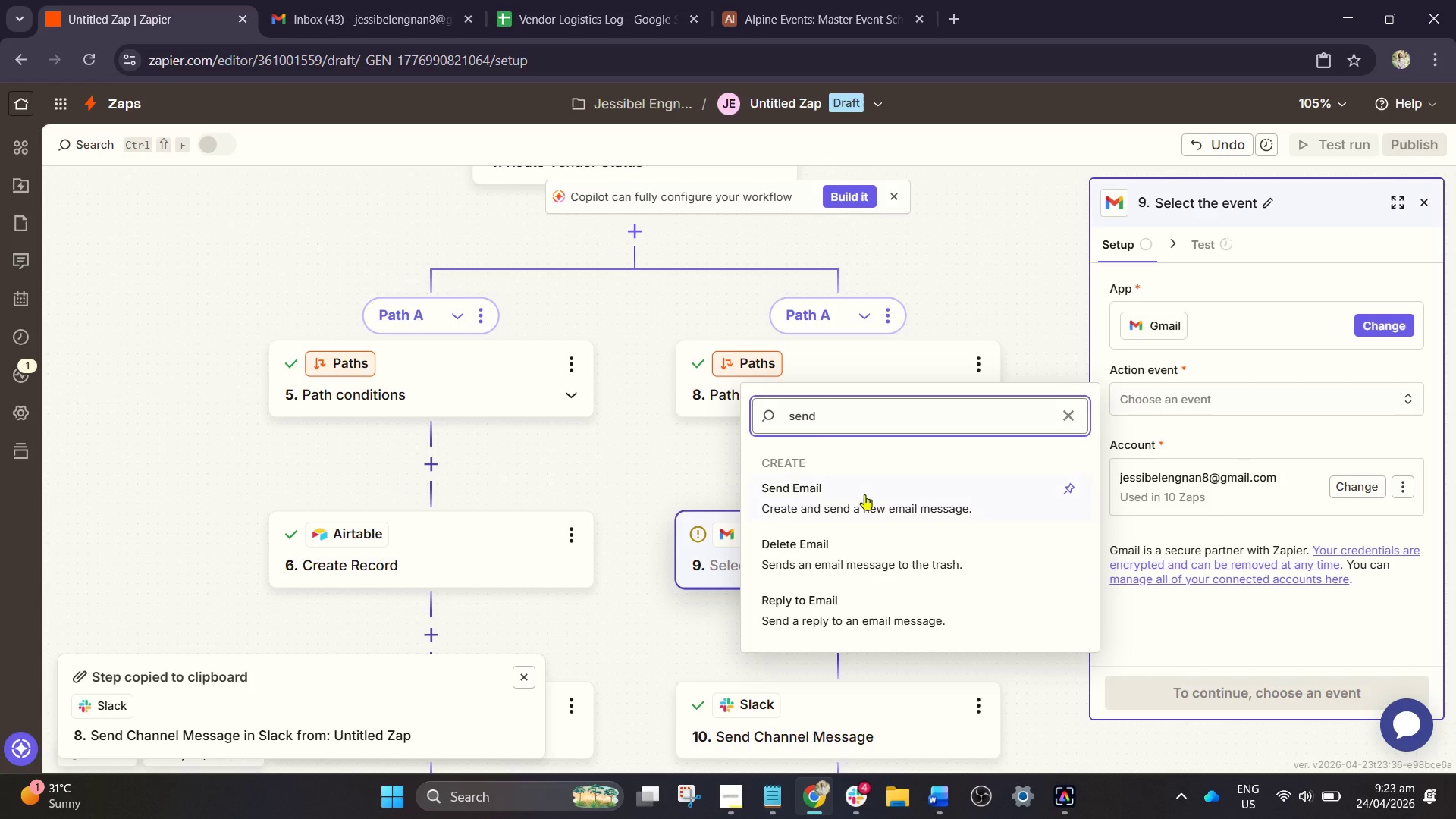 
left_click([864, 494])
 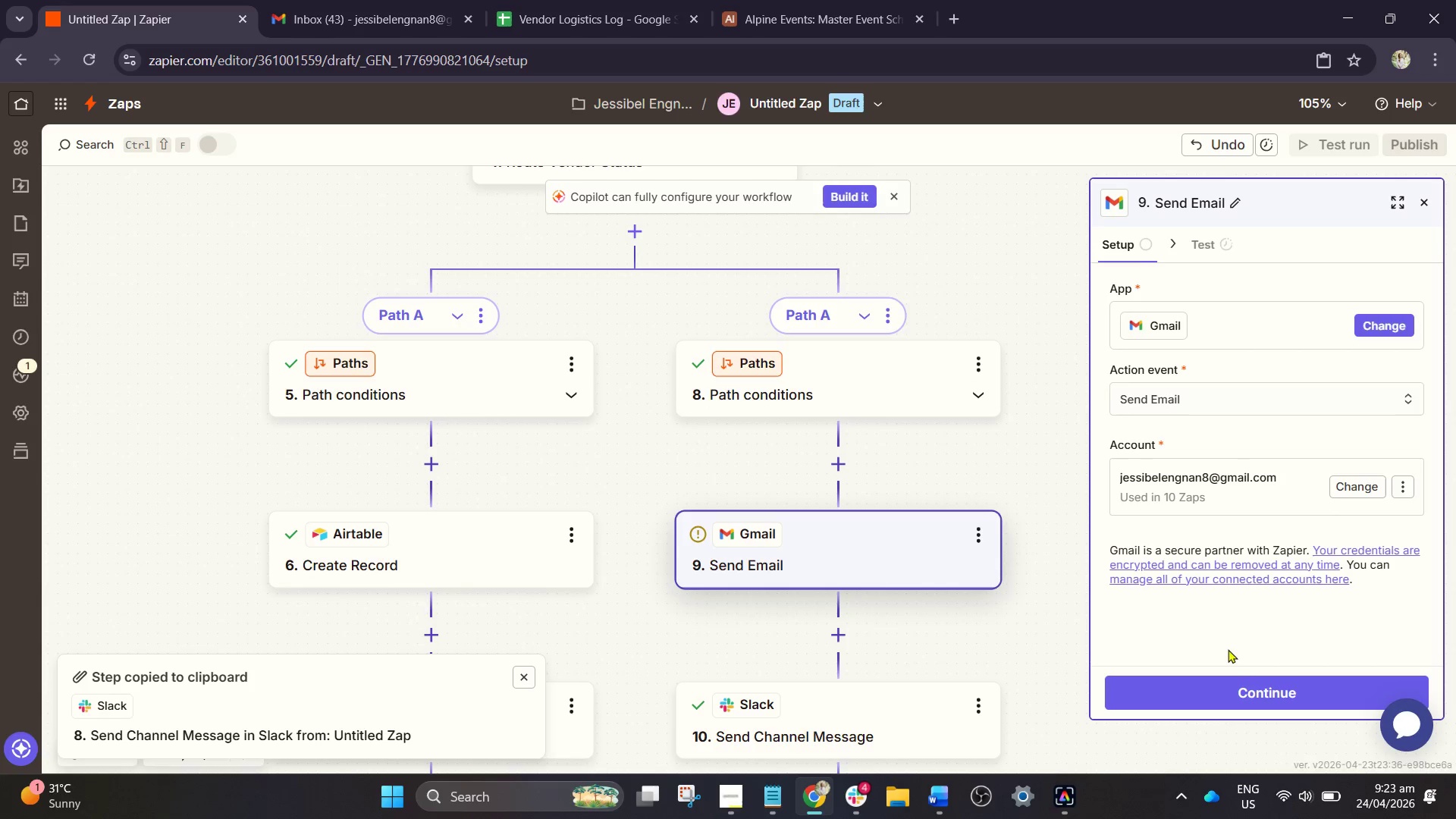 
left_click([1244, 675])
 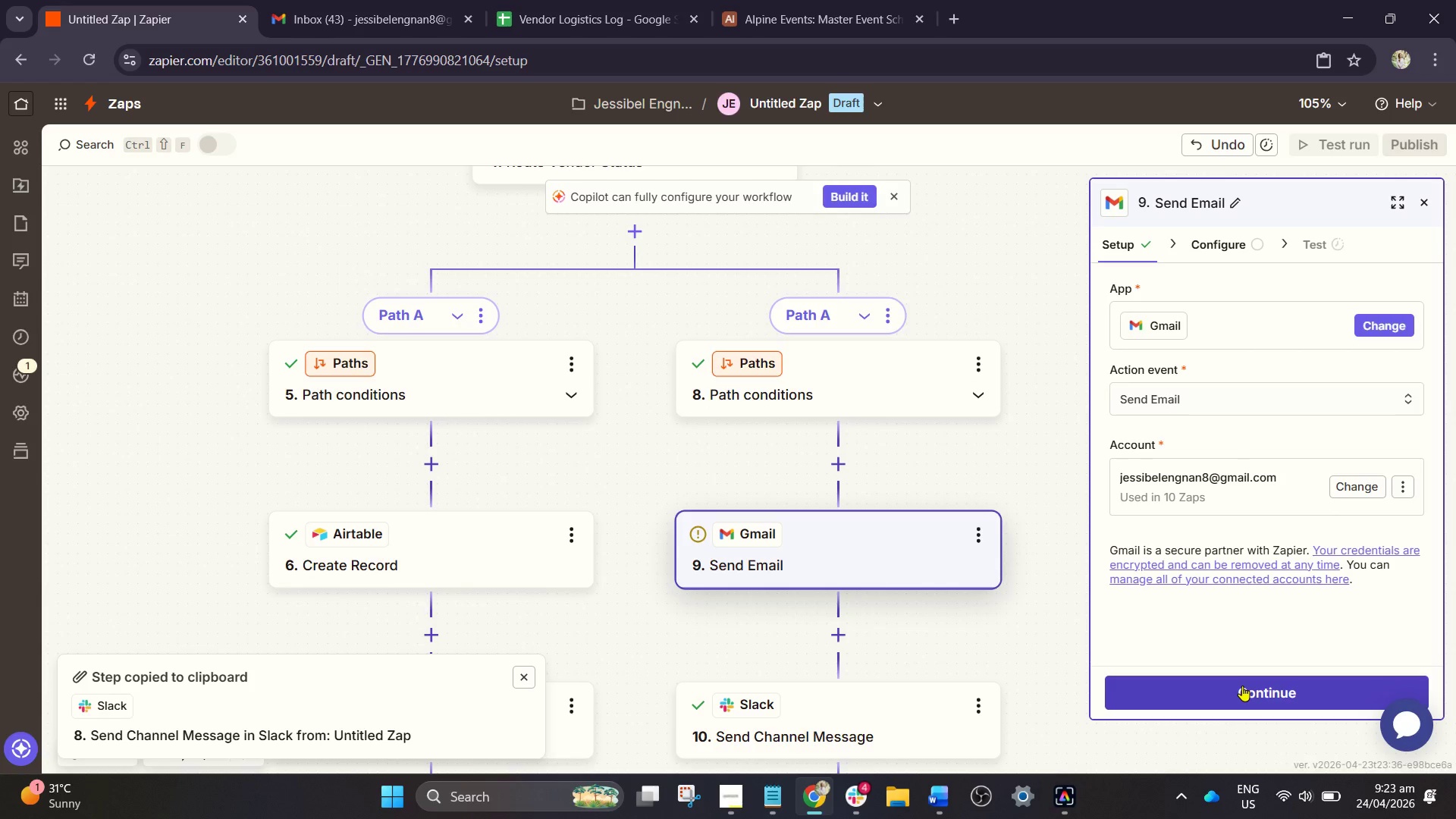 
left_click([1242, 686])
 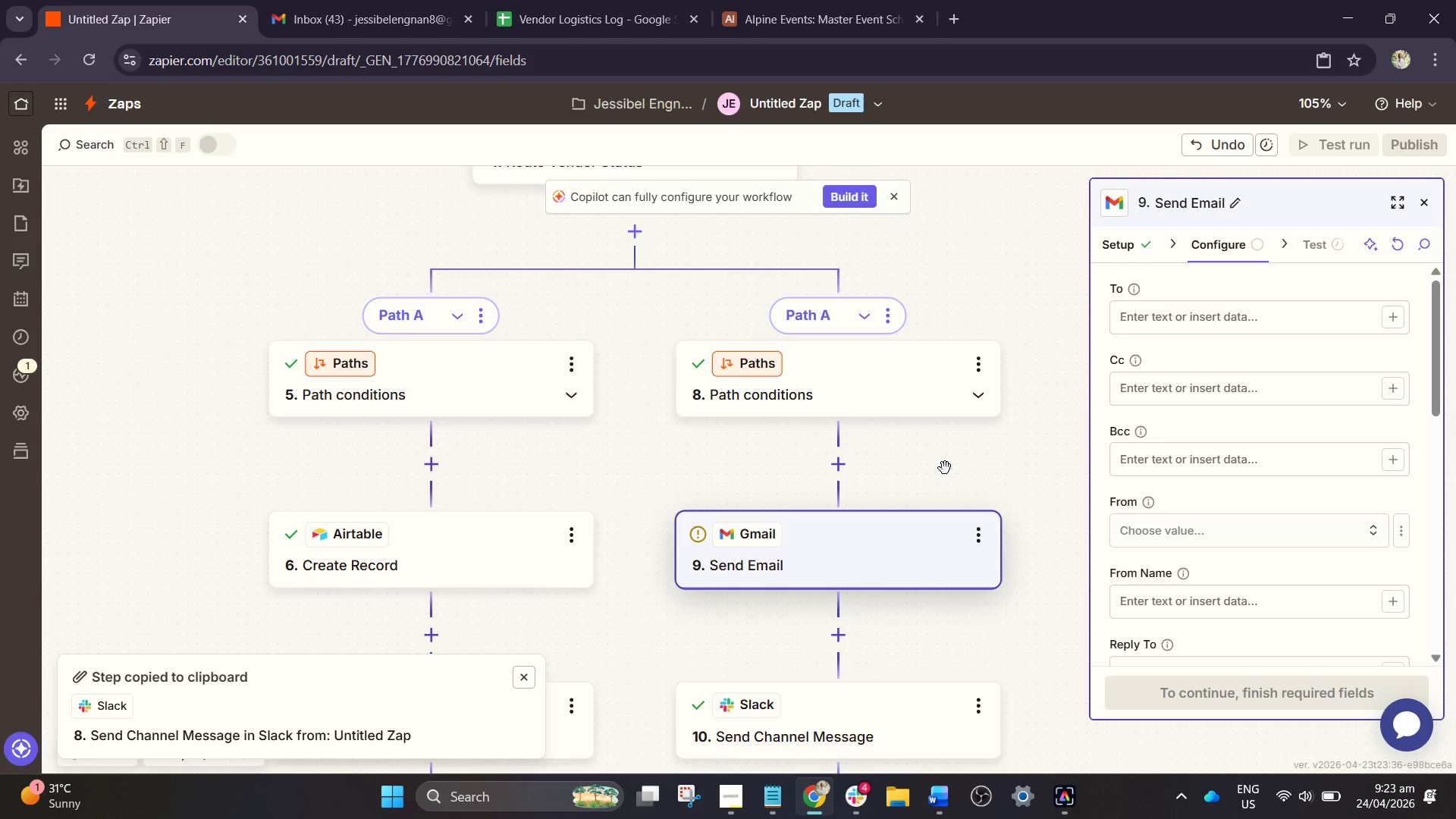 
wait(25.28)
 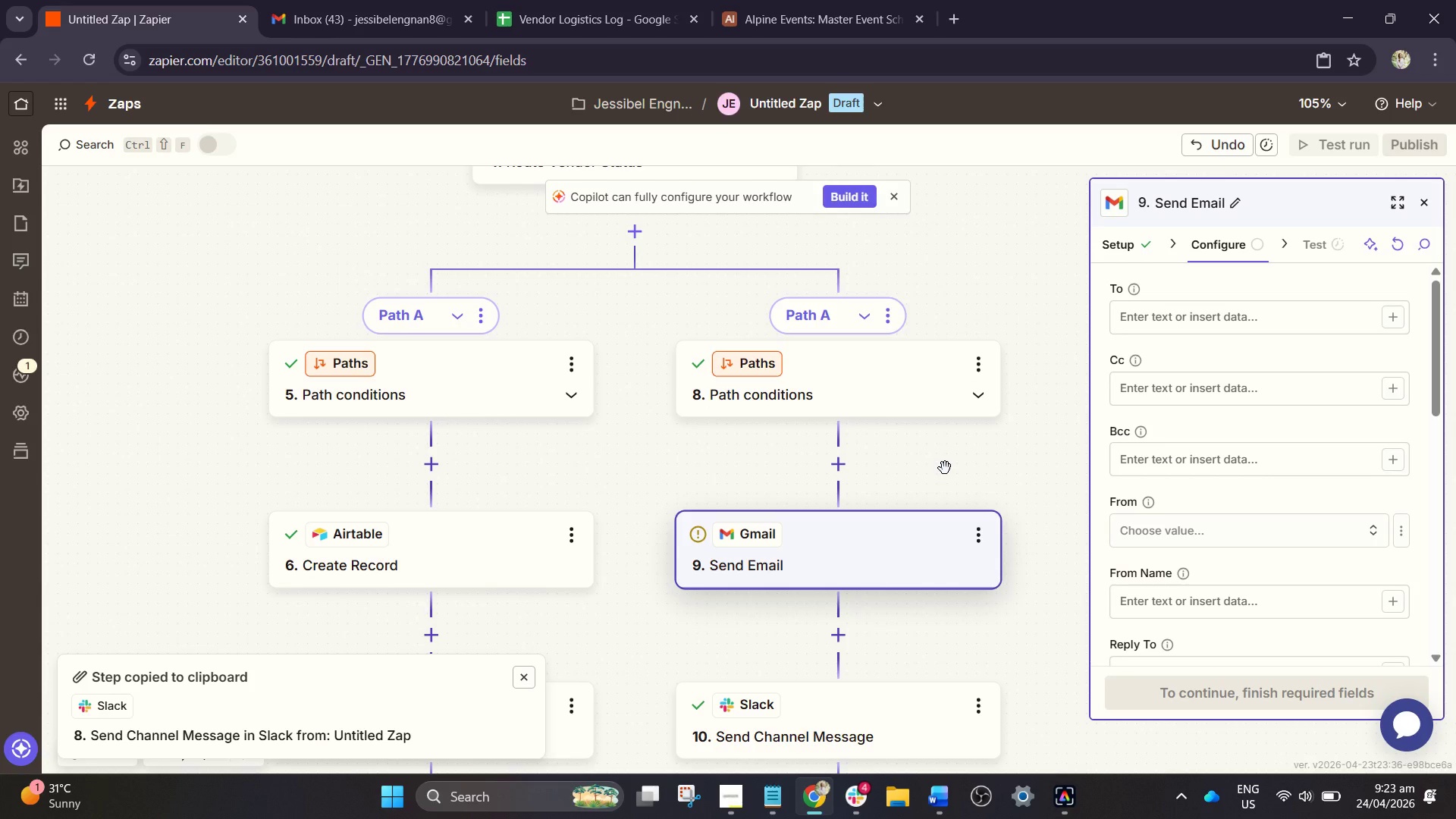 
left_click([1186, 246])
 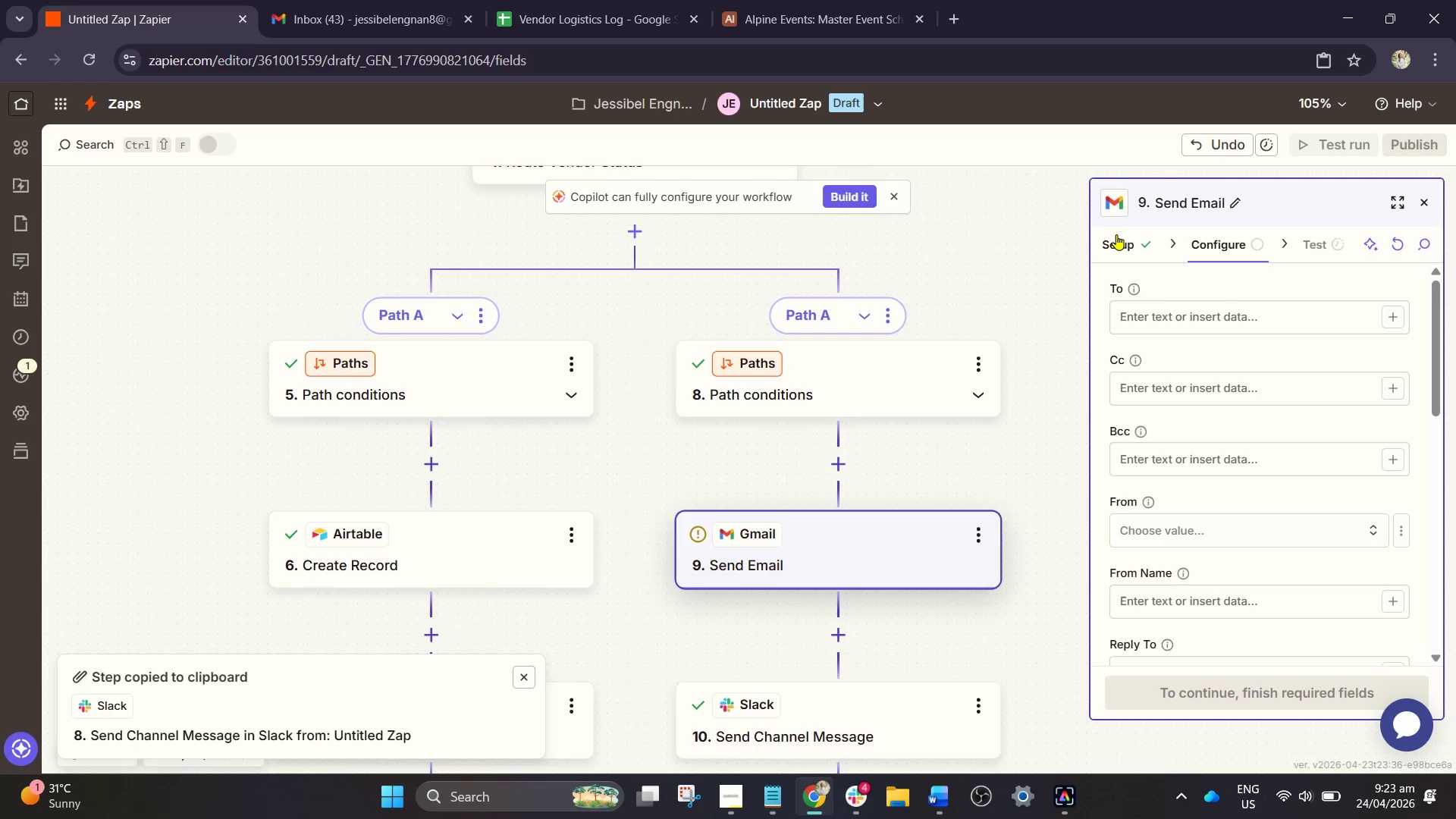 
left_click([1116, 234])
 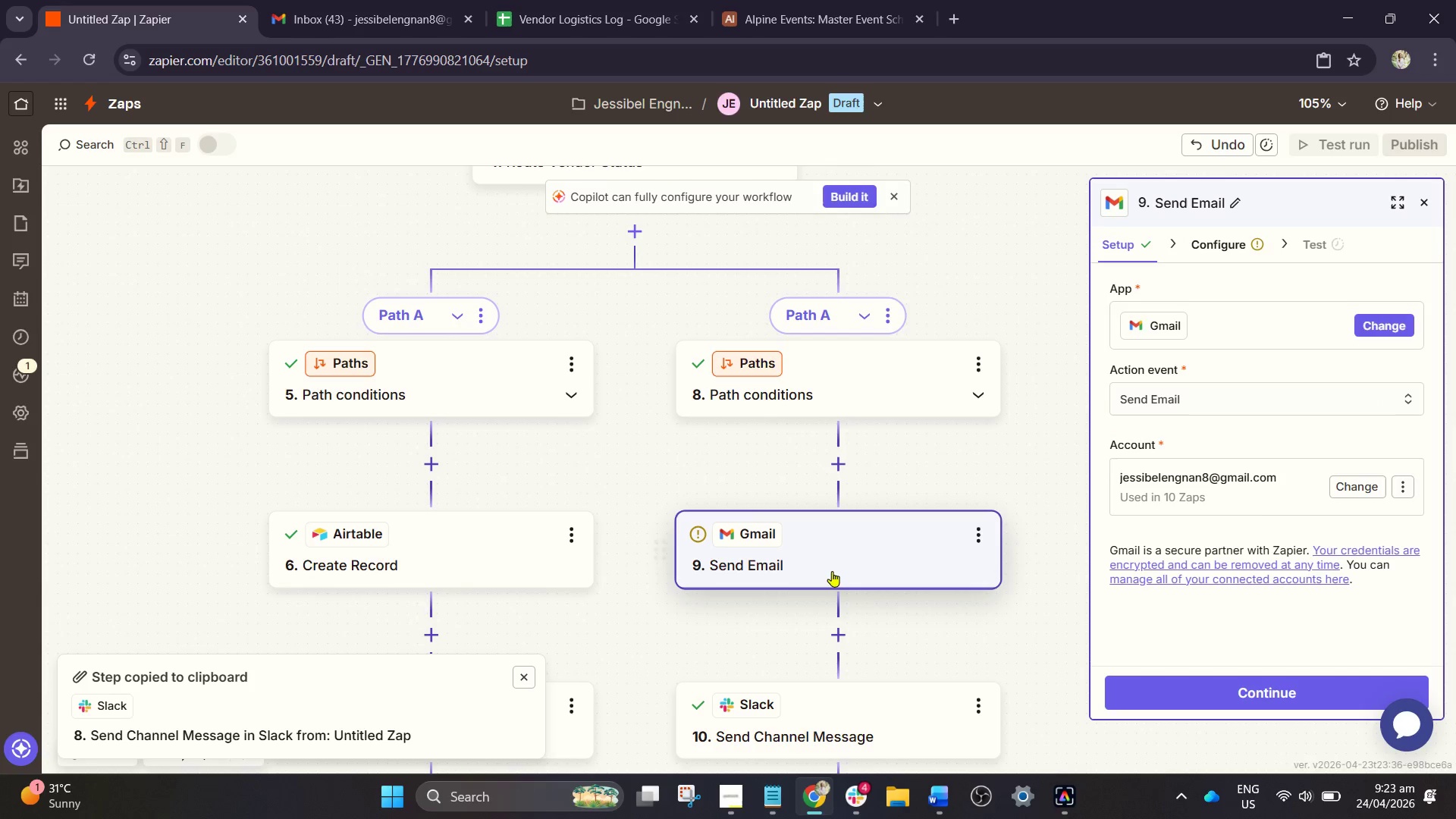 
left_click([840, 636])
 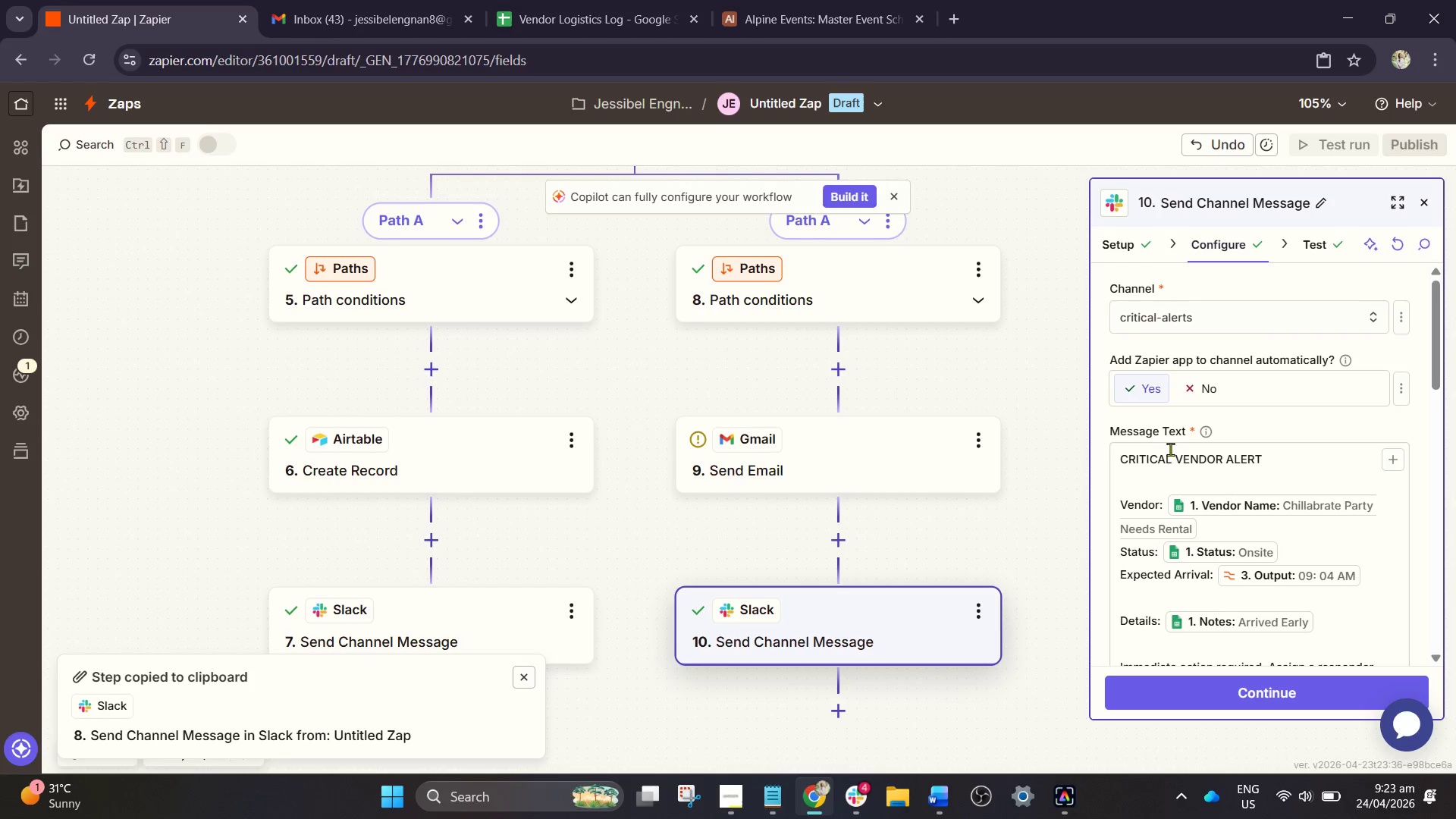 
scroll: coordinate [840, 590], scroll_direction: down, amount: 2.0
 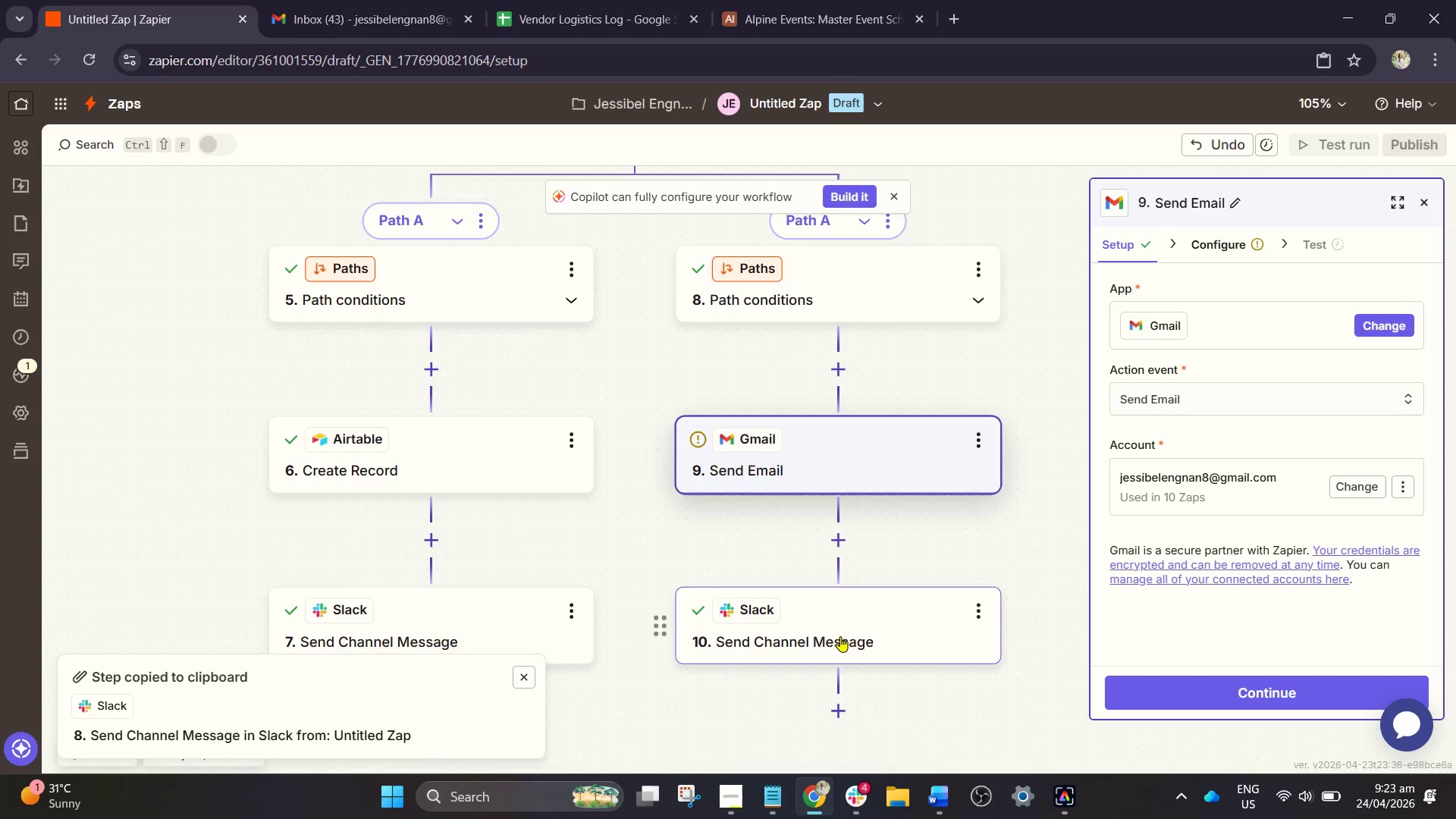 
left_click([1122, 466])
 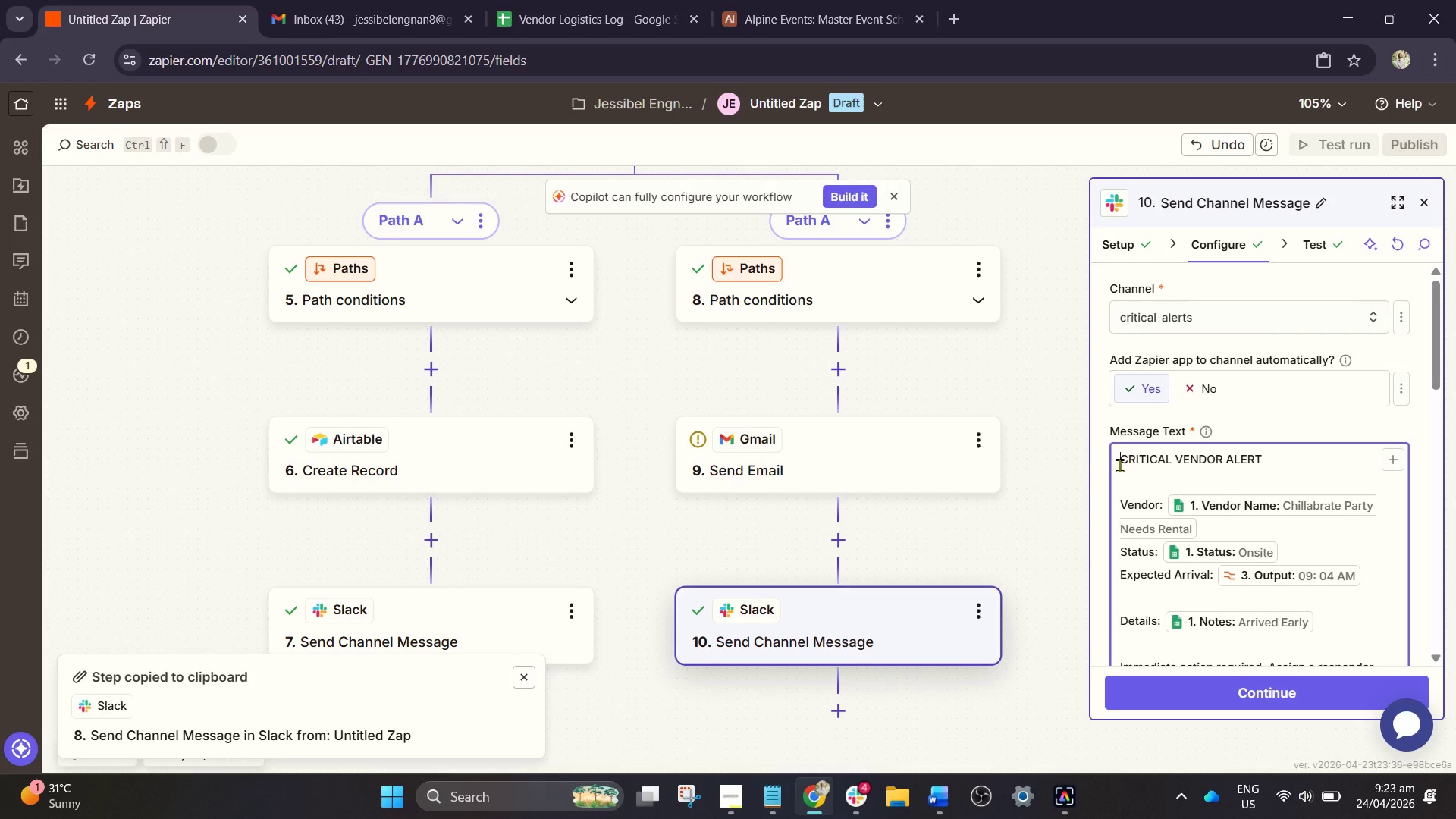 
type(:rotating_light:  @ channel )
 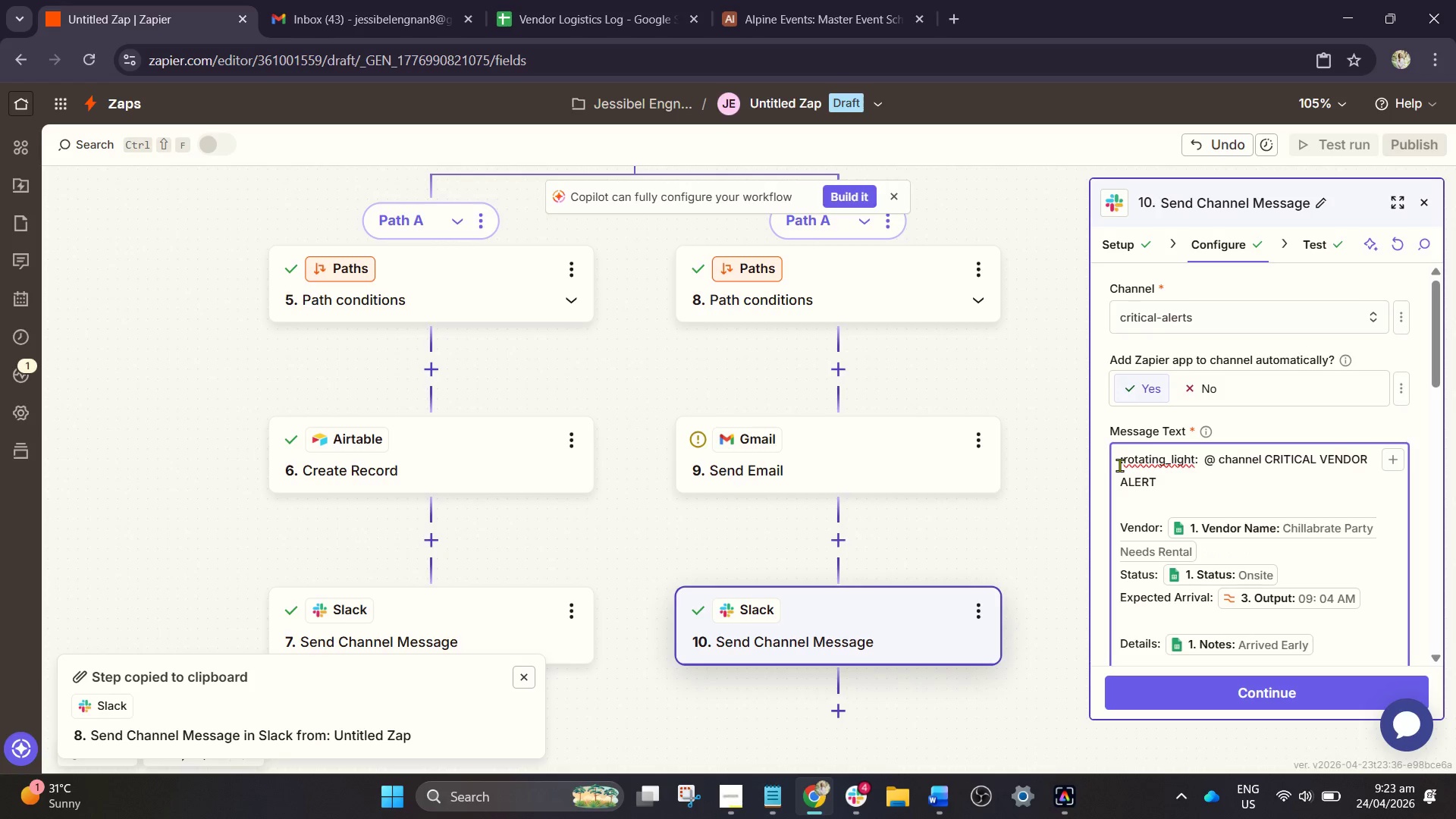 
scroll: coordinate [1253, 605], scroll_direction: down, amount: 1.0
 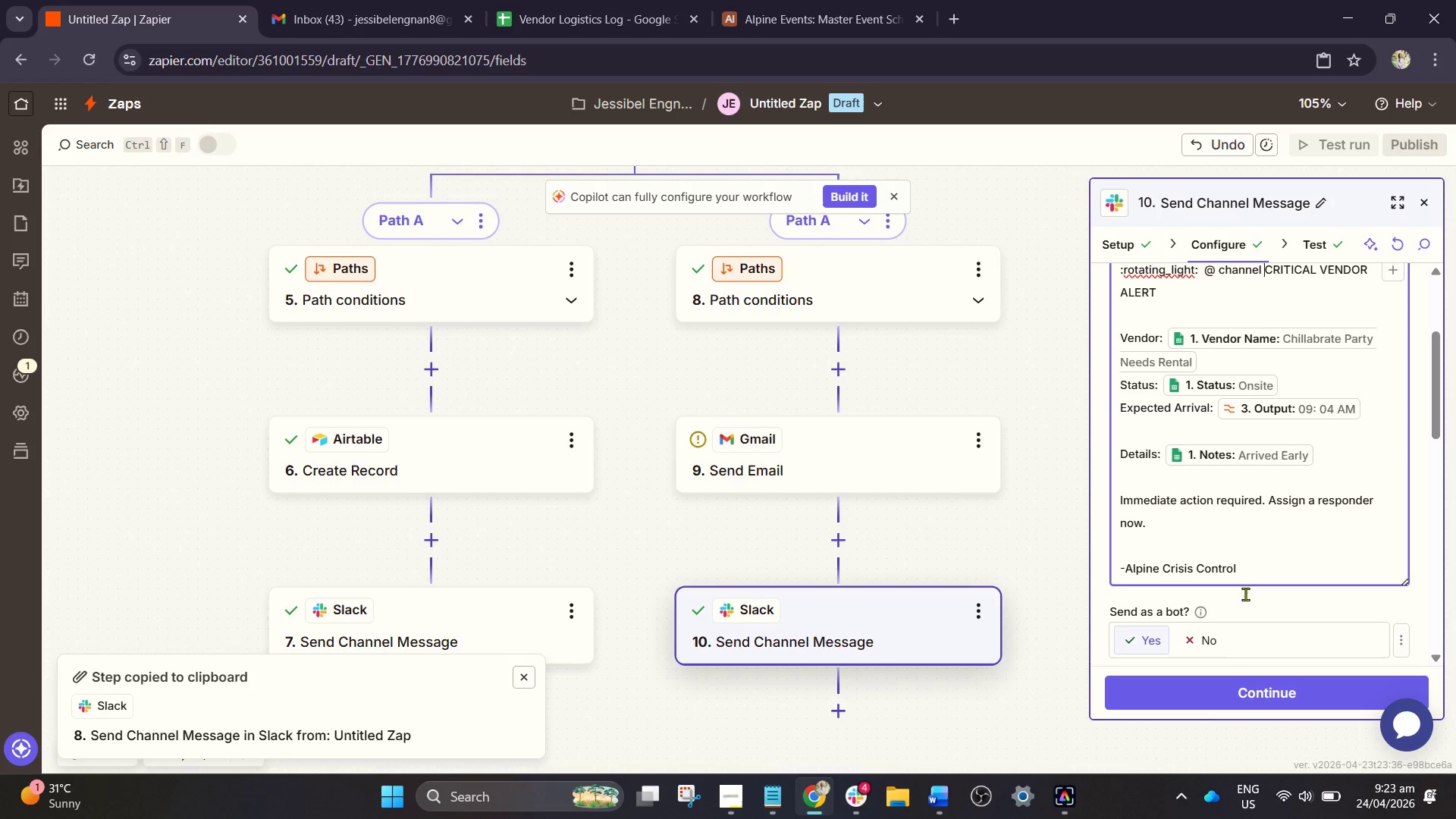 
left_click([1222, 694])
 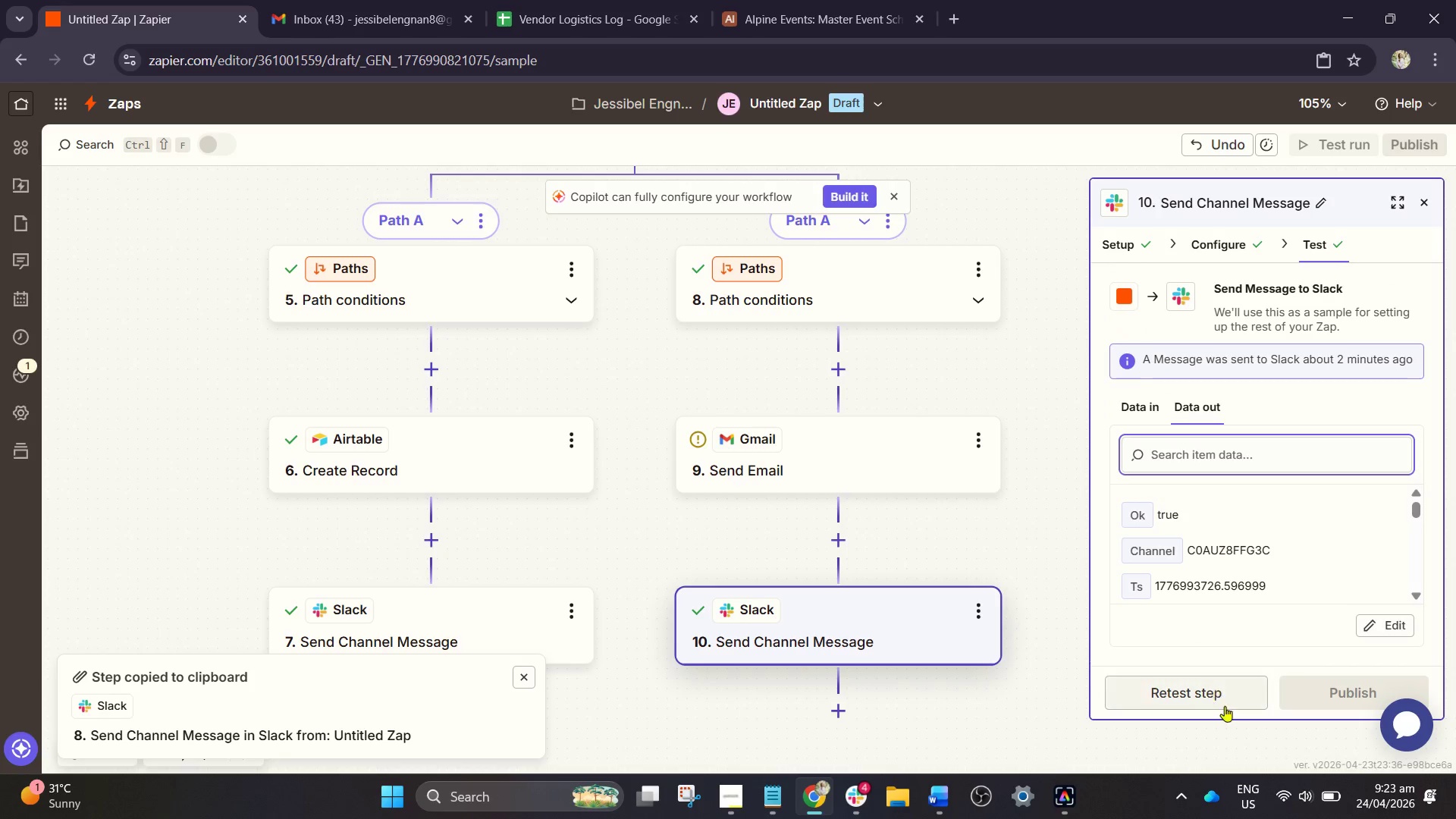 
left_click([1200, 698])
 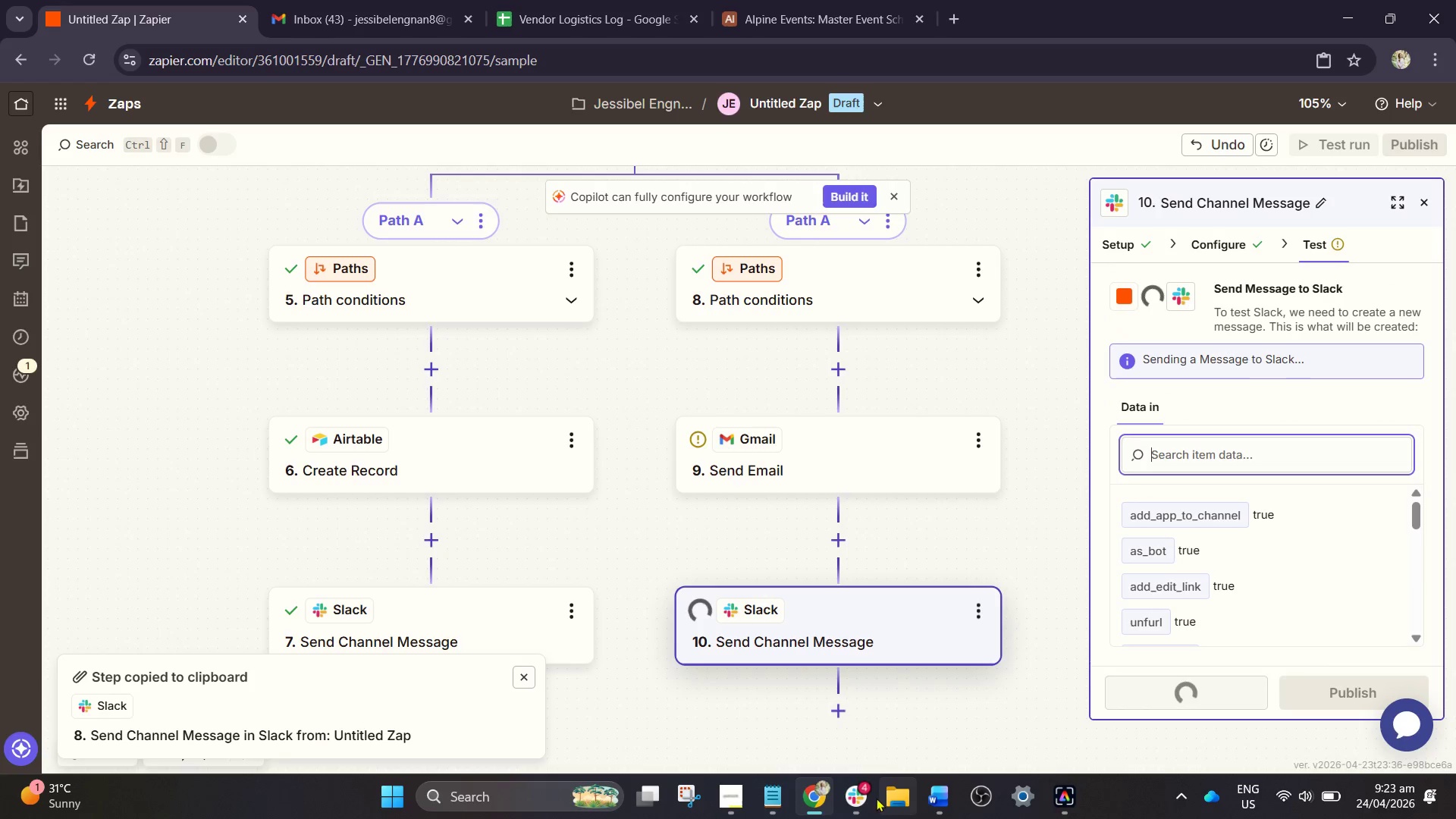 
left_click([858, 805])
 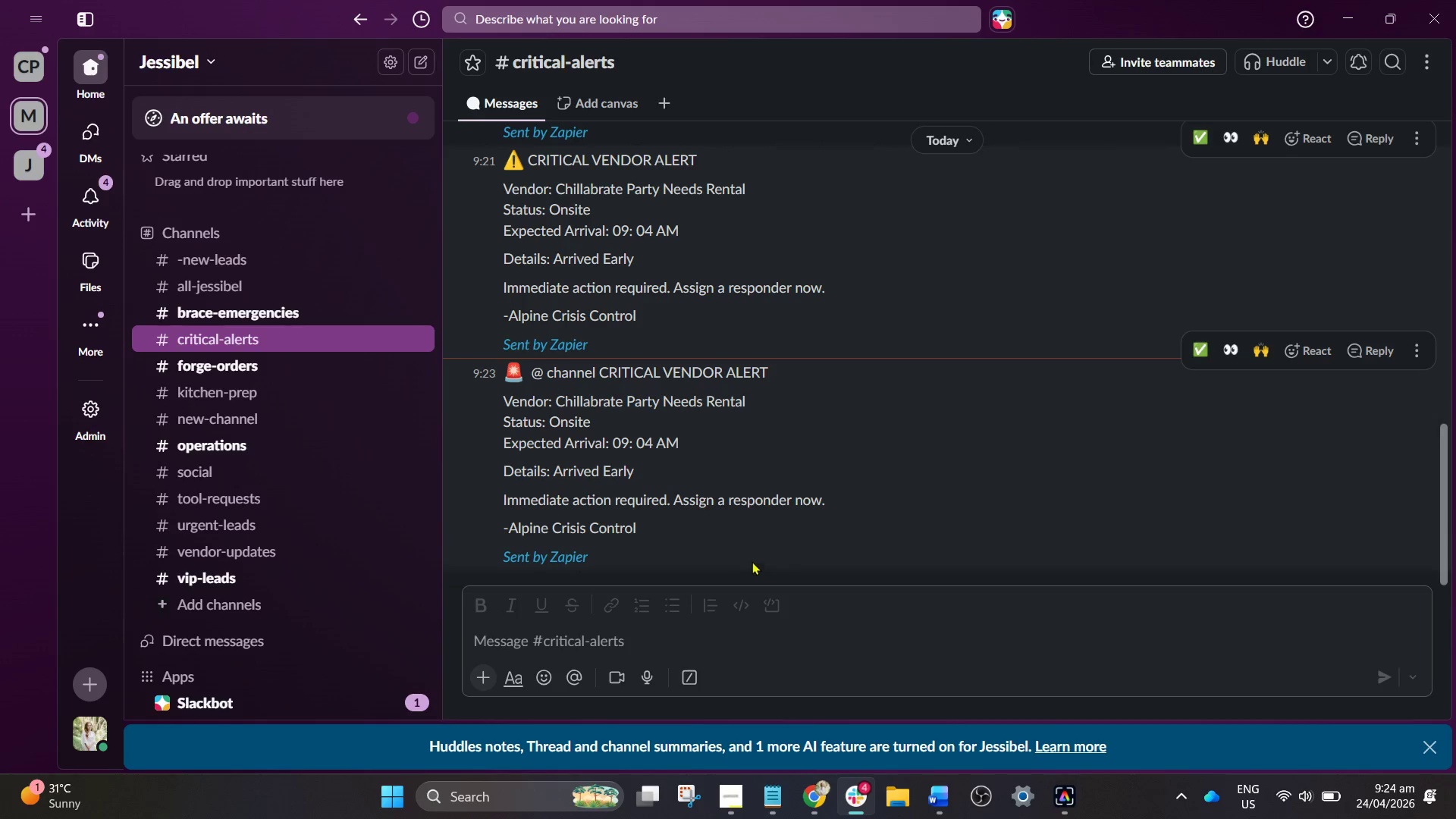 
wait(6.55)
 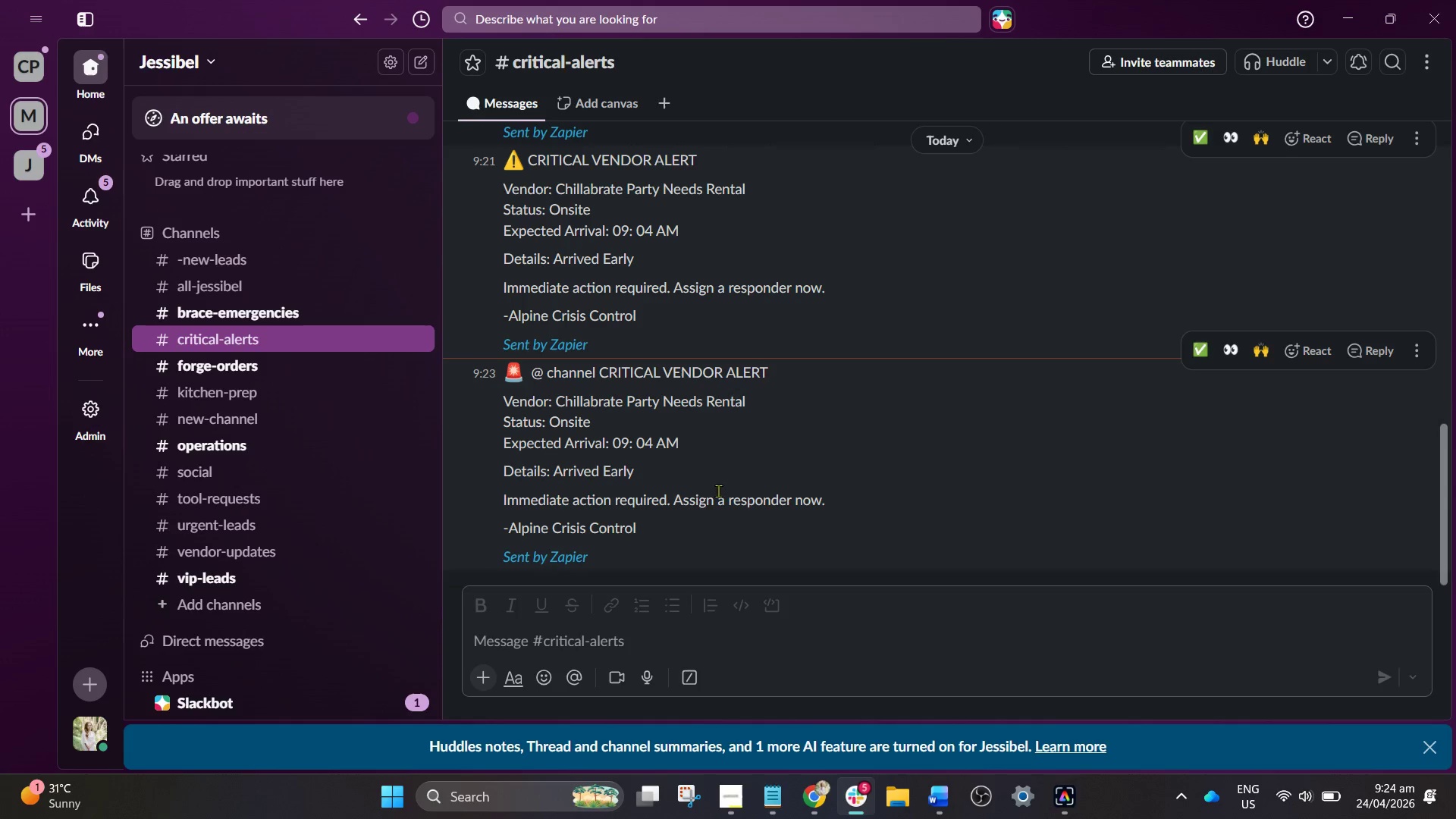 
left_click([818, 795])
 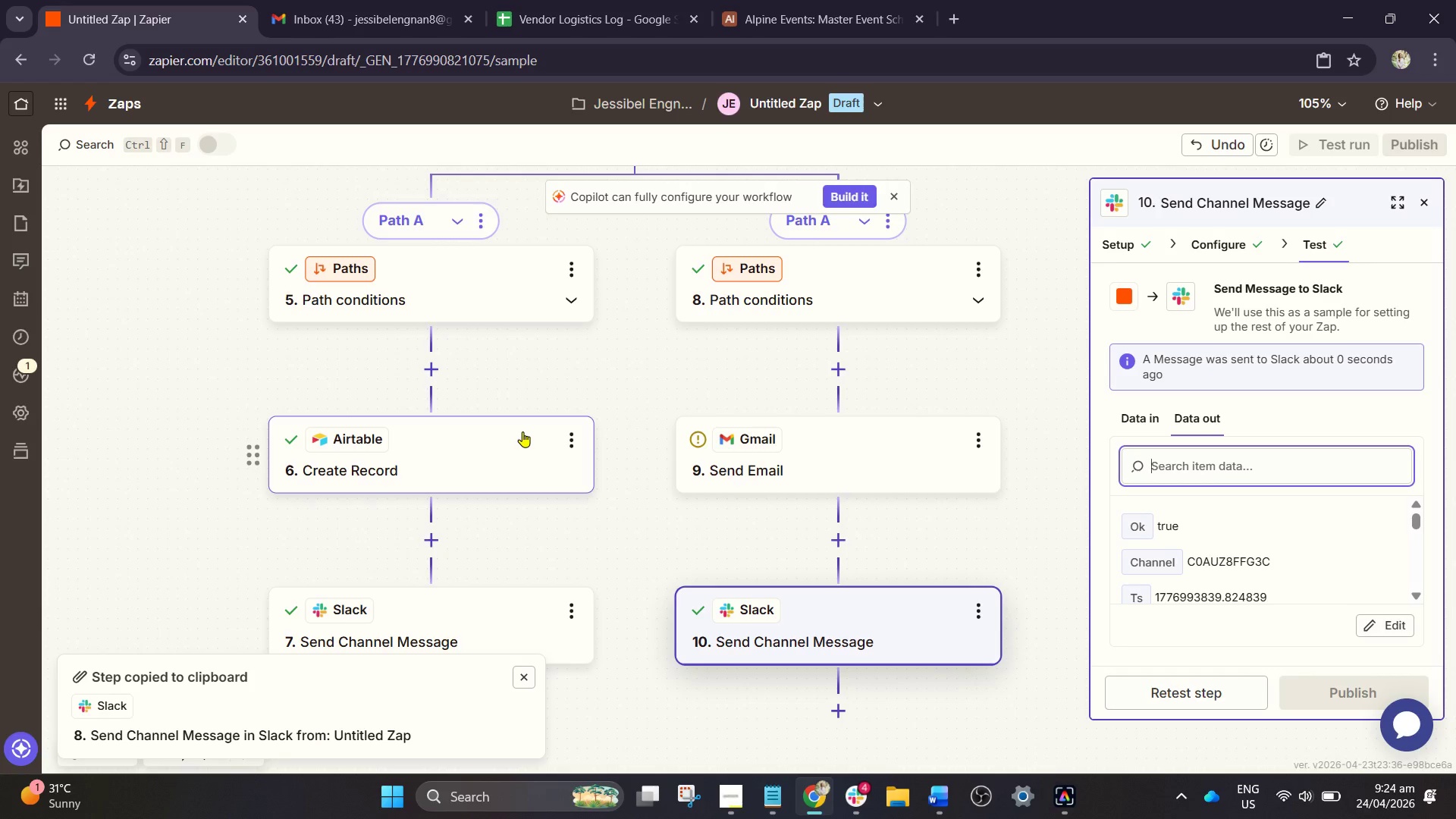 
wait(15.66)
 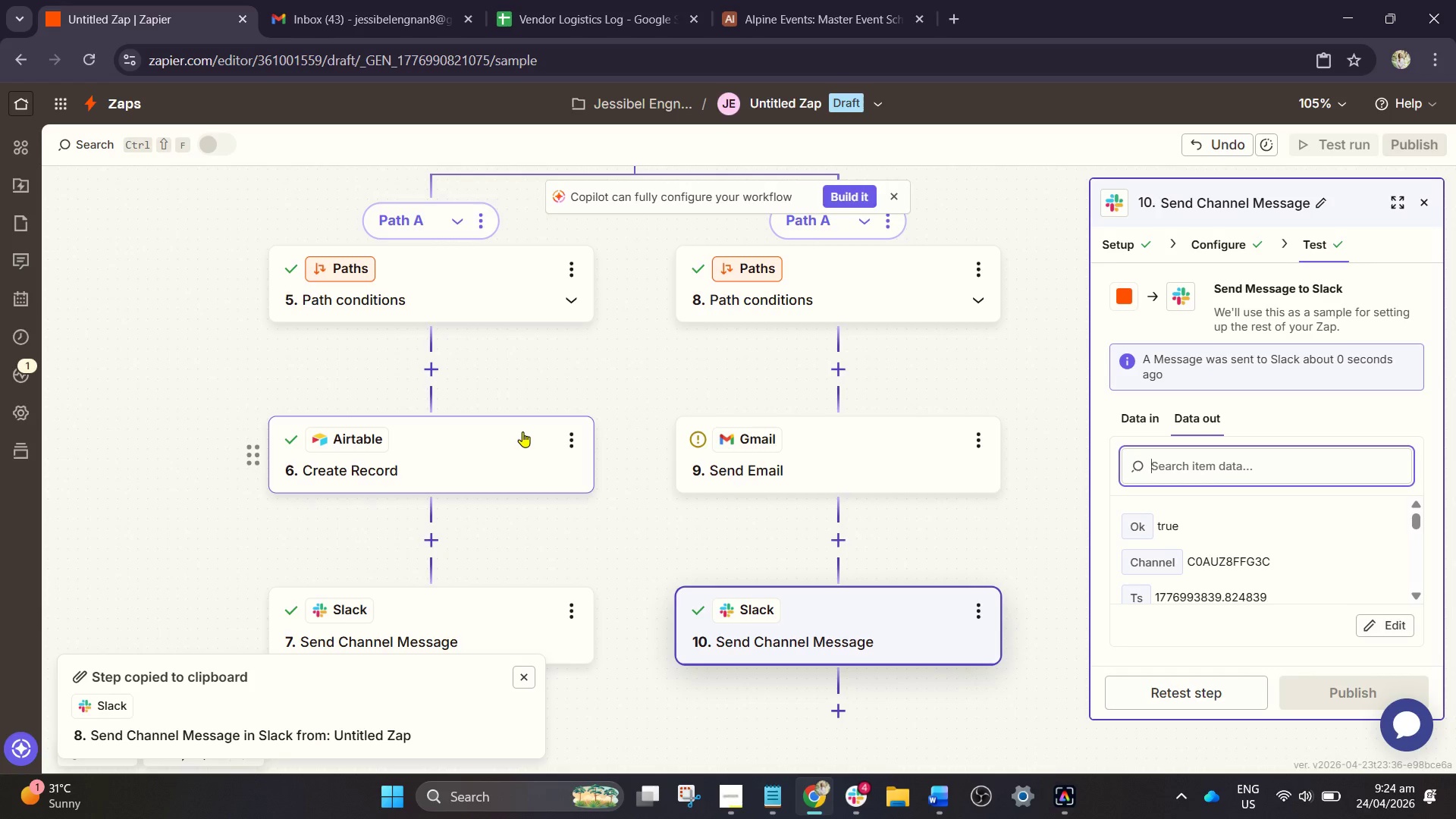 
left_click([1209, 249])
 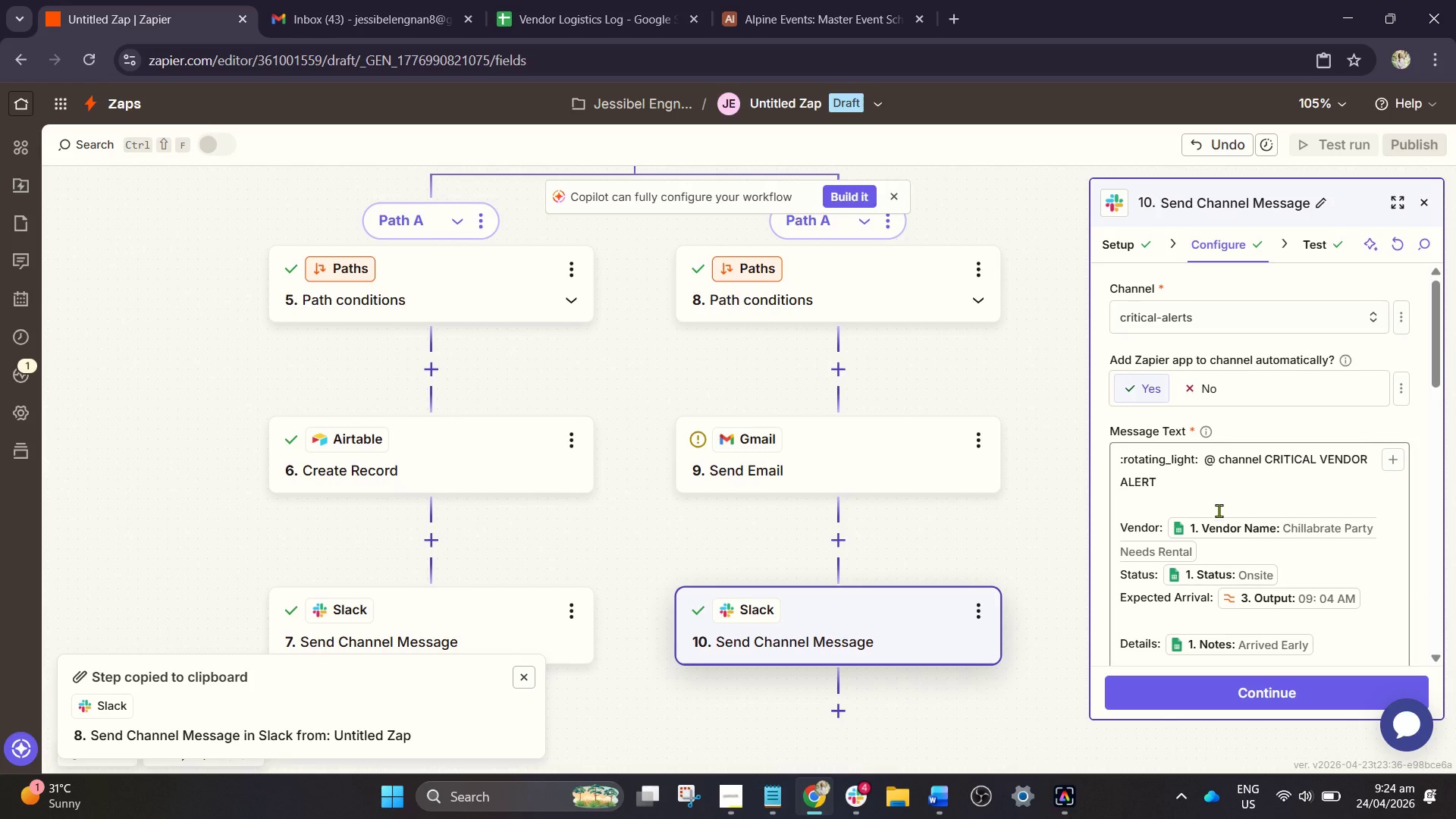 
scroll: coordinate [1196, 544], scroll_direction: down, amount: 2.0
 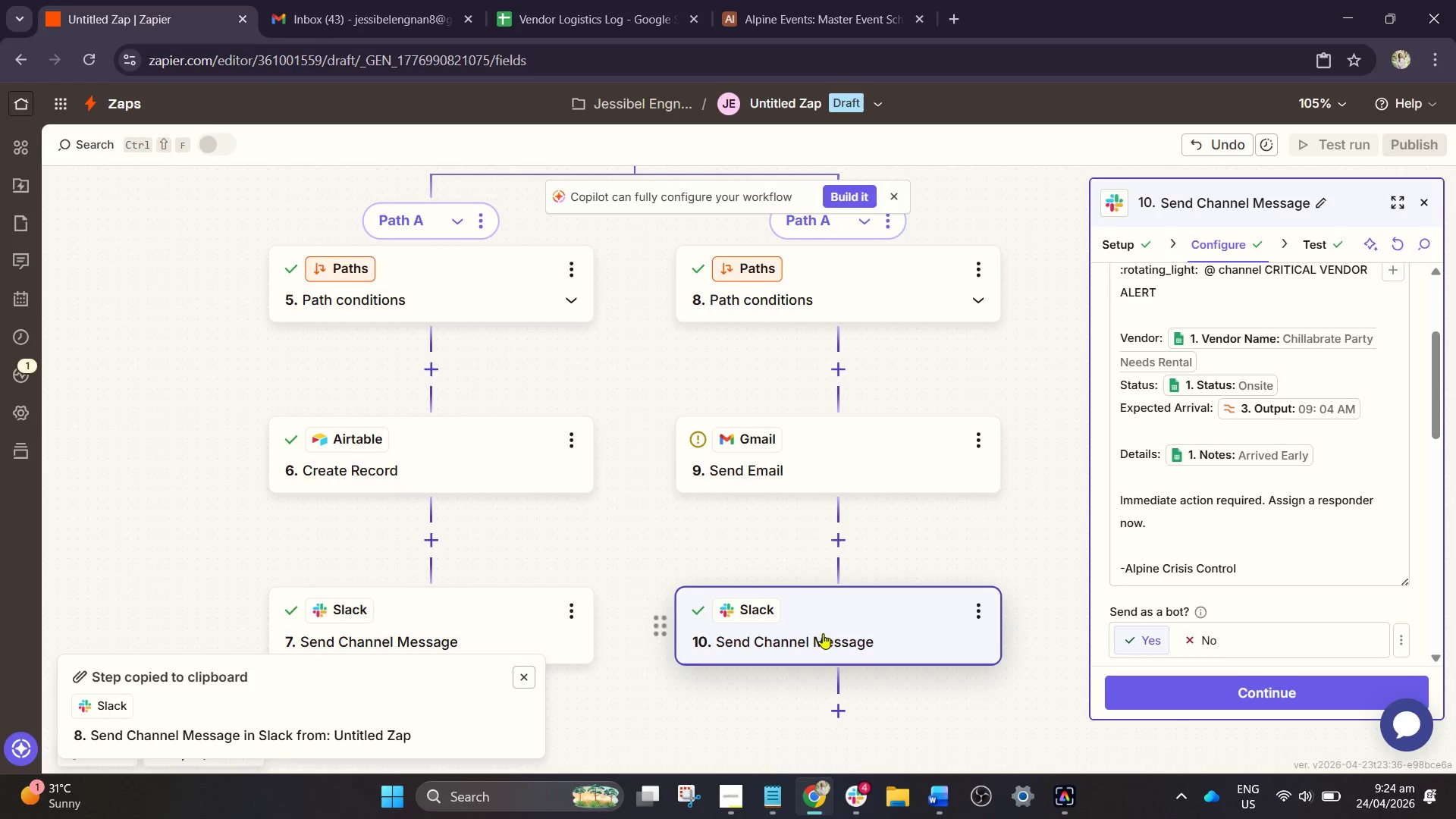 
left_click([798, 458])
 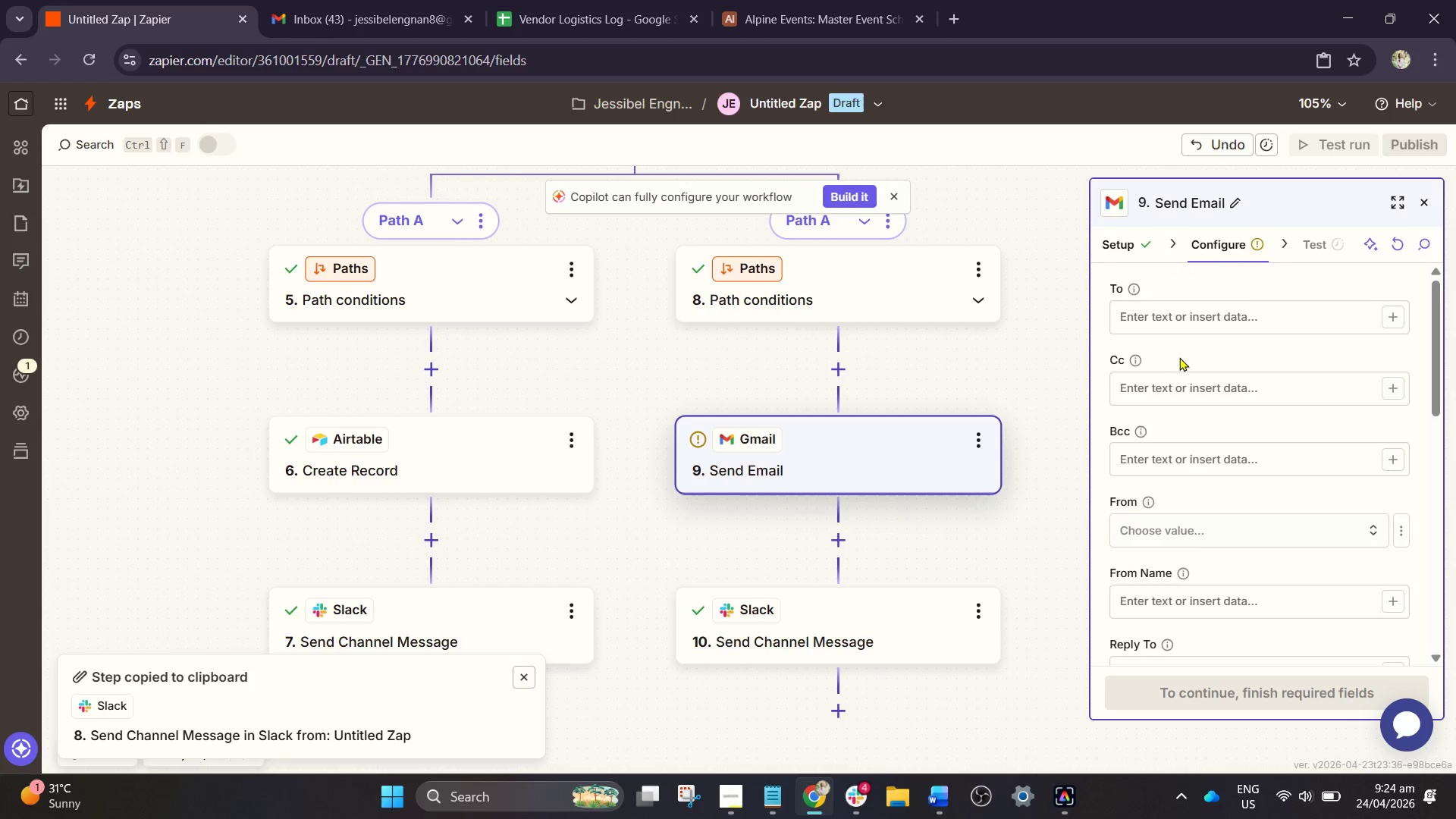 
left_click([1180, 316])
 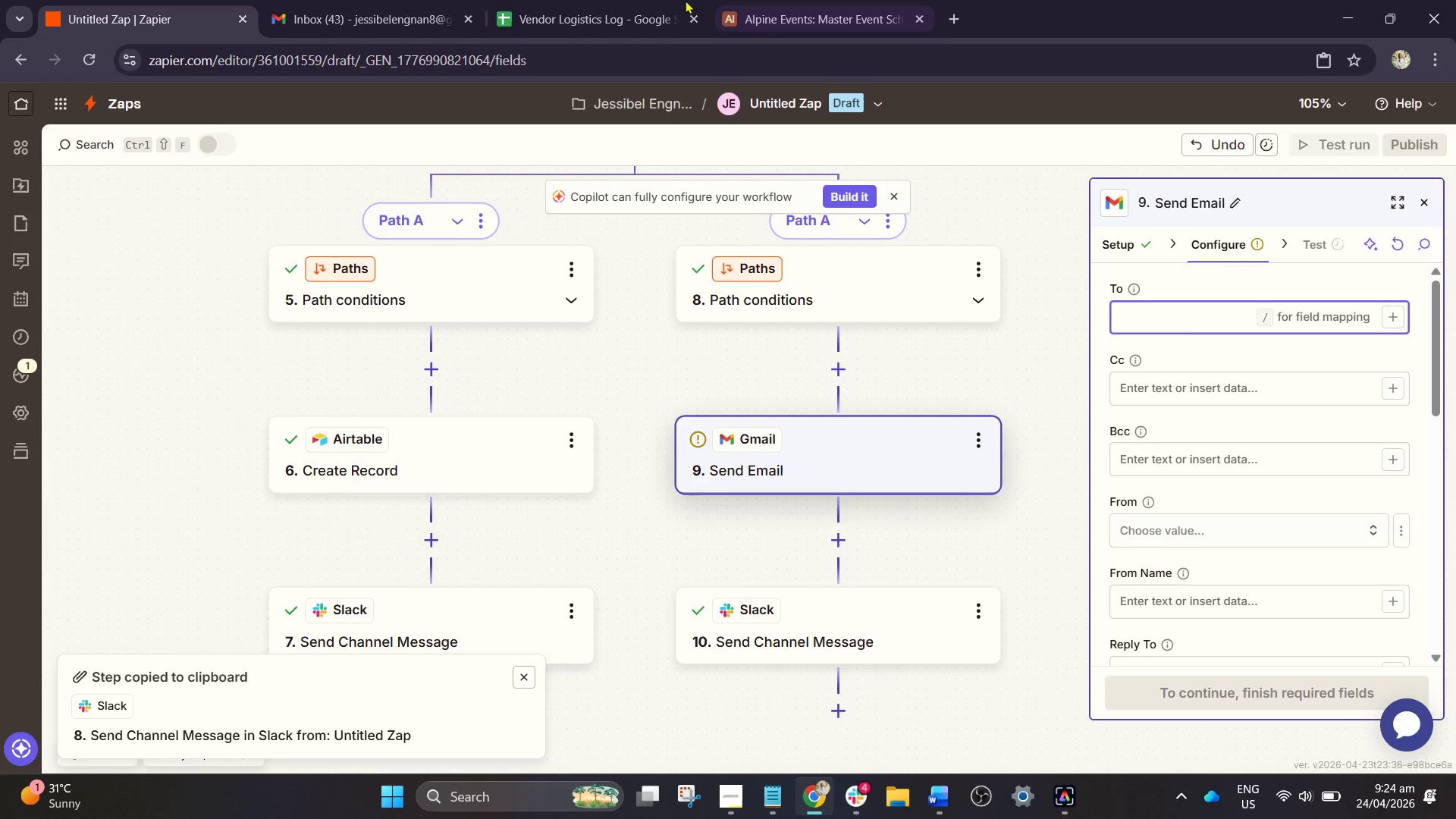 
left_click([388, 0])
 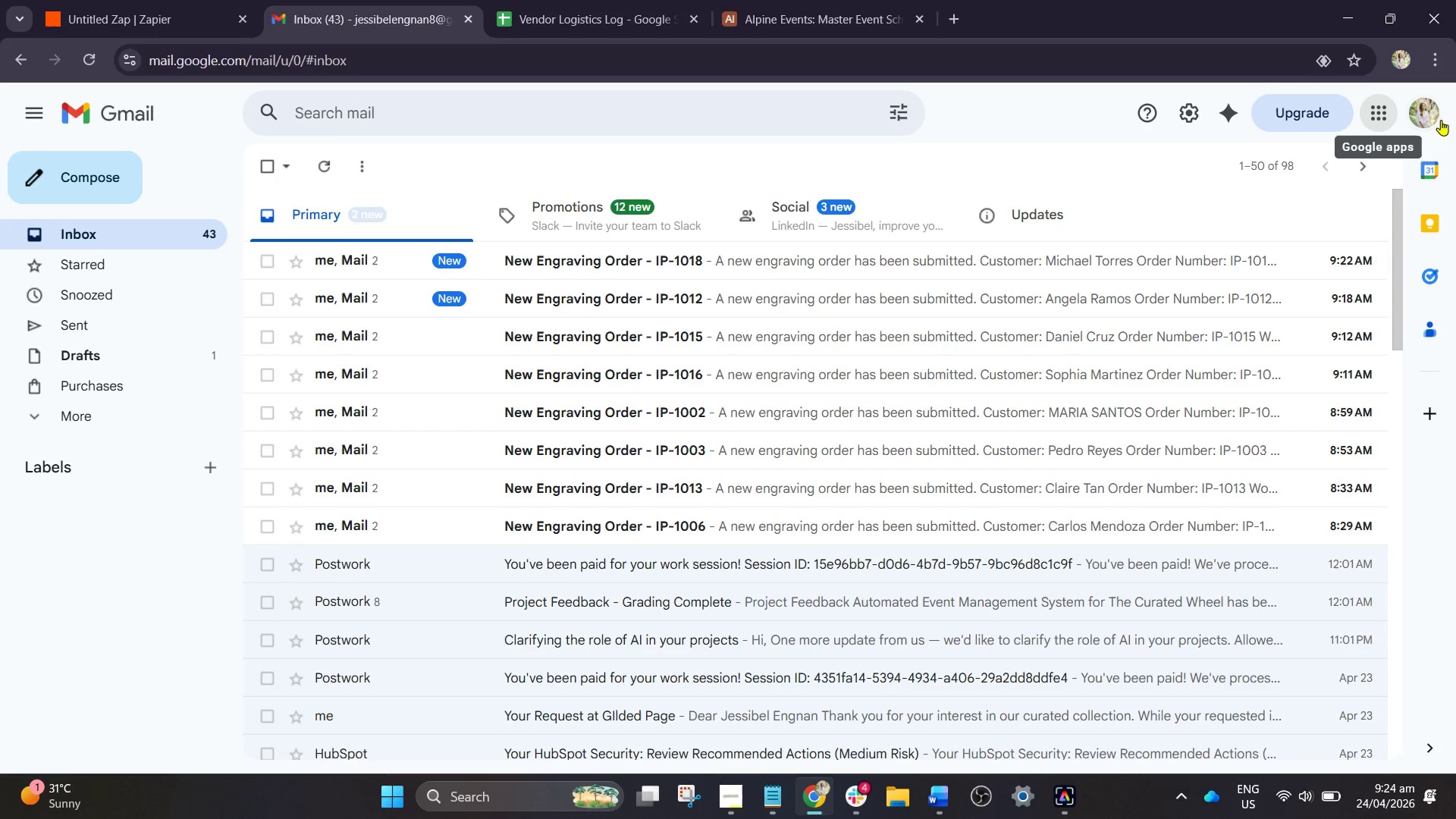 
left_click([1437, 120])
 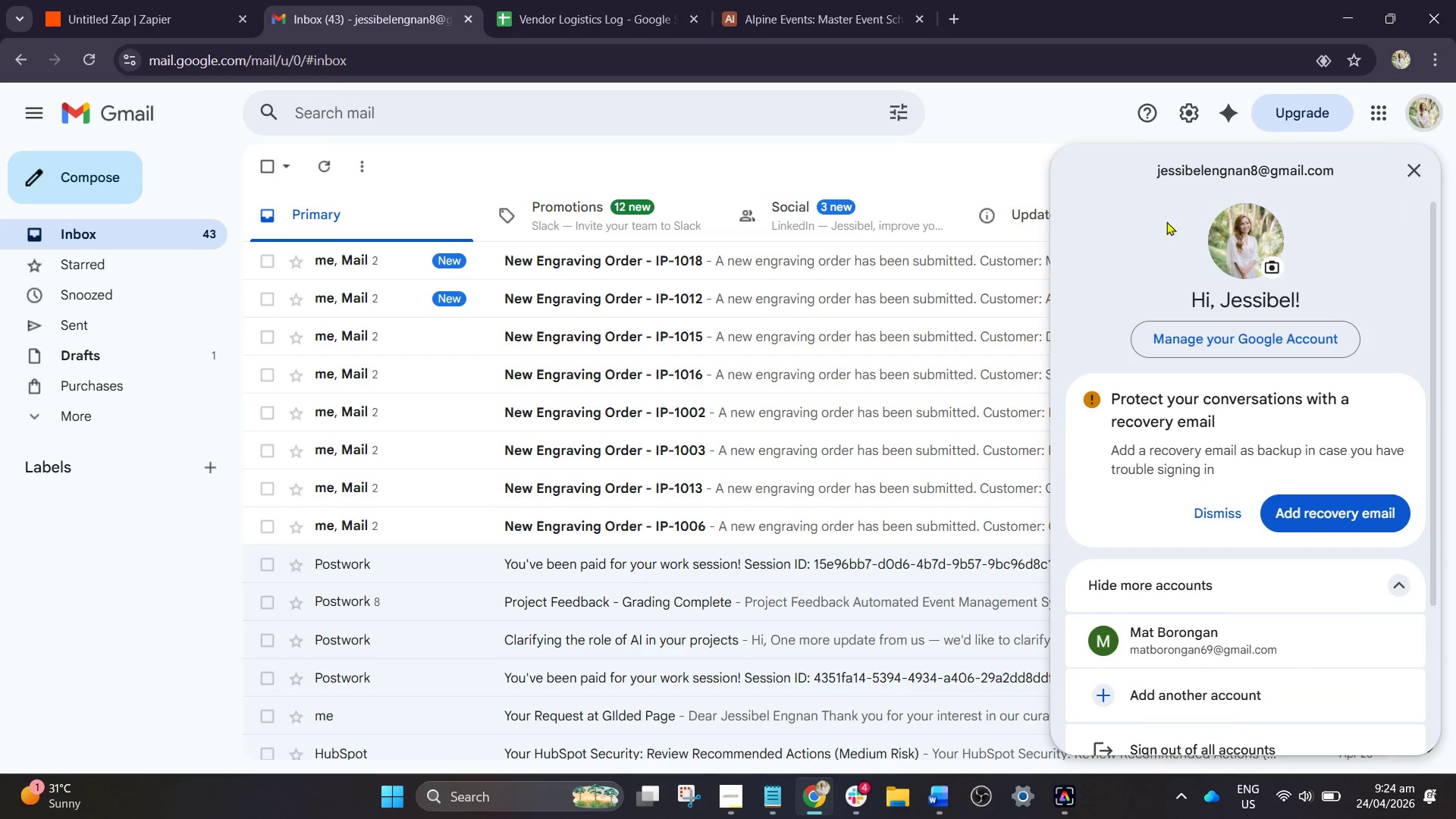 
left_click_drag(start_coordinate=[1147, 174], to_coordinate=[1342, 180])
 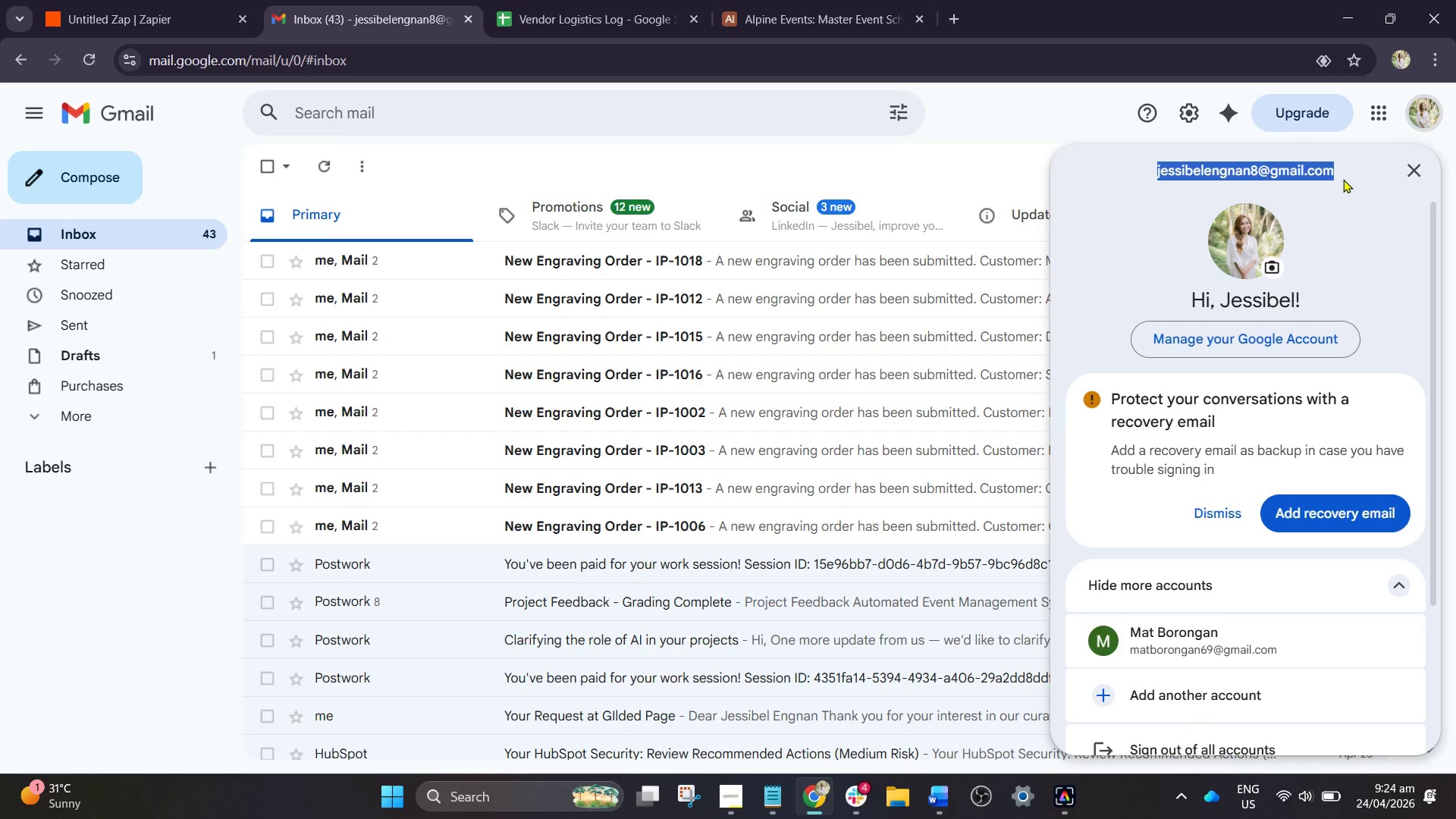 
key(Control+C)
 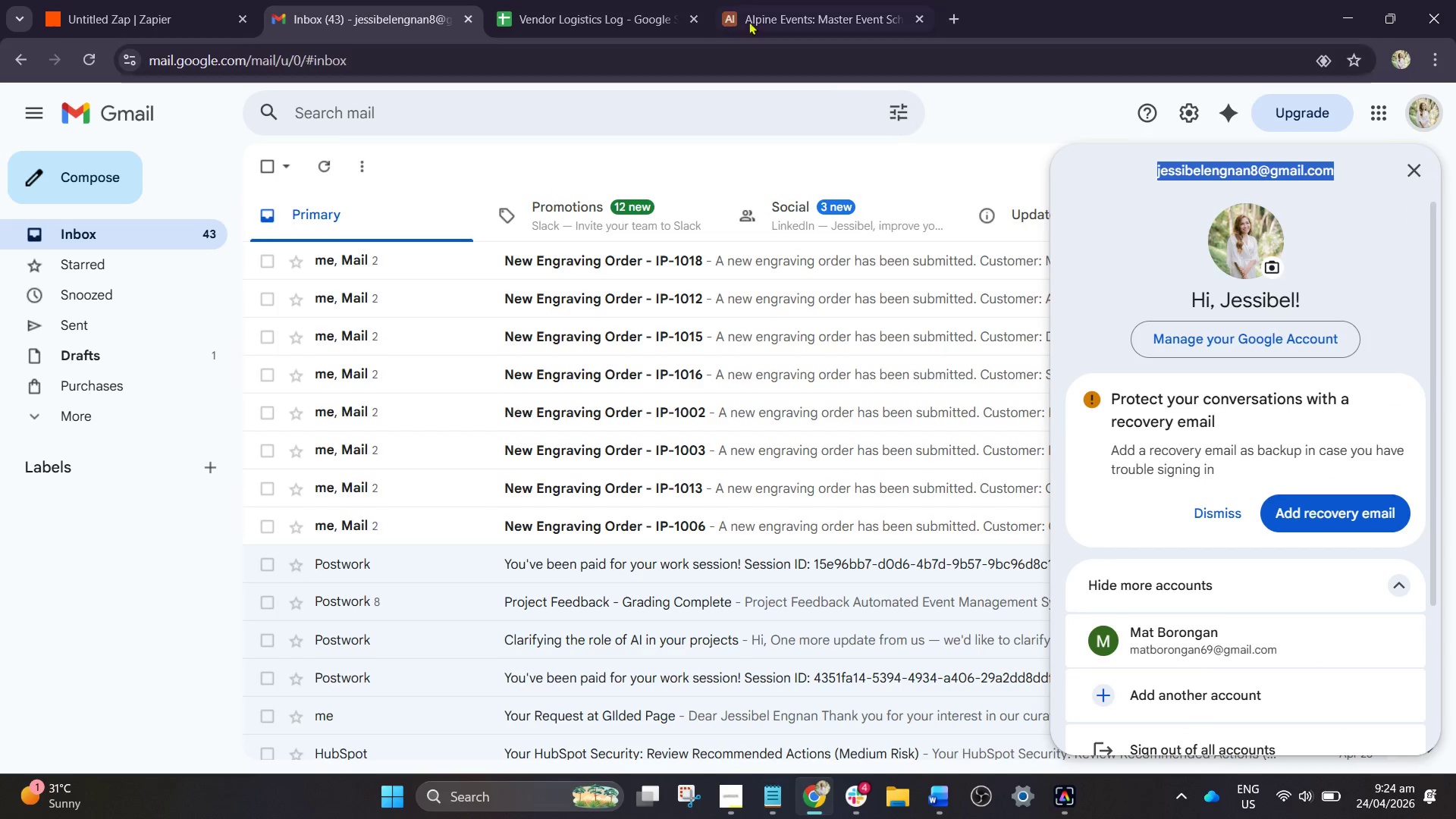 
key(Control+C)
 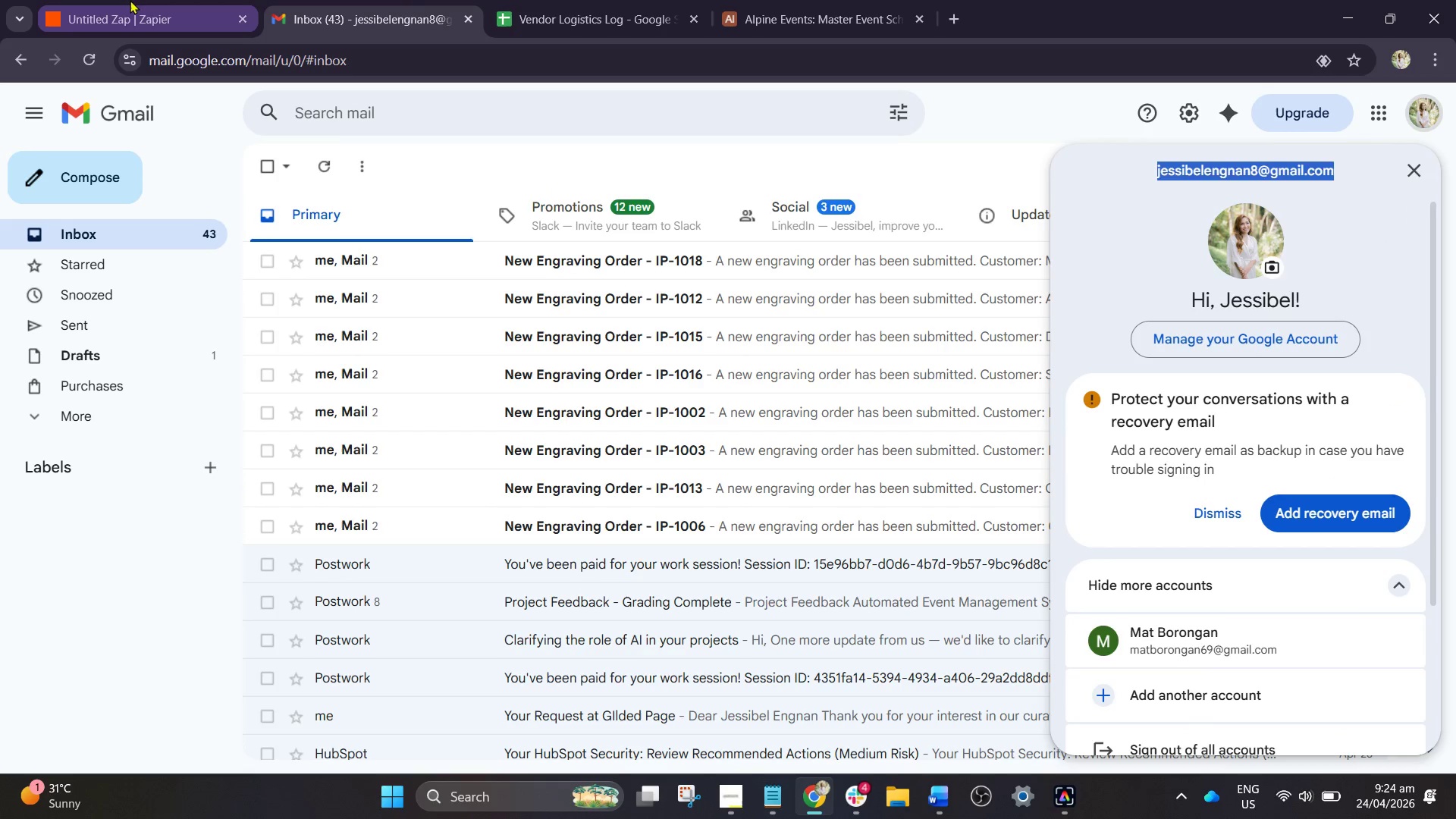 
left_click([130, 0])
 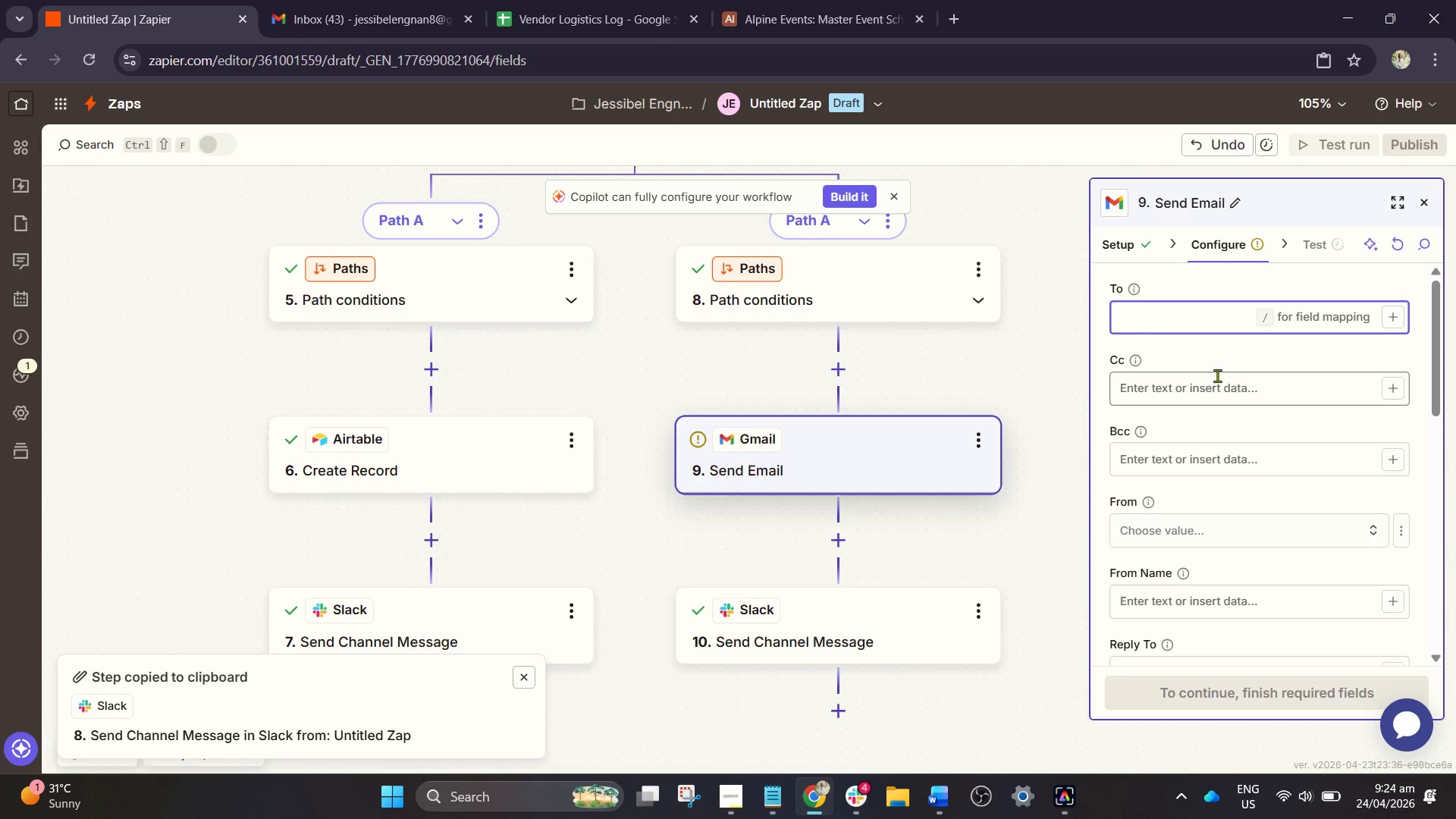 
key(Control+V)
 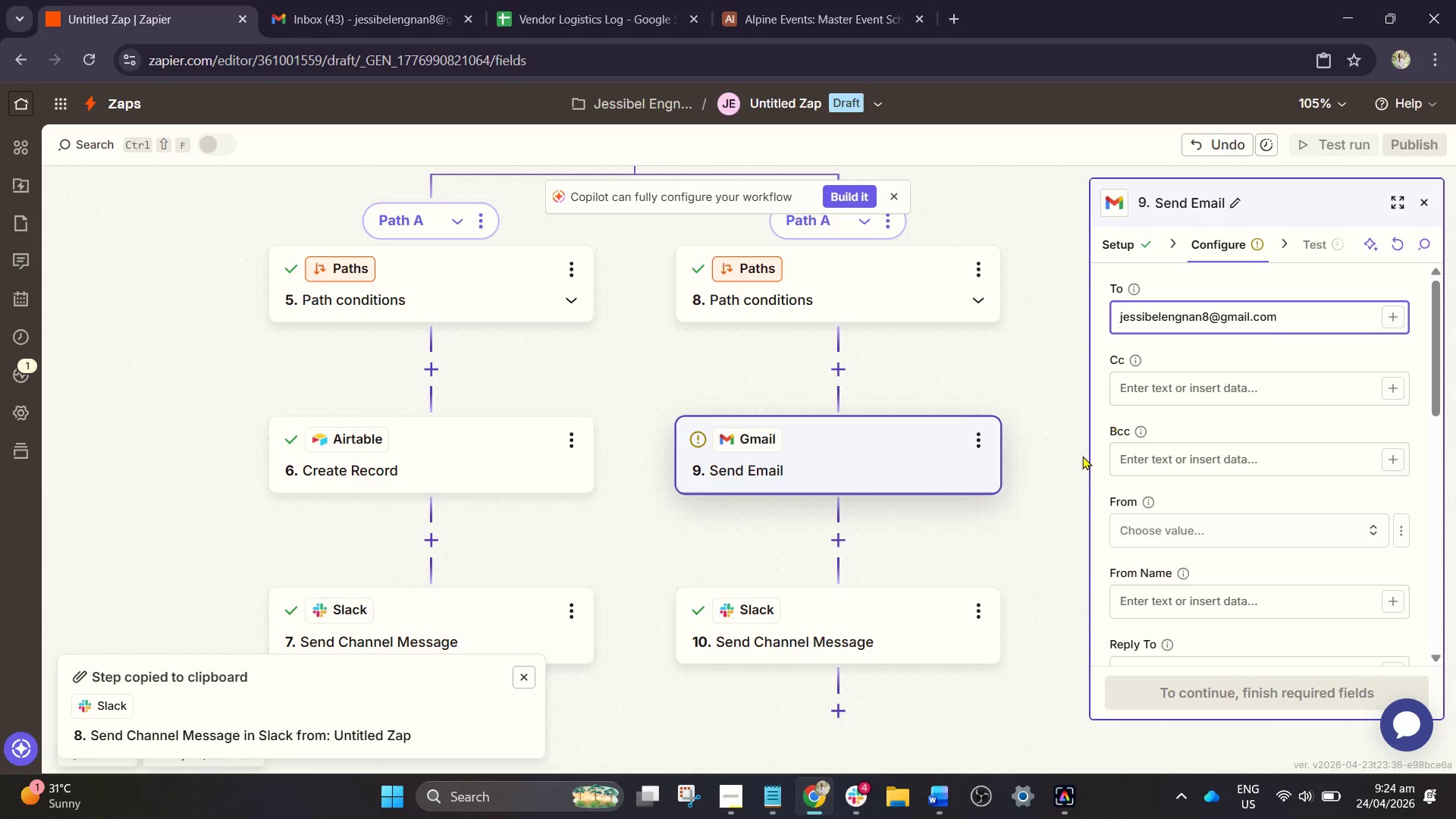 
left_click([1076, 462])
 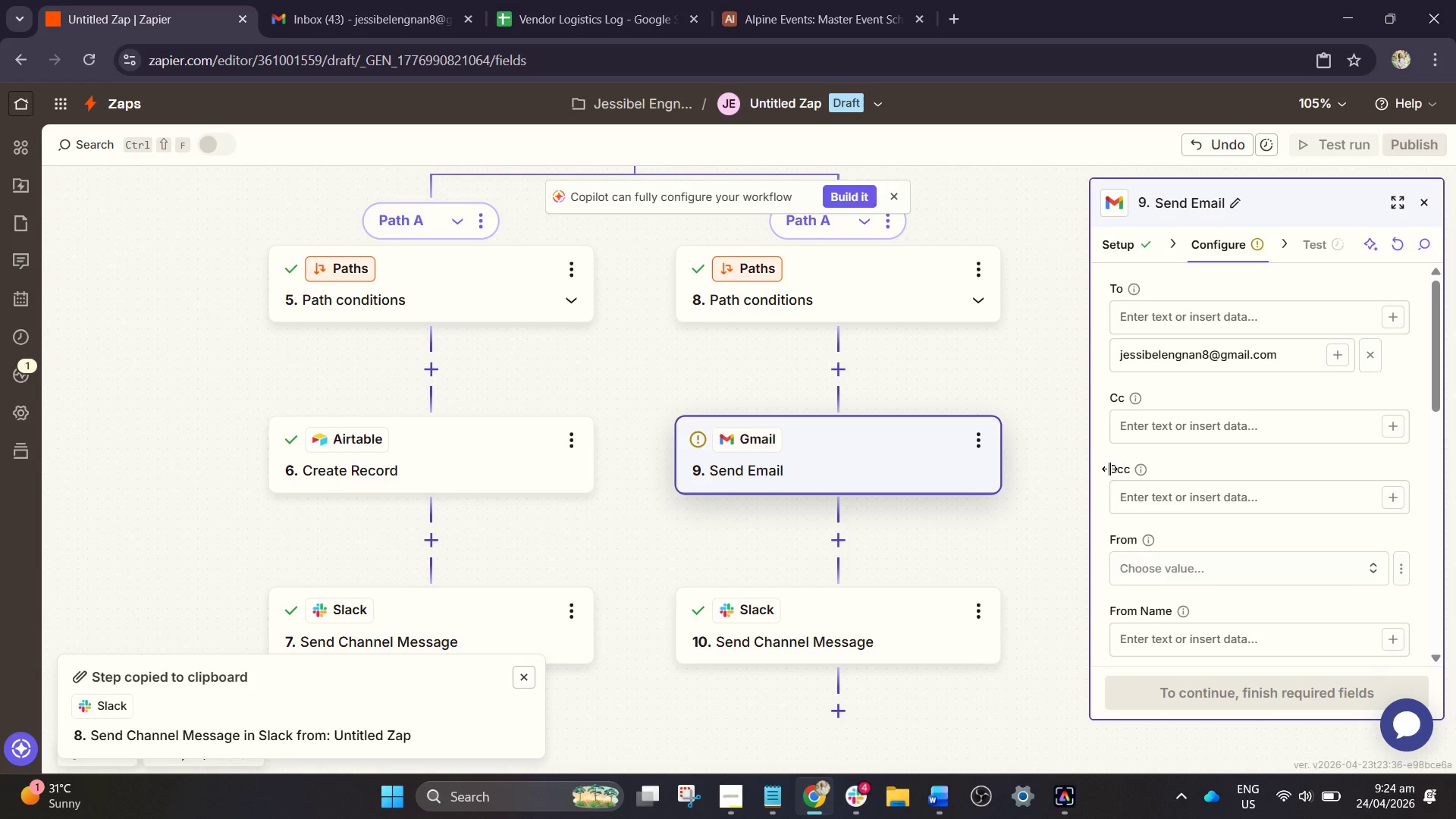 
left_click([1152, 503])
 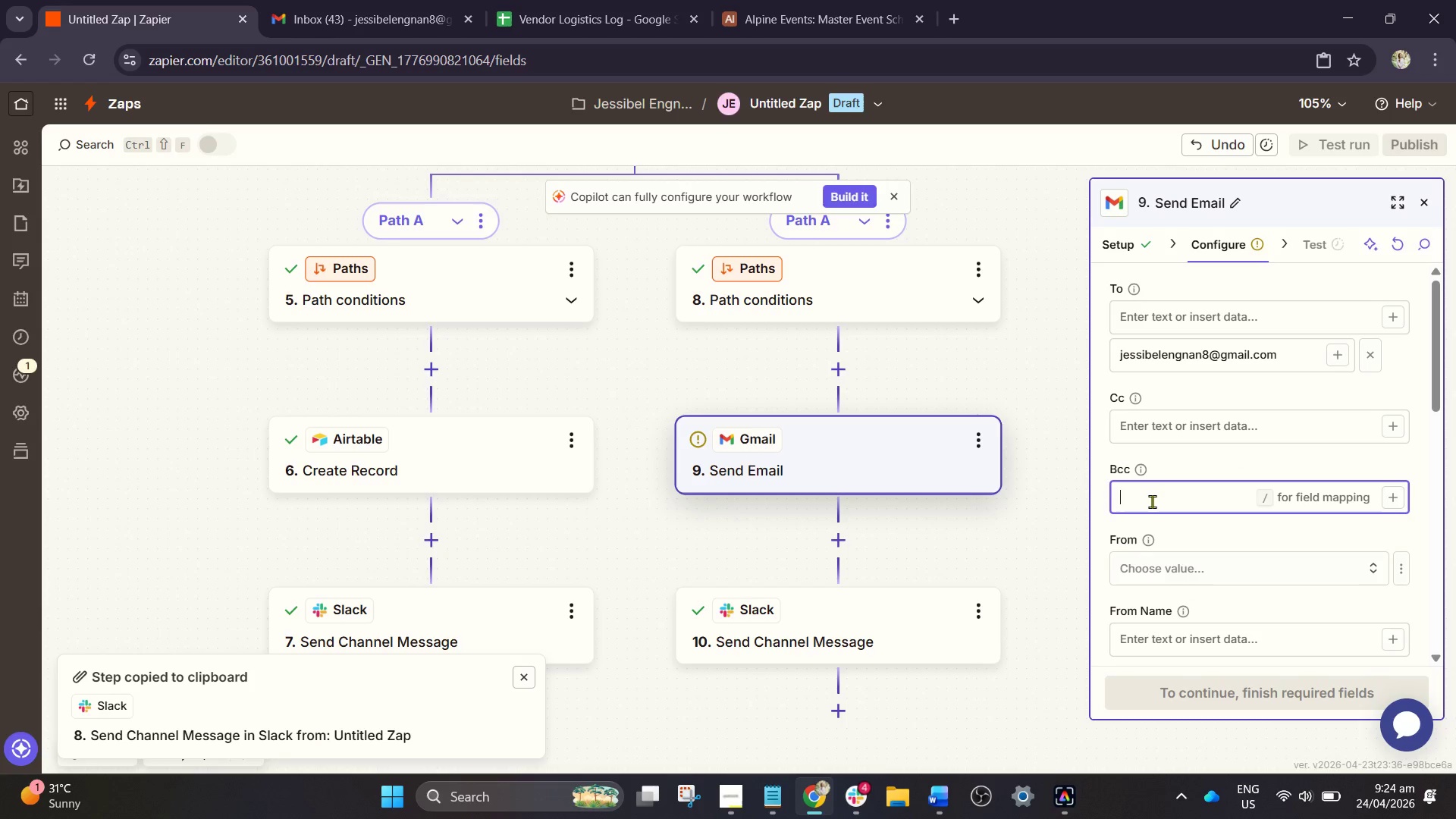 
type(URGENT :)
 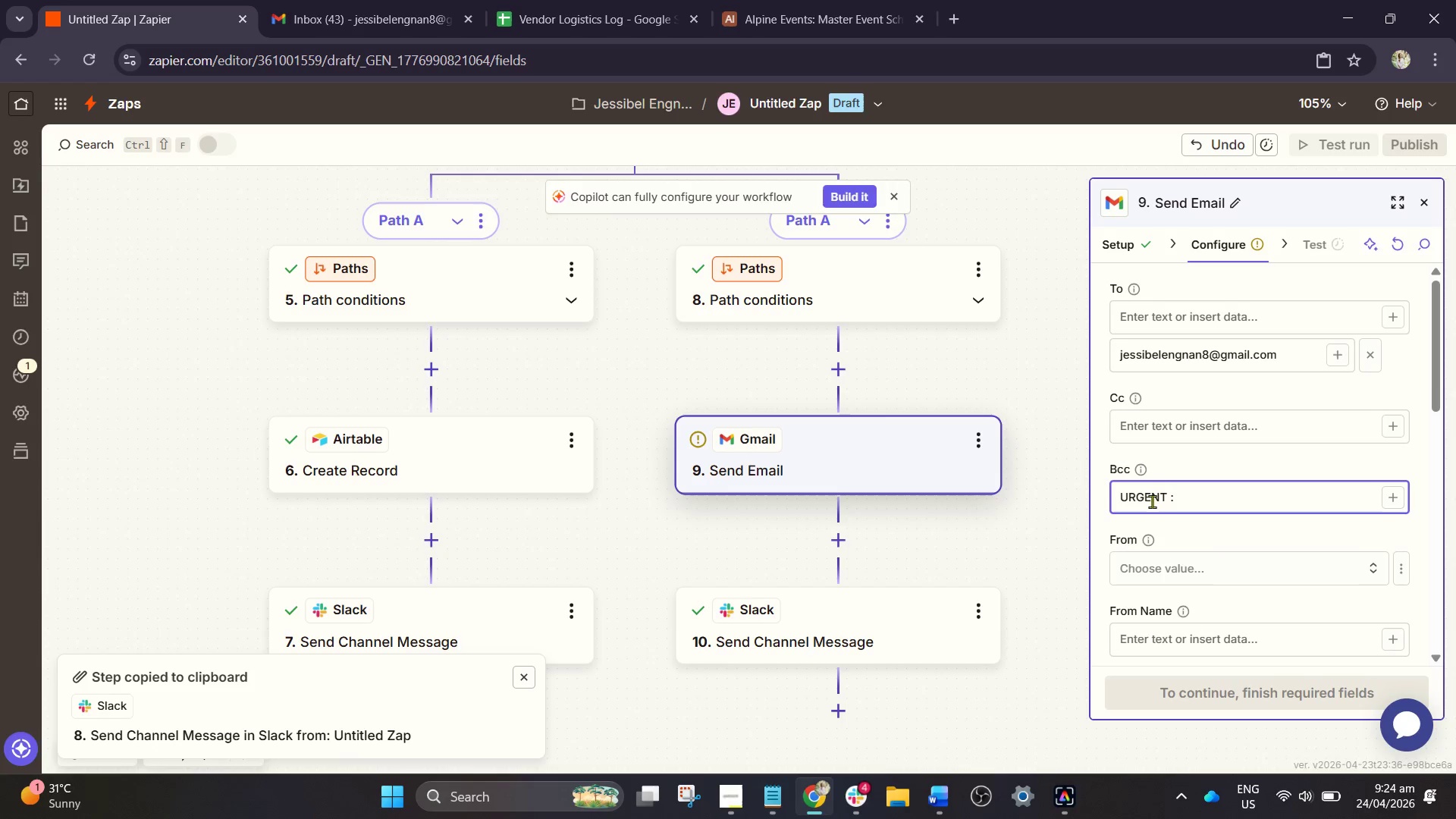 
wait(5.05)
 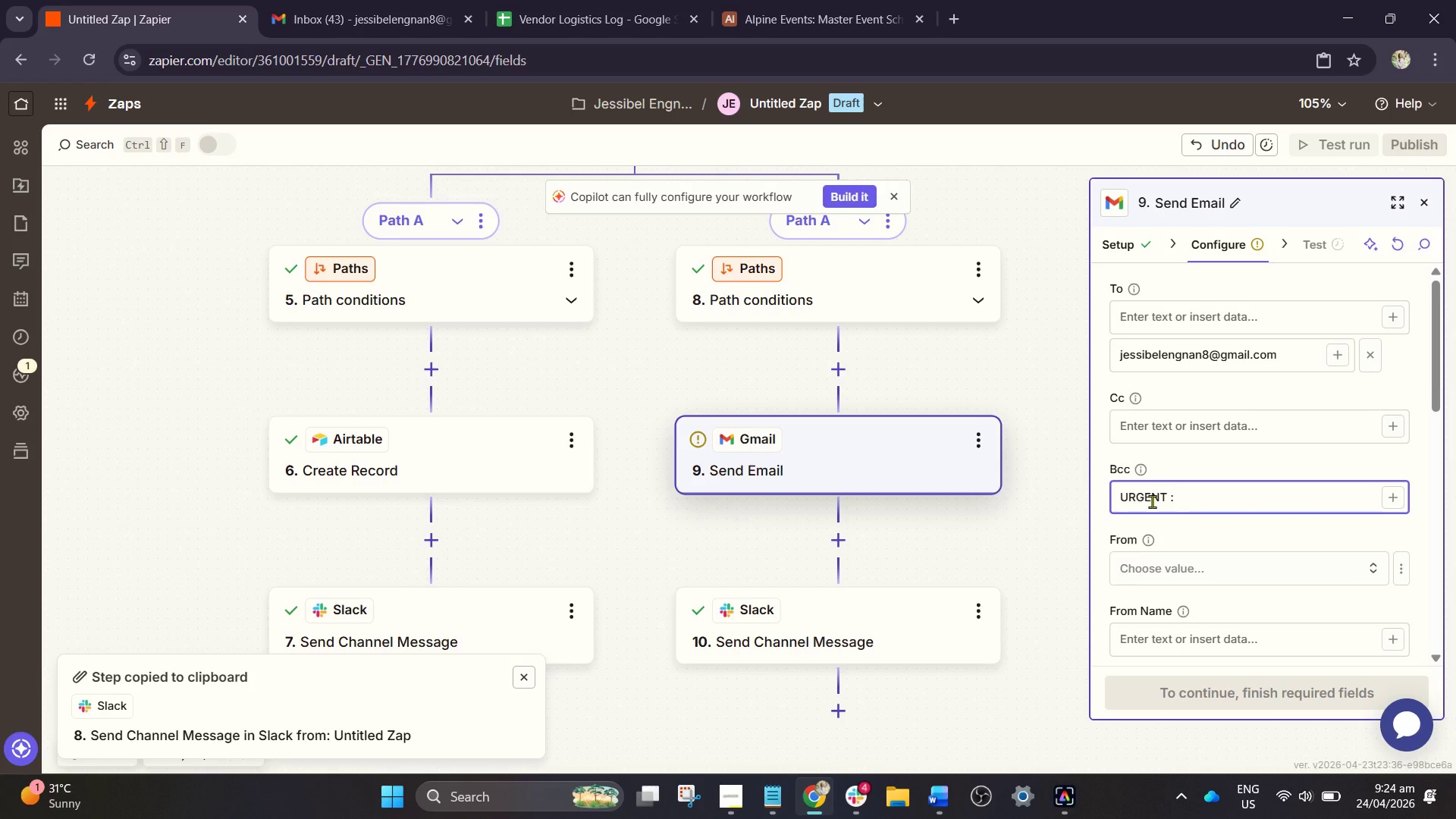 
key(Space)
 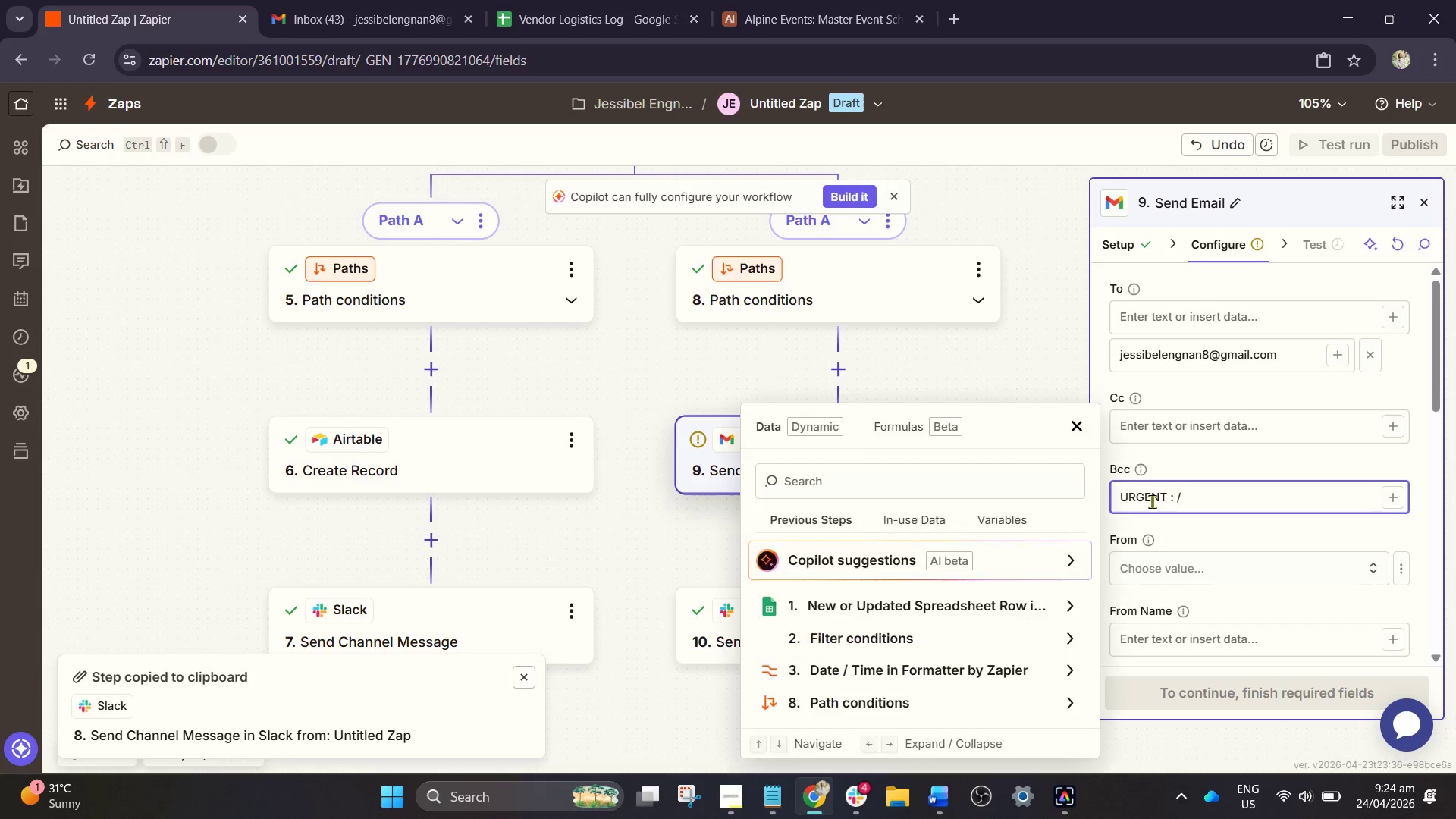 
key(Slash)
 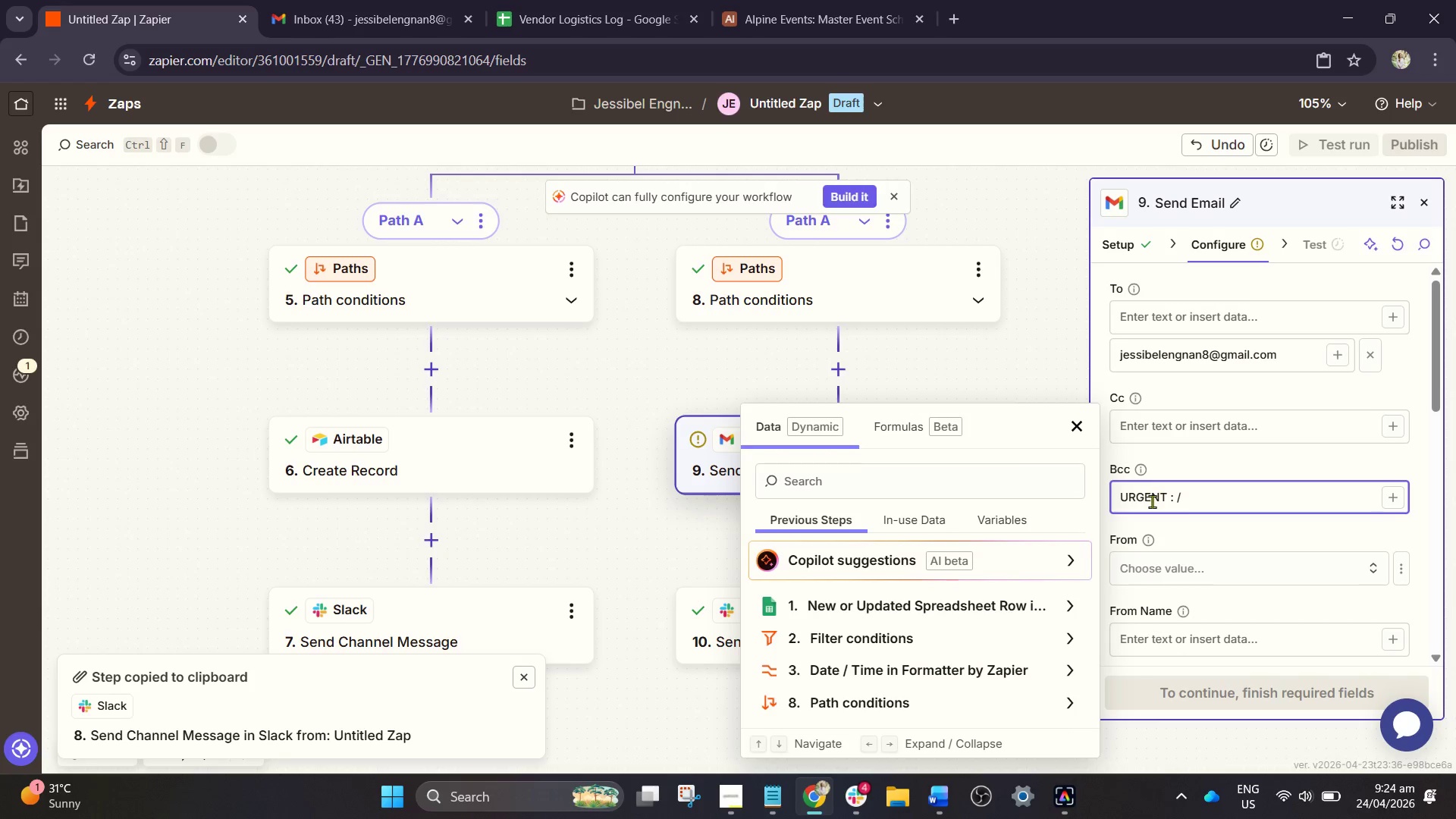 
key(Backspace)
type(Venf)
key(Backspace)
type(dor Issue )
 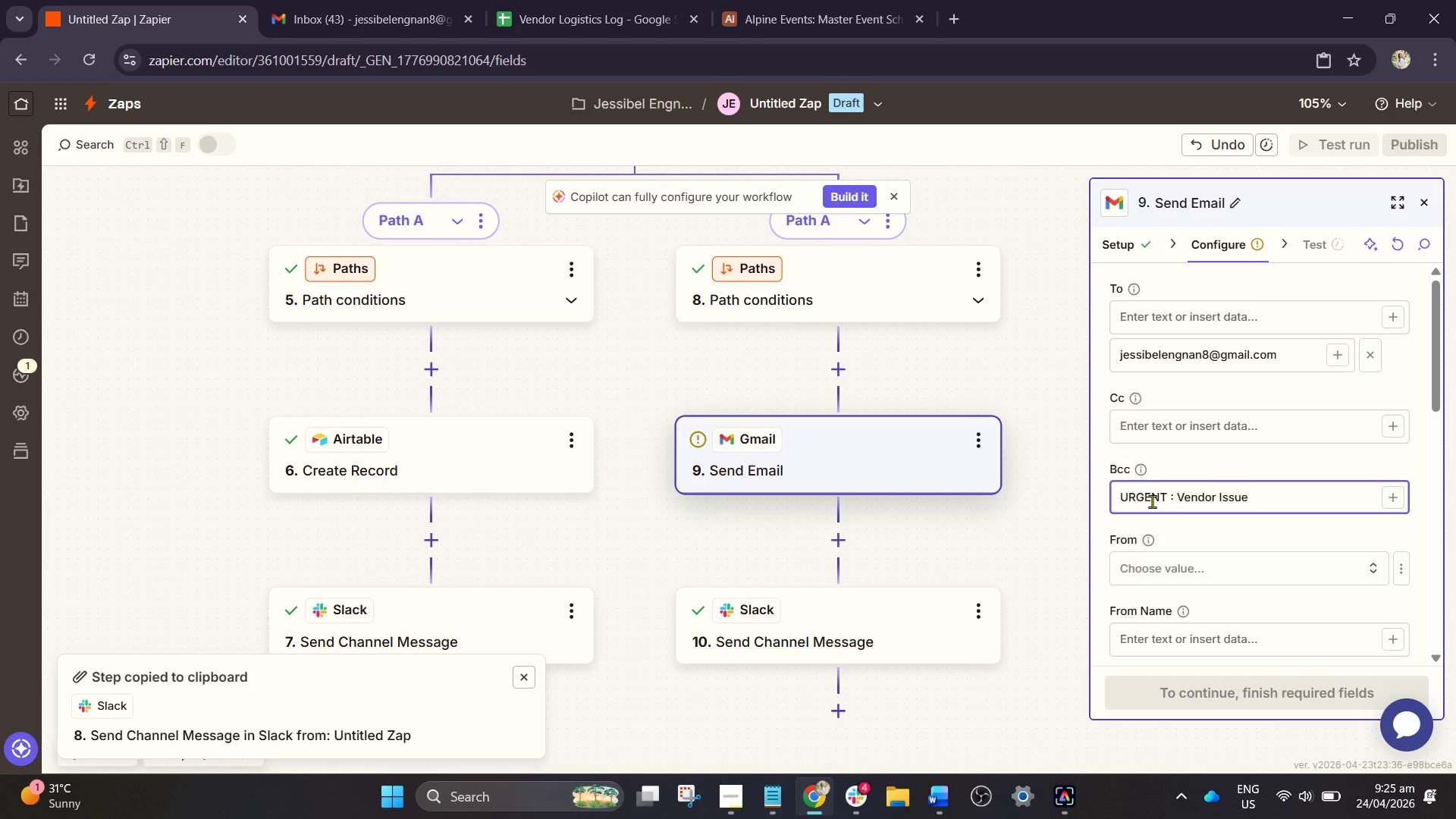 
key(Space)
 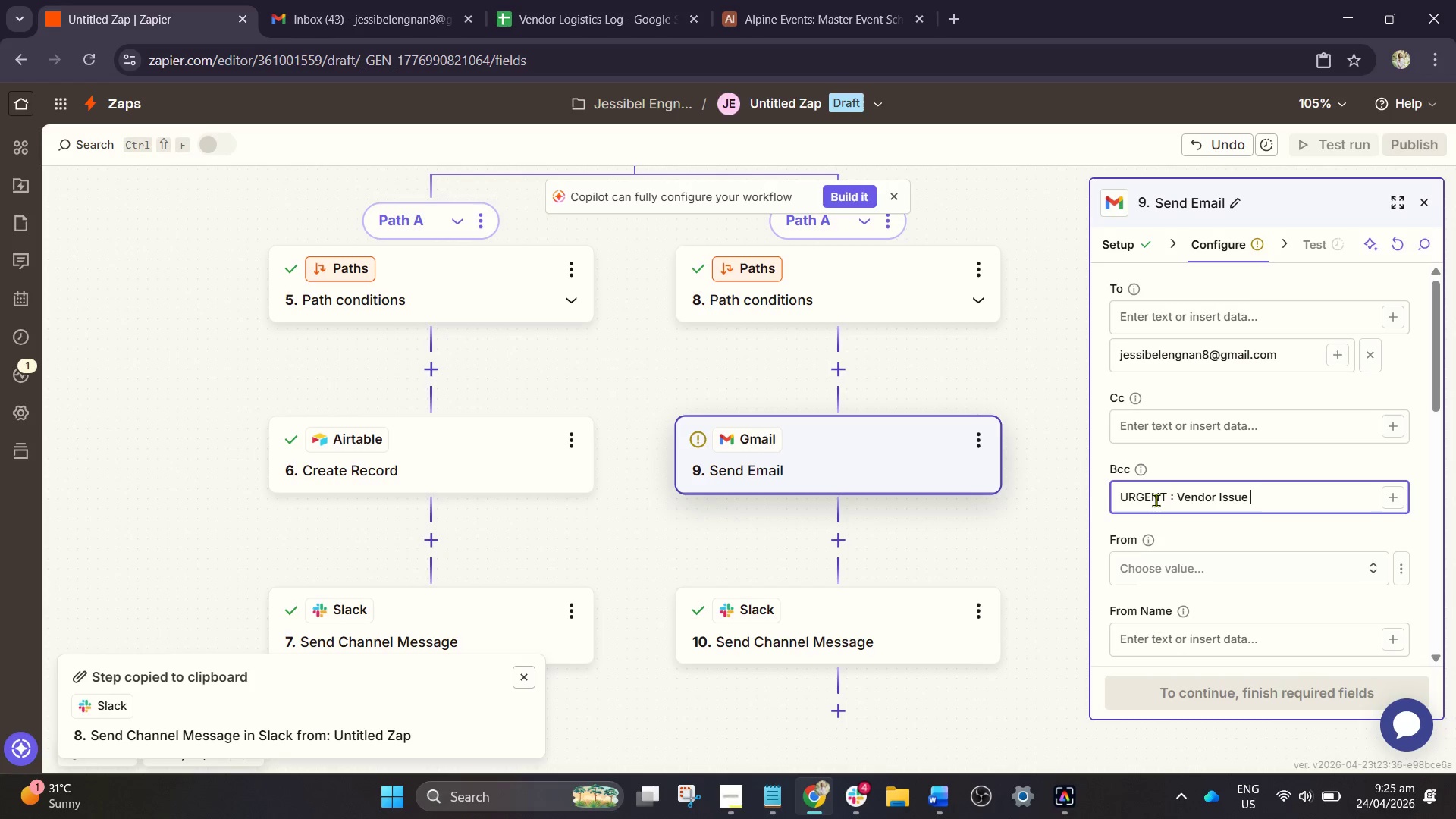 
key(Backspace)
 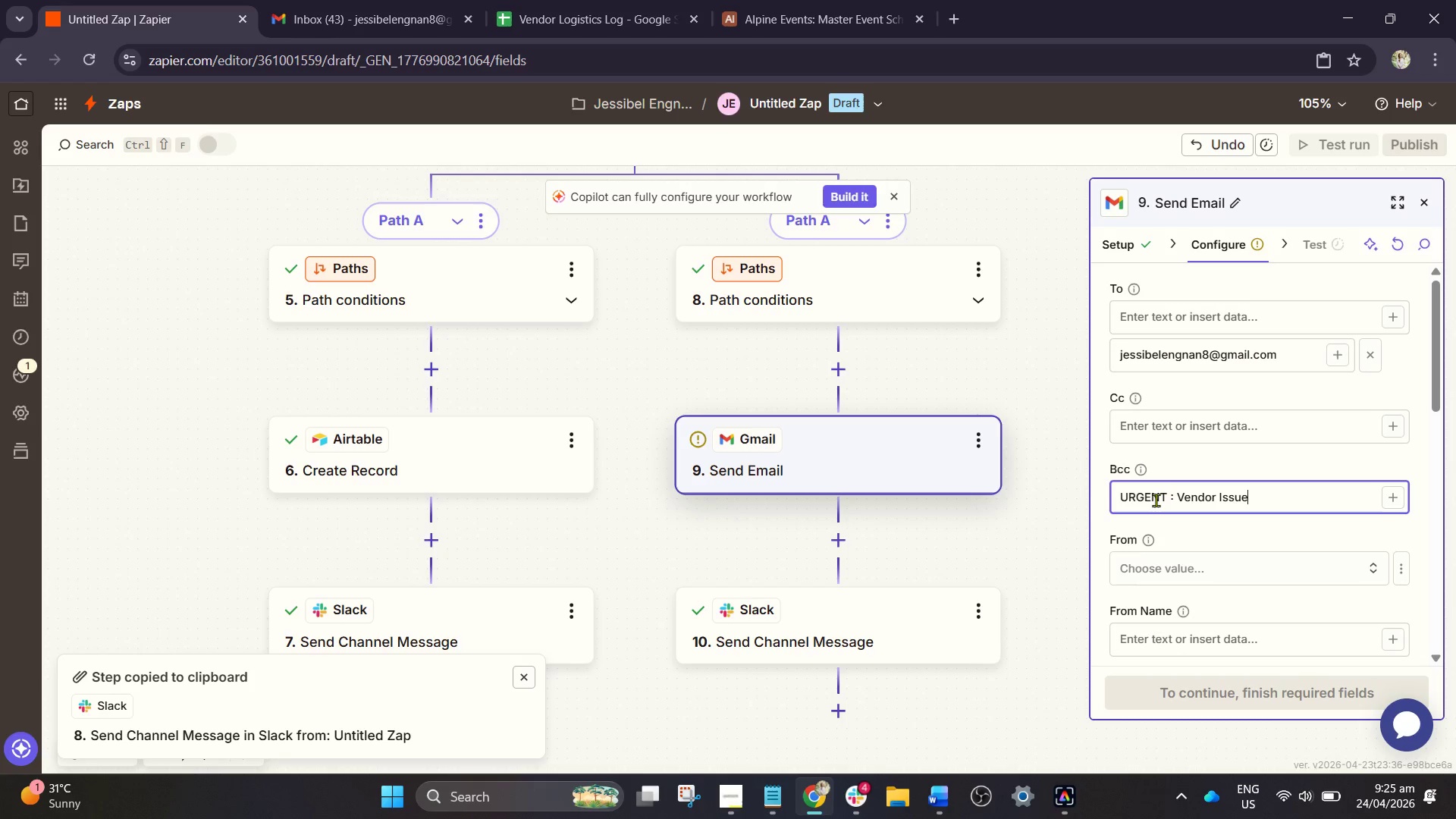 
key(Backspace)
 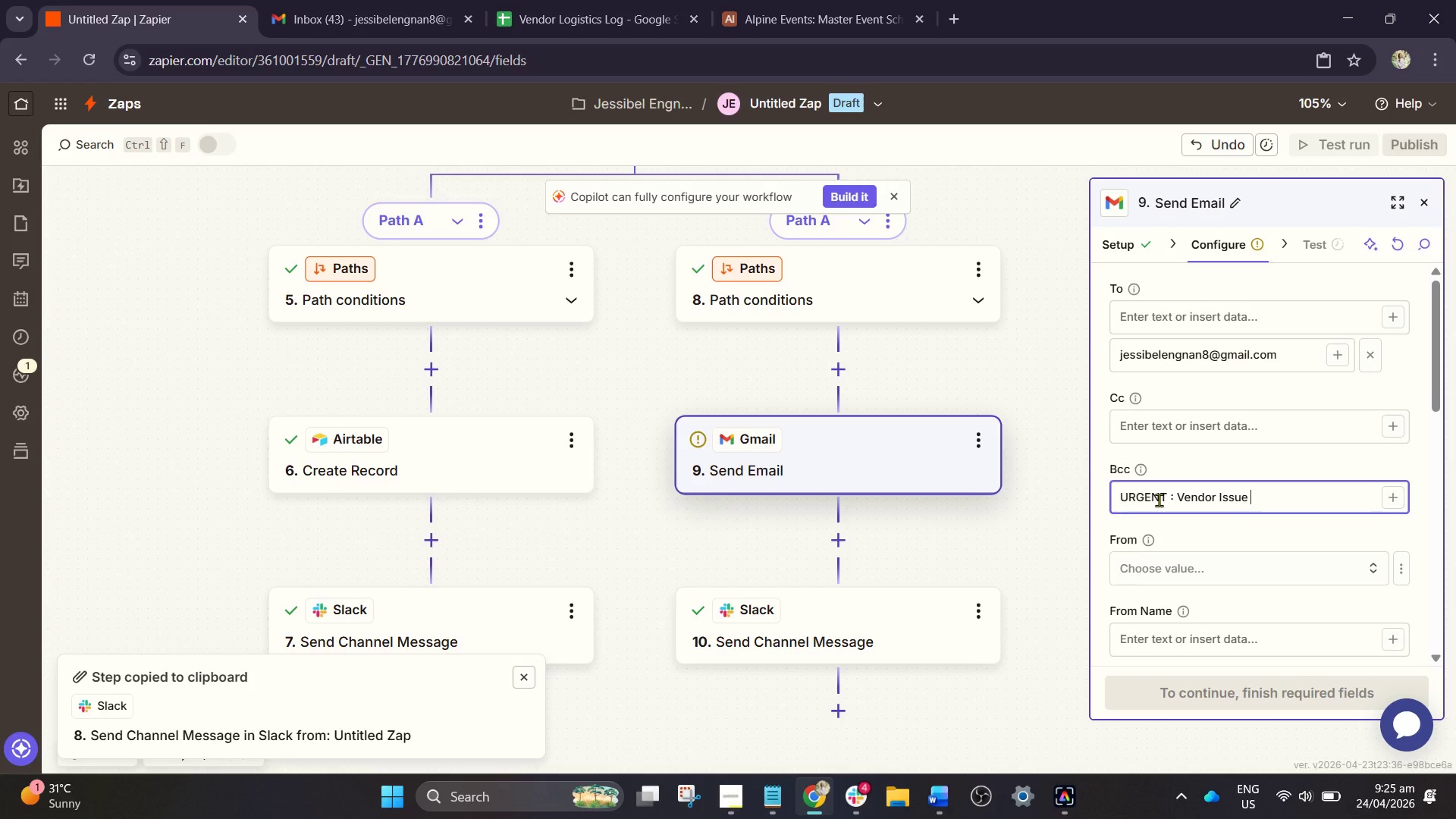 
key(Space)
 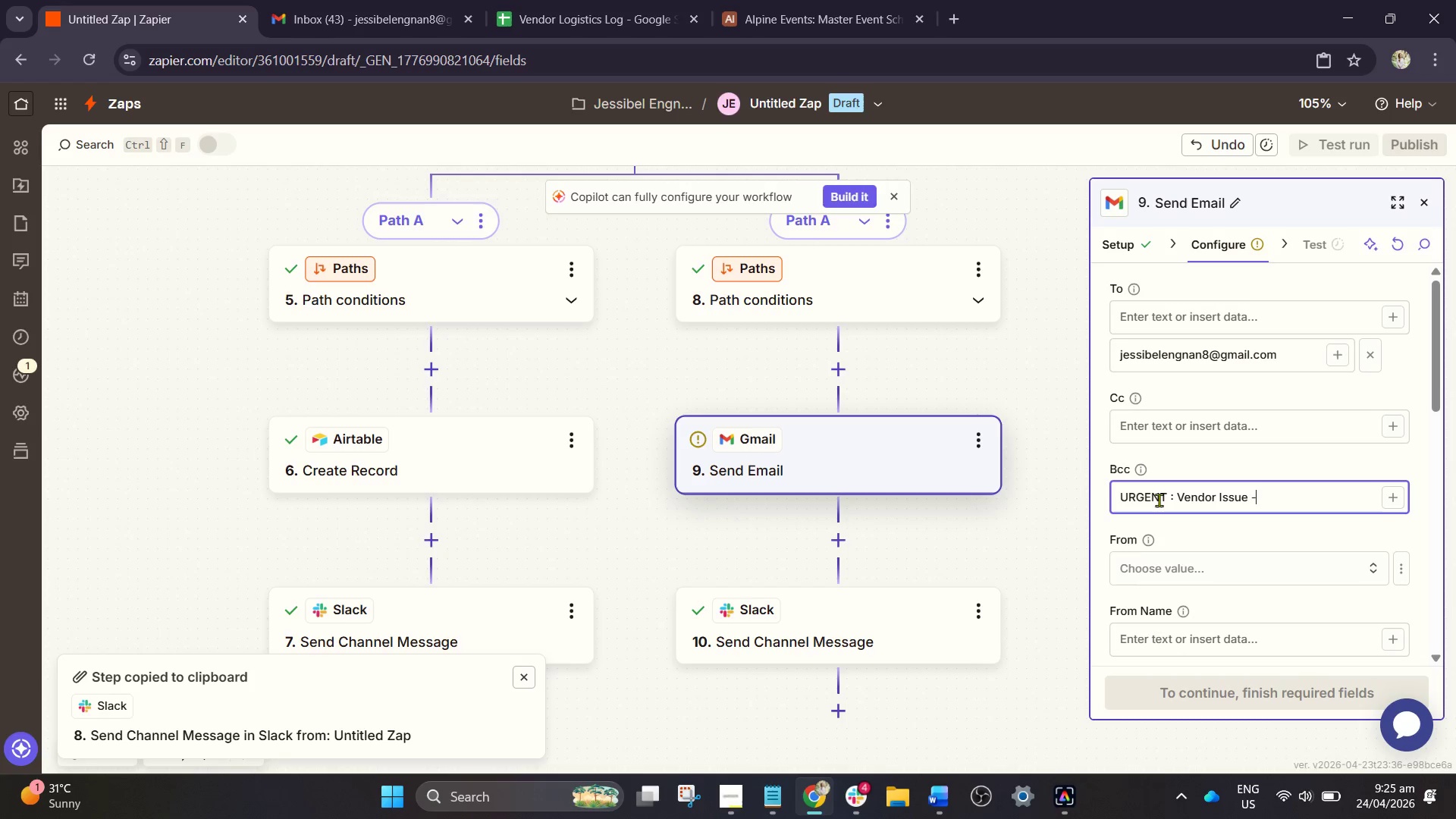 
key(Minus)
 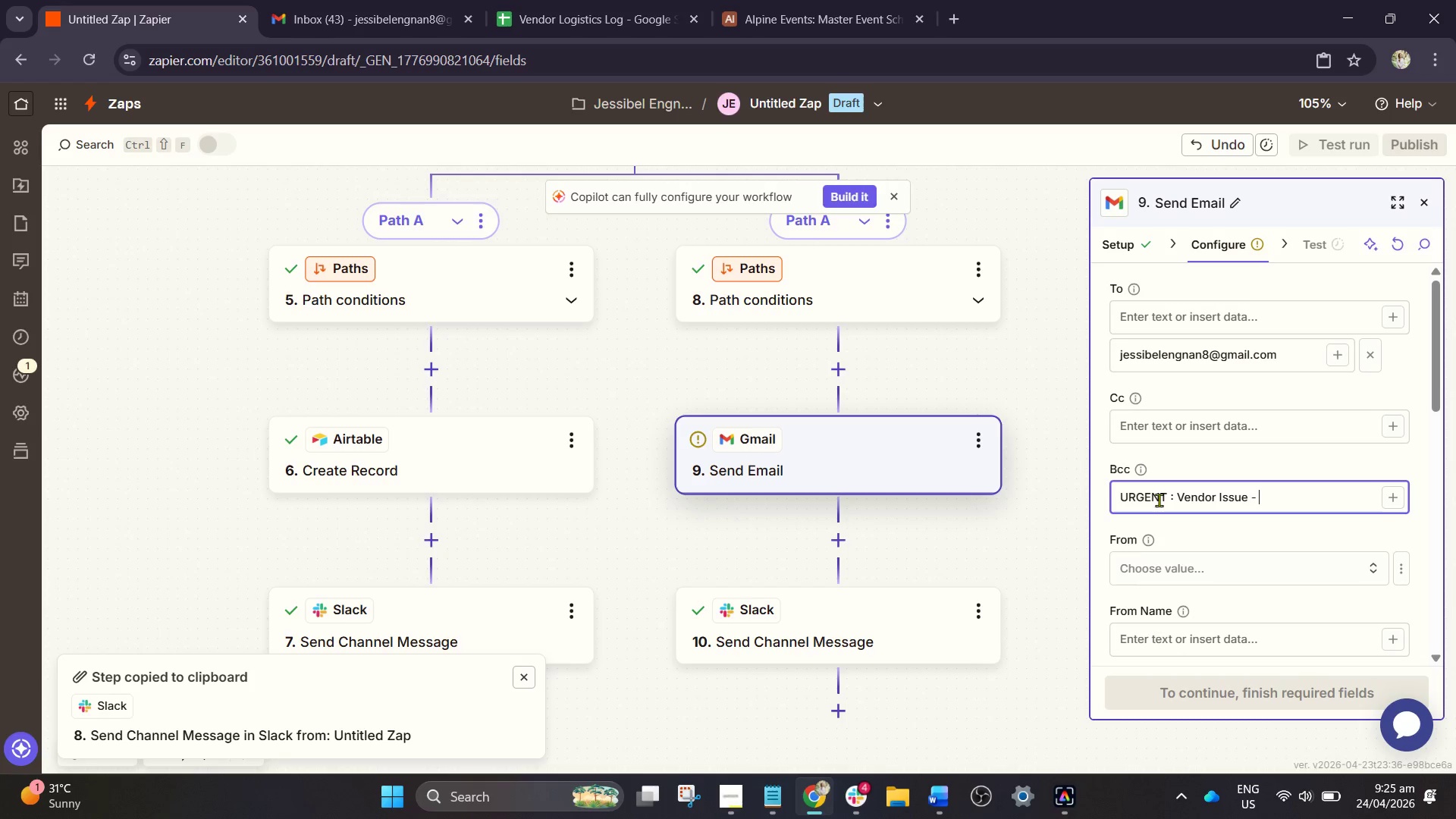 
key(Space)
 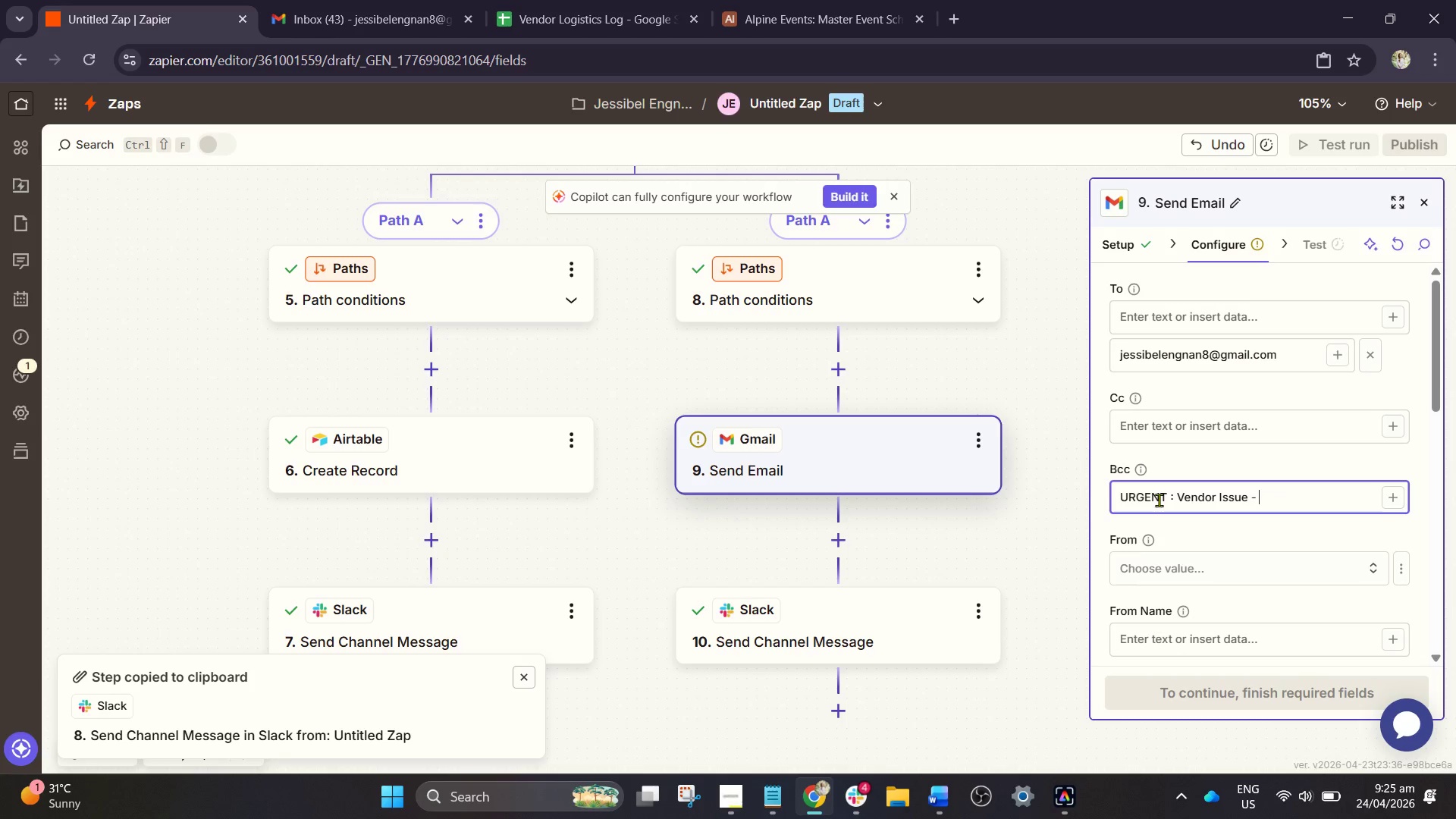 
key(Slash)
 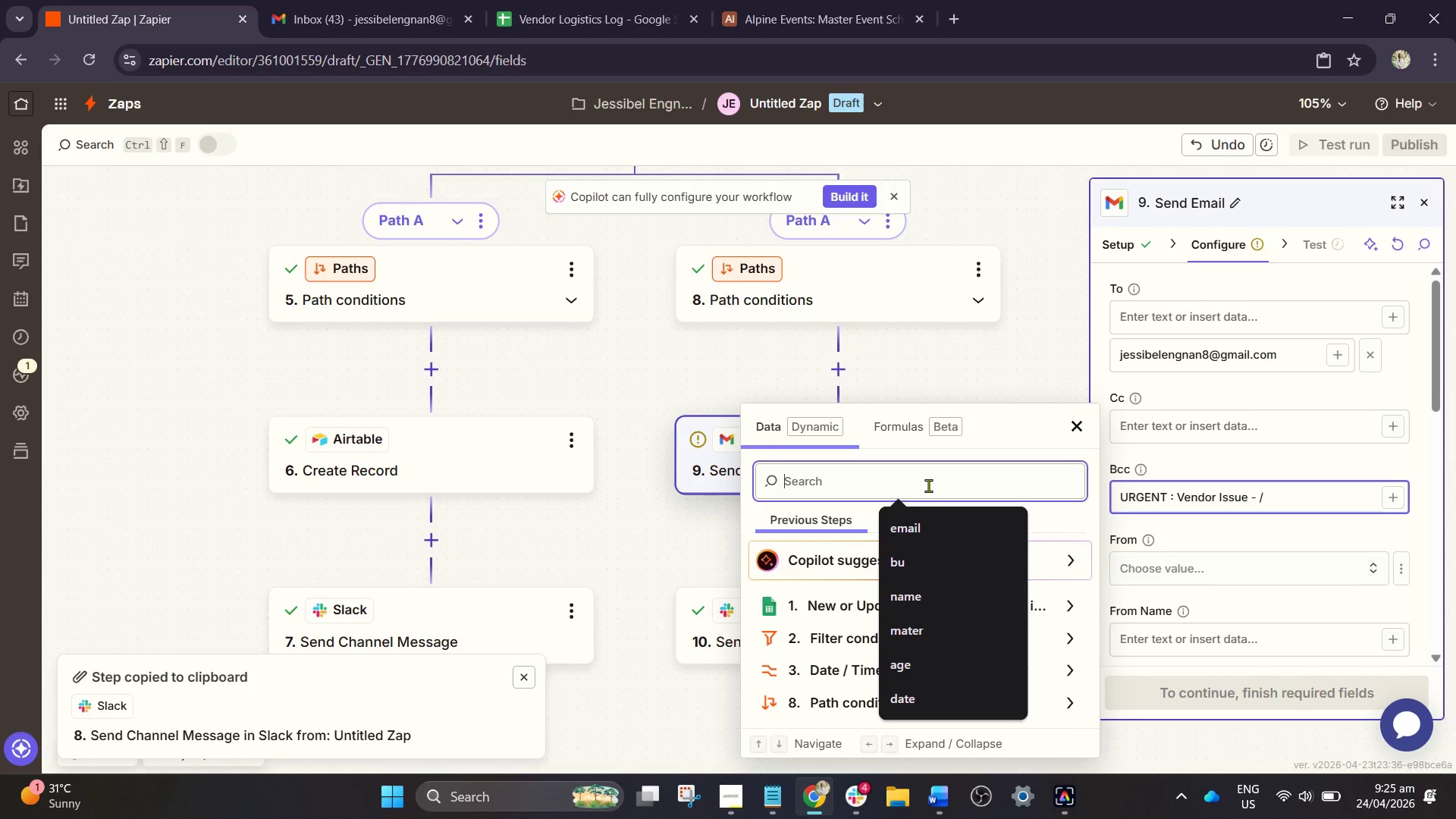 
type(vend)
 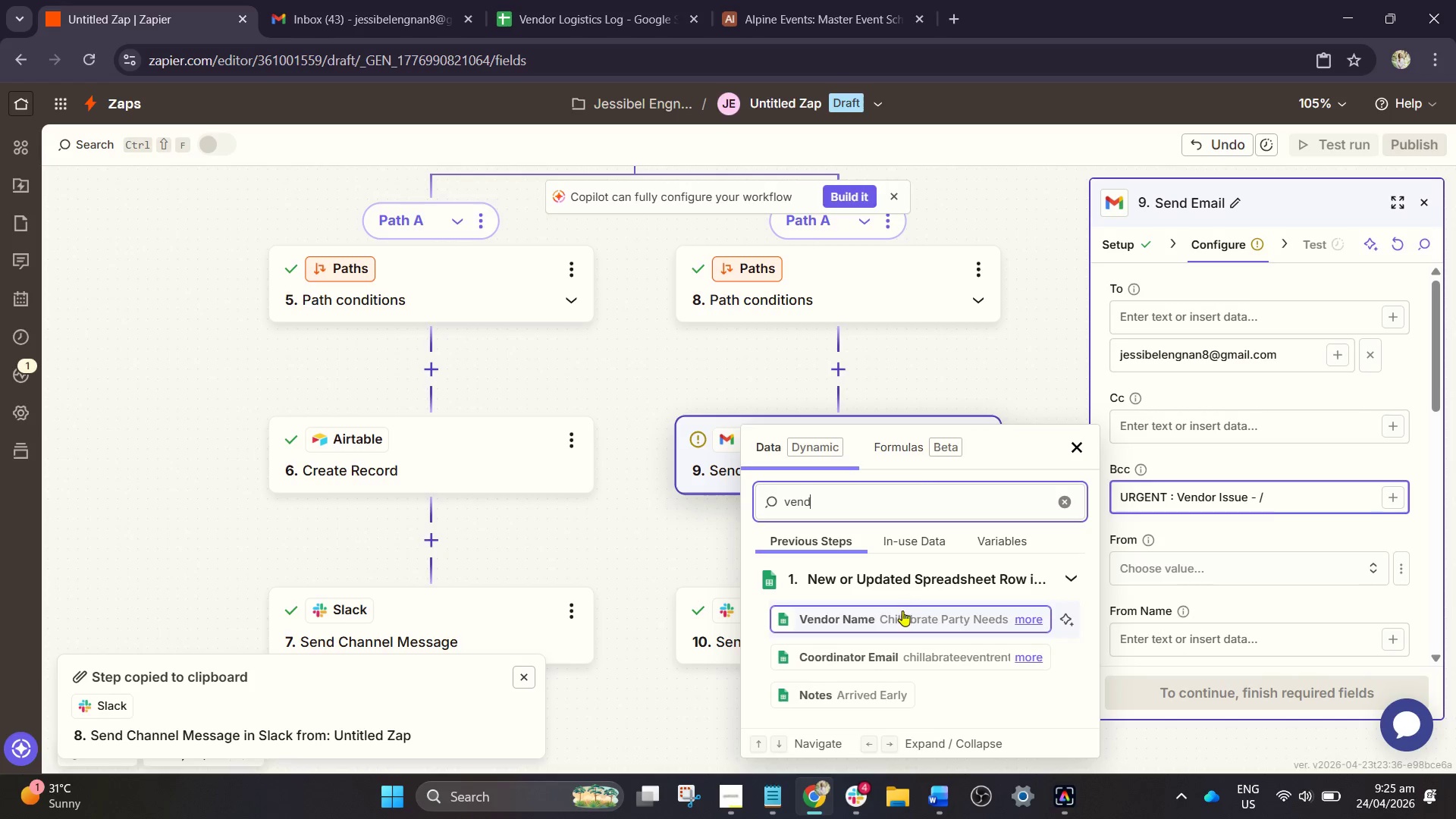 
left_click([902, 610])
 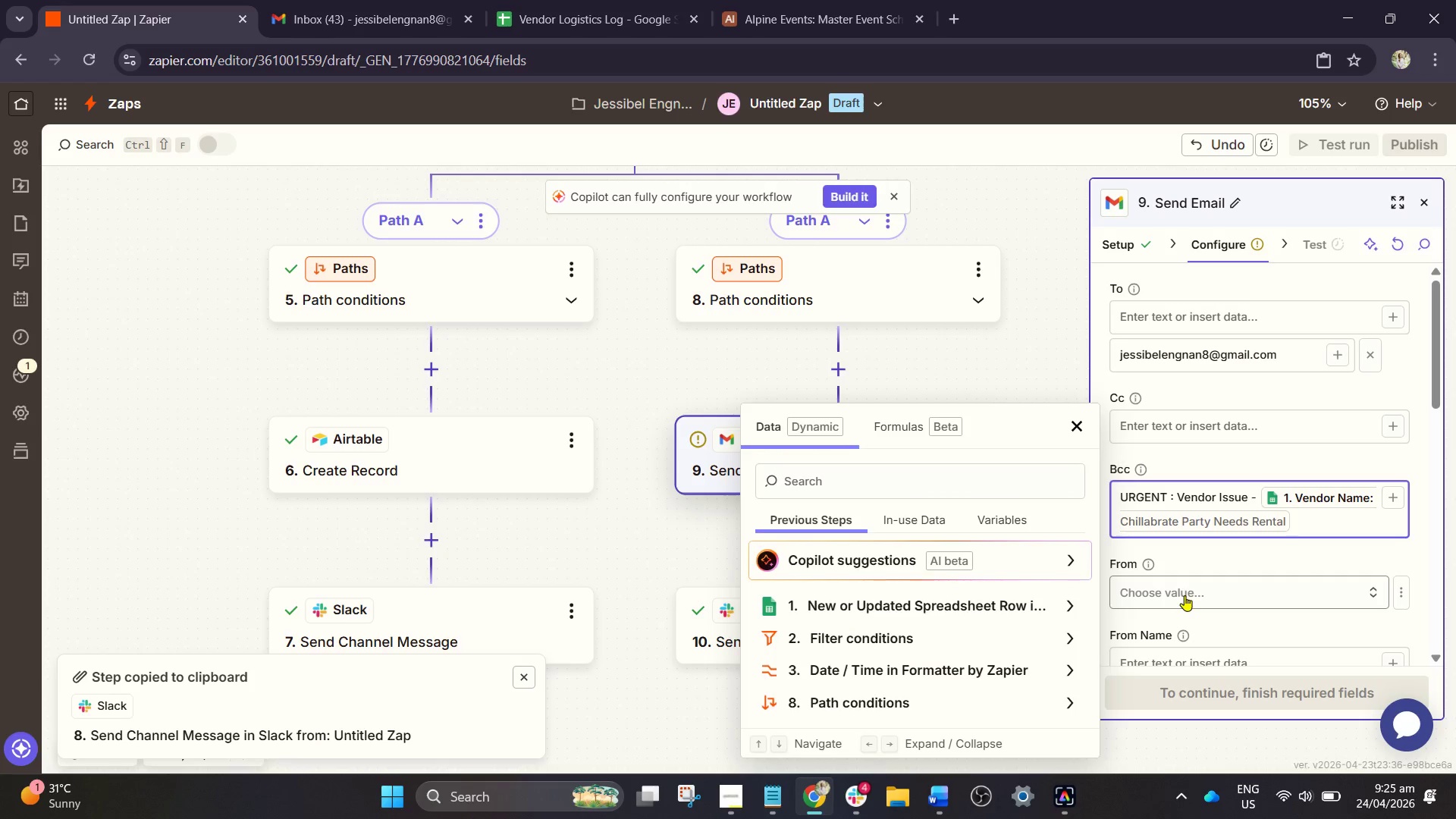 
left_click([1185, 595])
 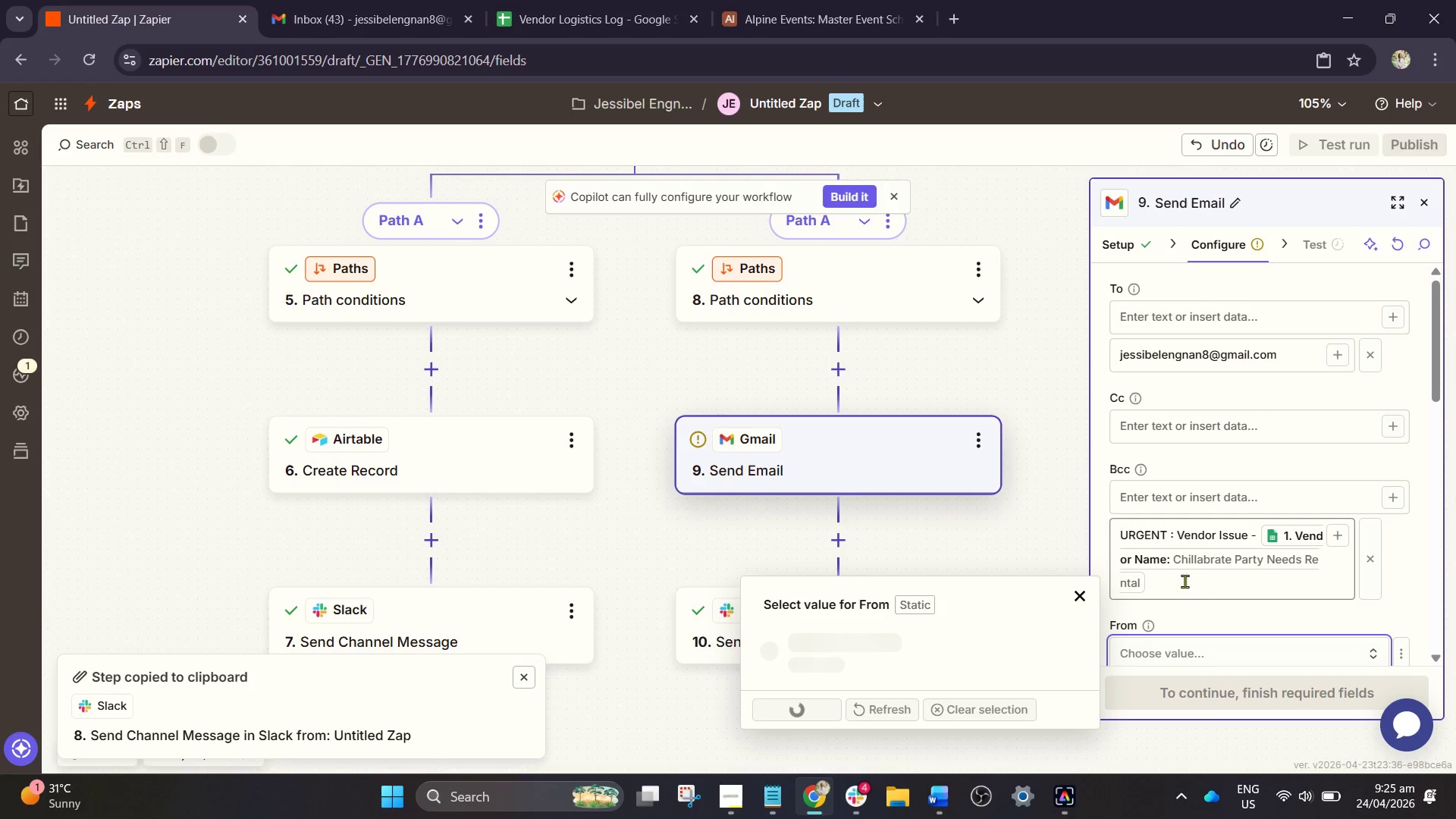 
scroll: coordinate [1205, 563], scroll_direction: down, amount: 4.0
 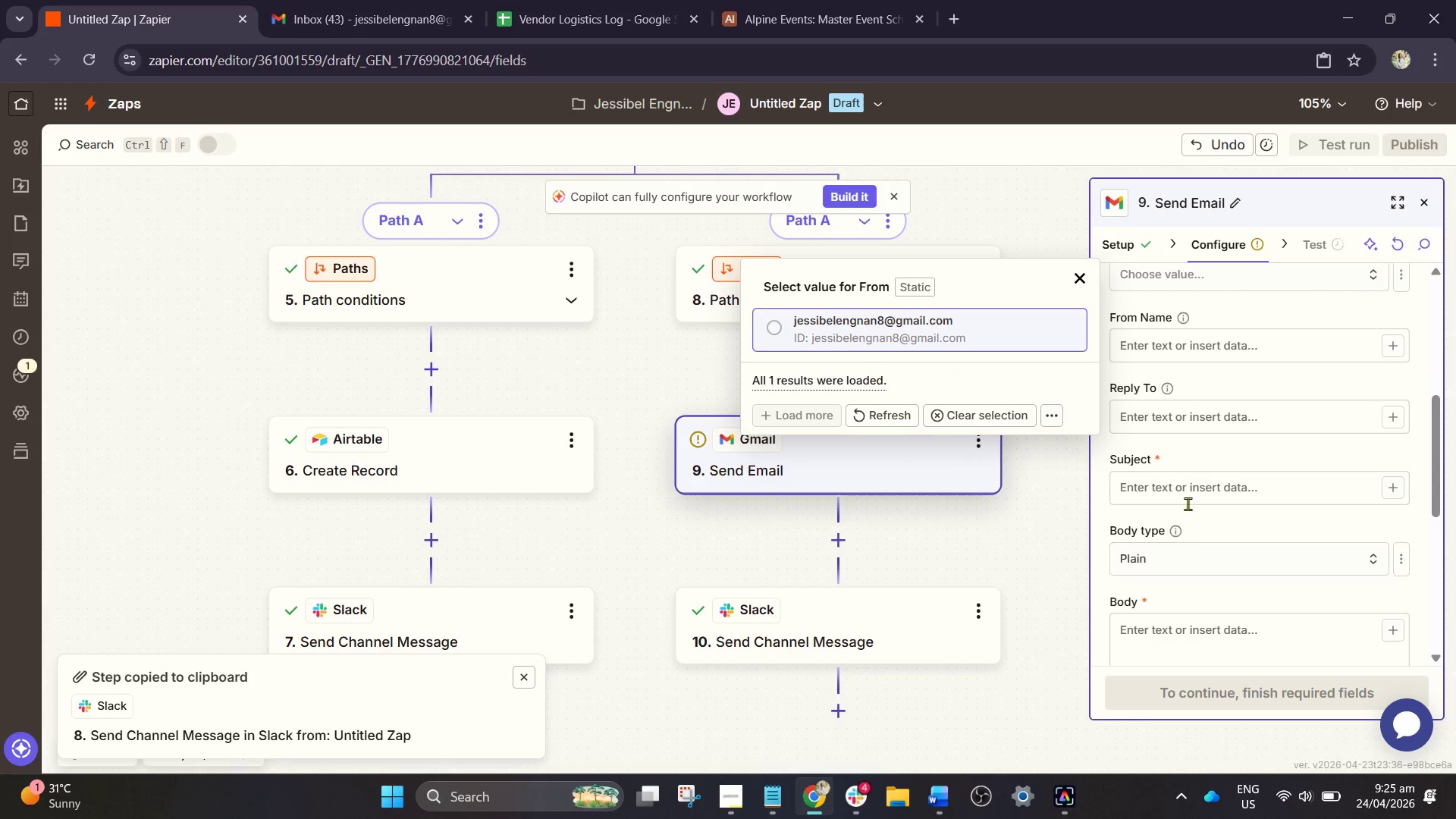 
left_click([1189, 497])
 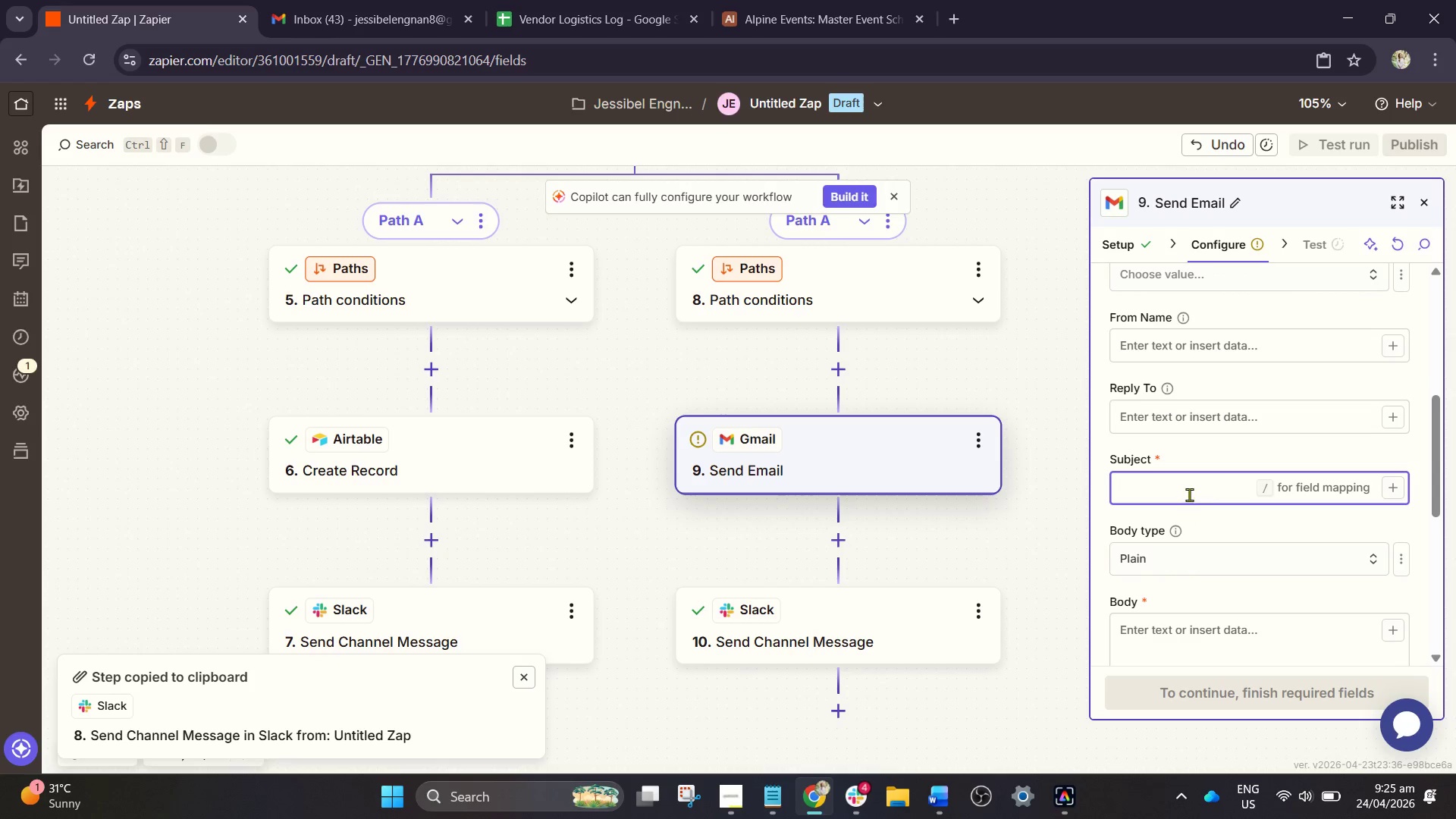 
scroll: coordinate [1191, 485], scroll_direction: up, amount: 3.0
 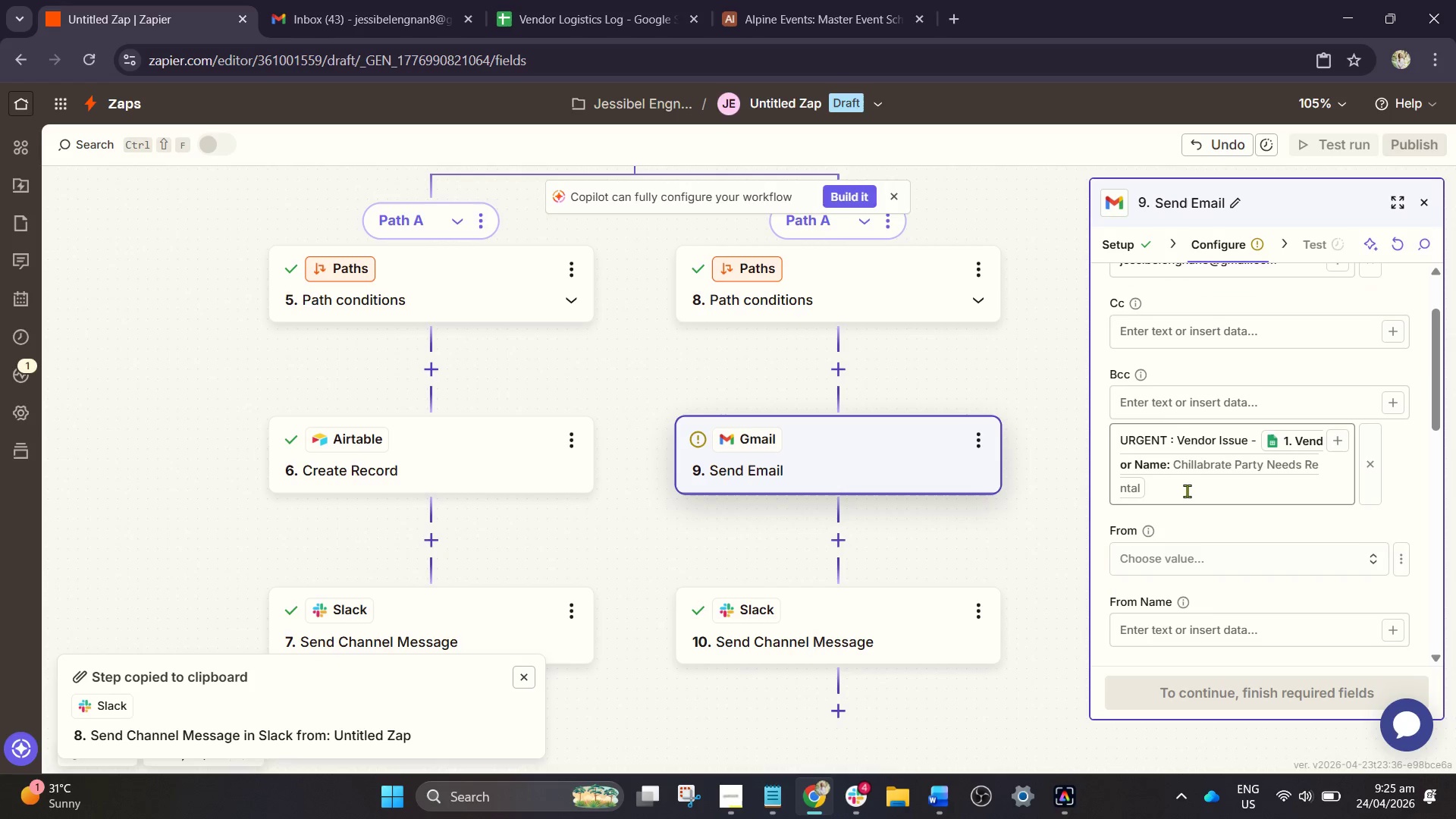 
left_click([1185, 494])
 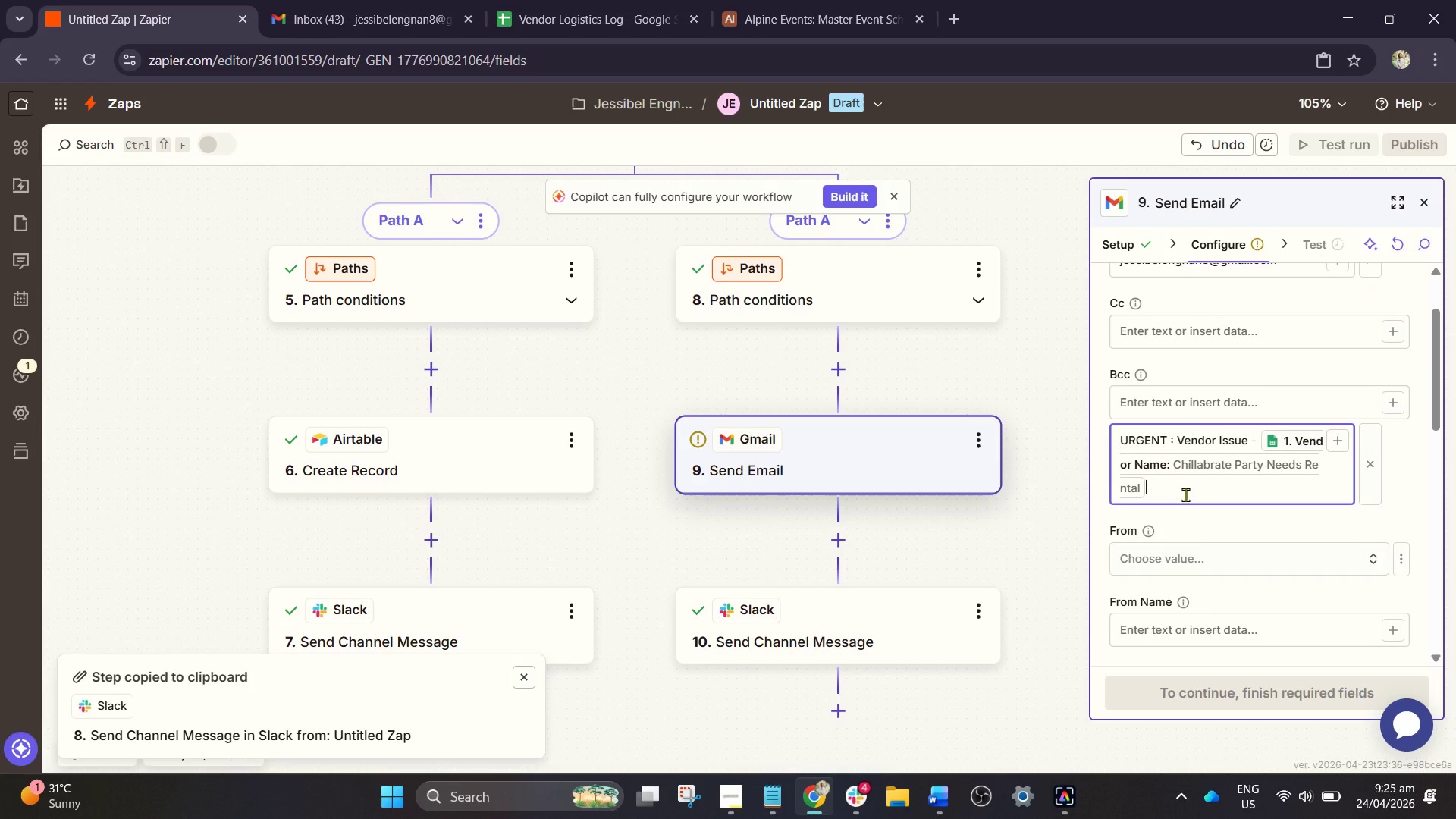 
key(Control+A)
 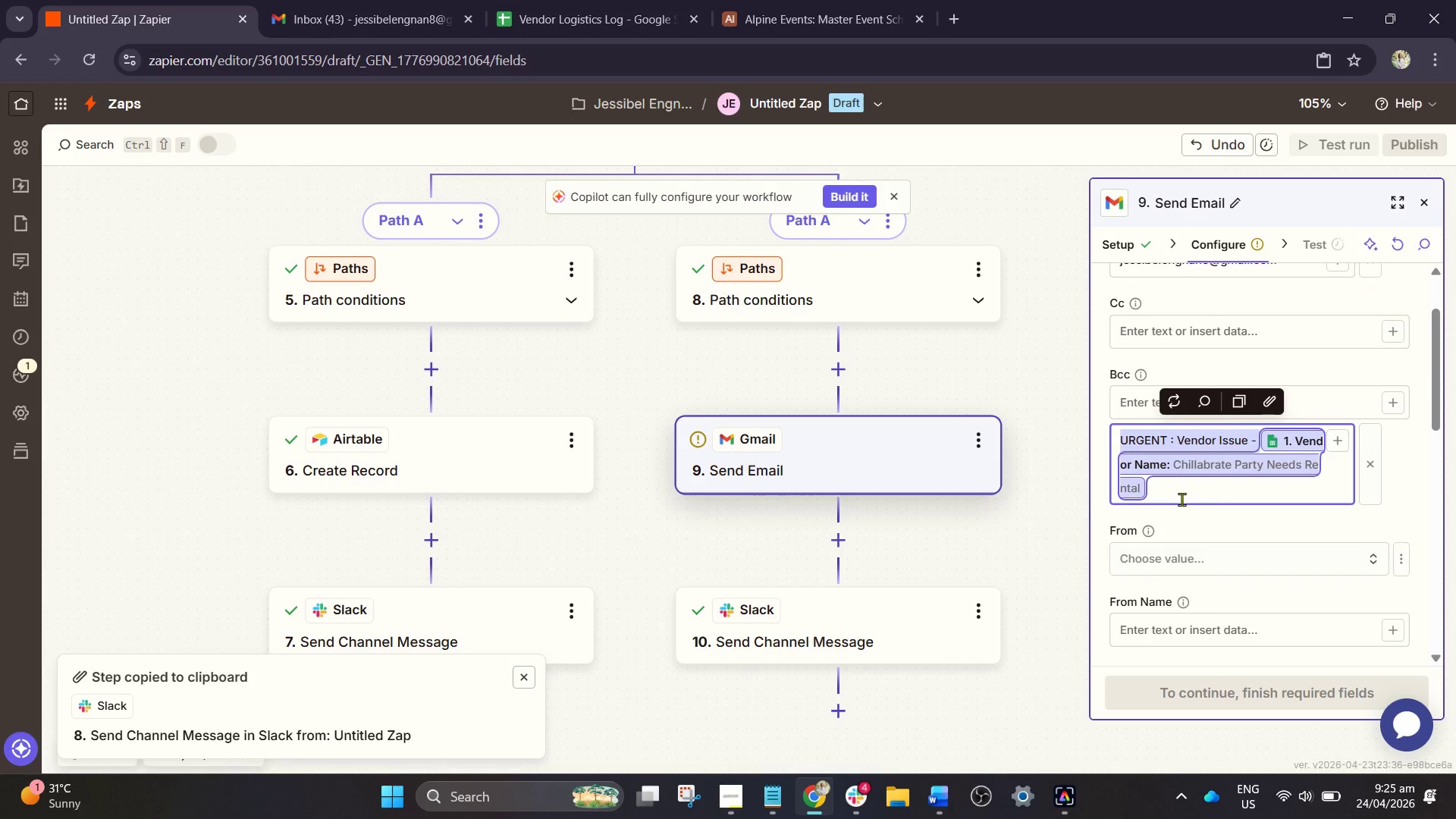 
key(Control+X)
 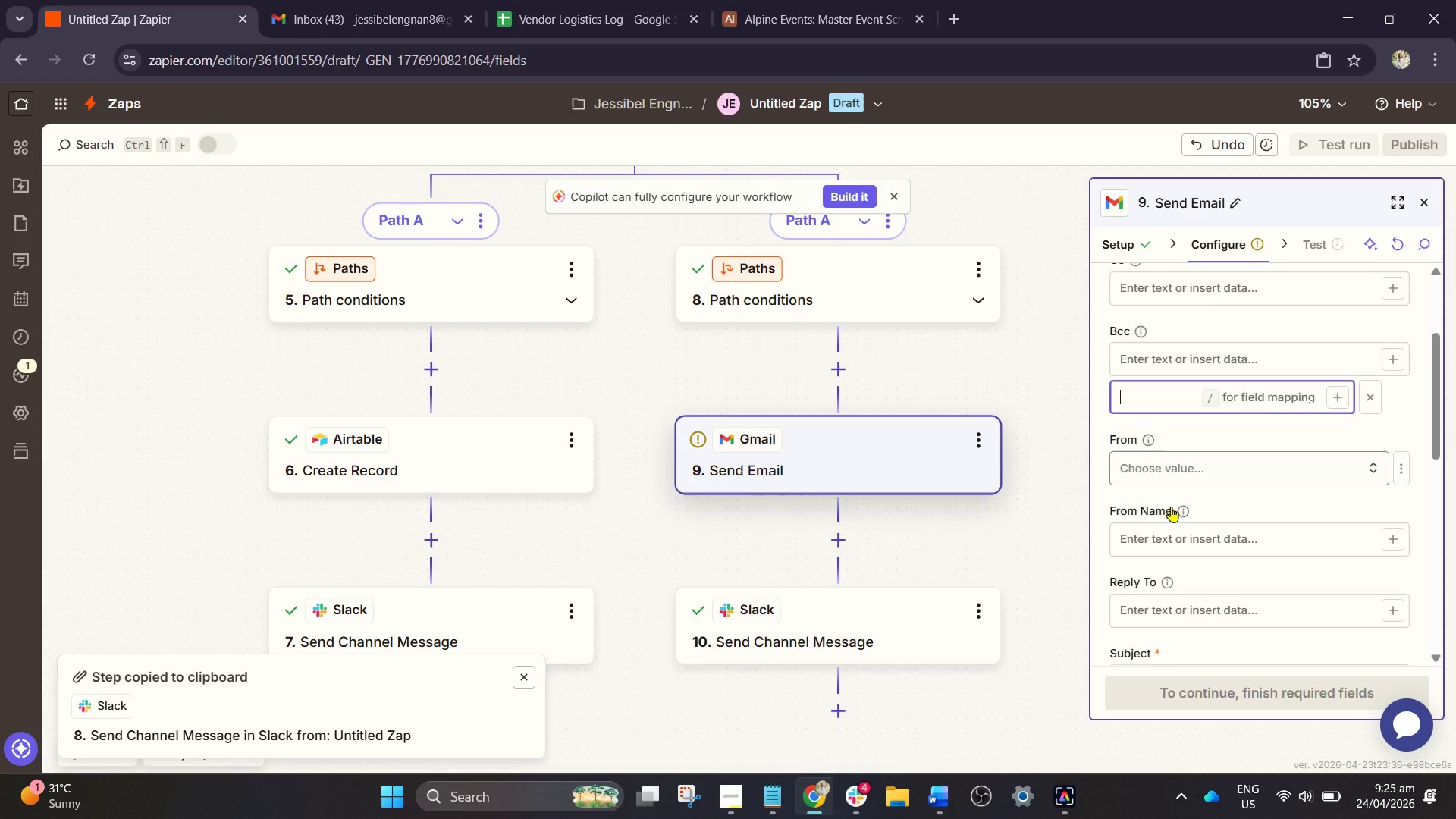 
scroll: coordinate [1171, 507], scroll_direction: down, amount: 3.0
 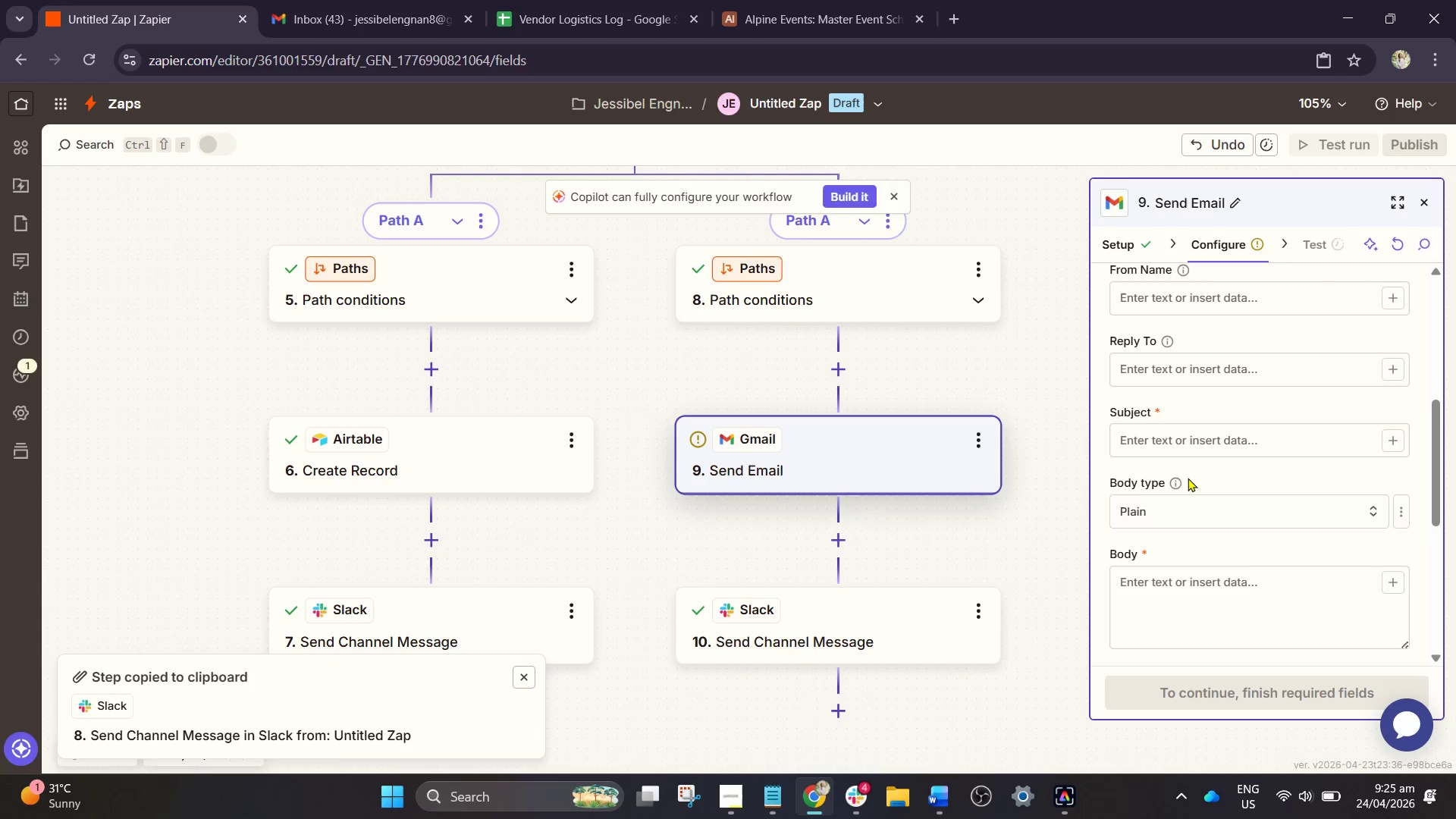 
left_click([1190, 441])
 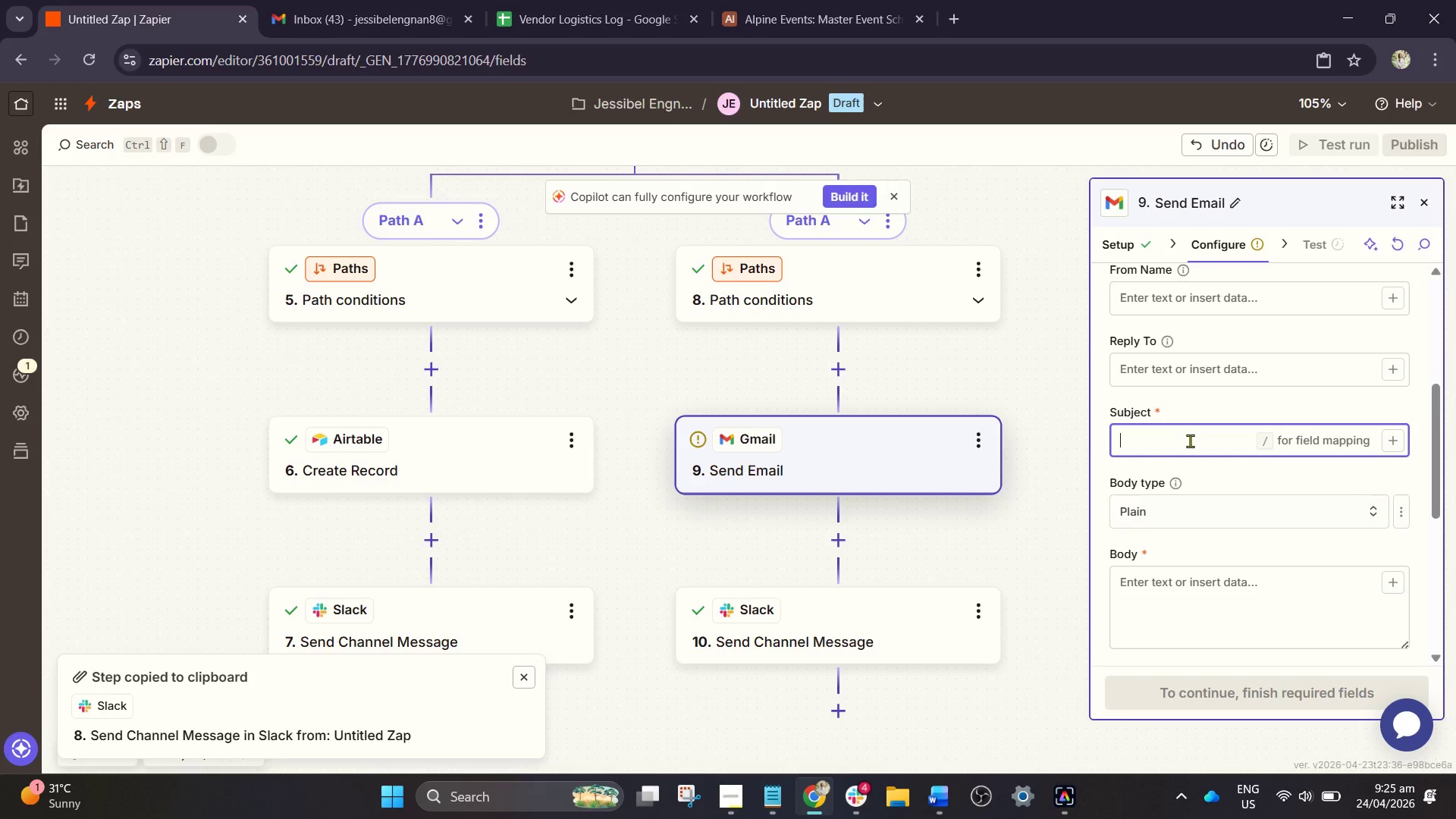 
key(Control+V)
 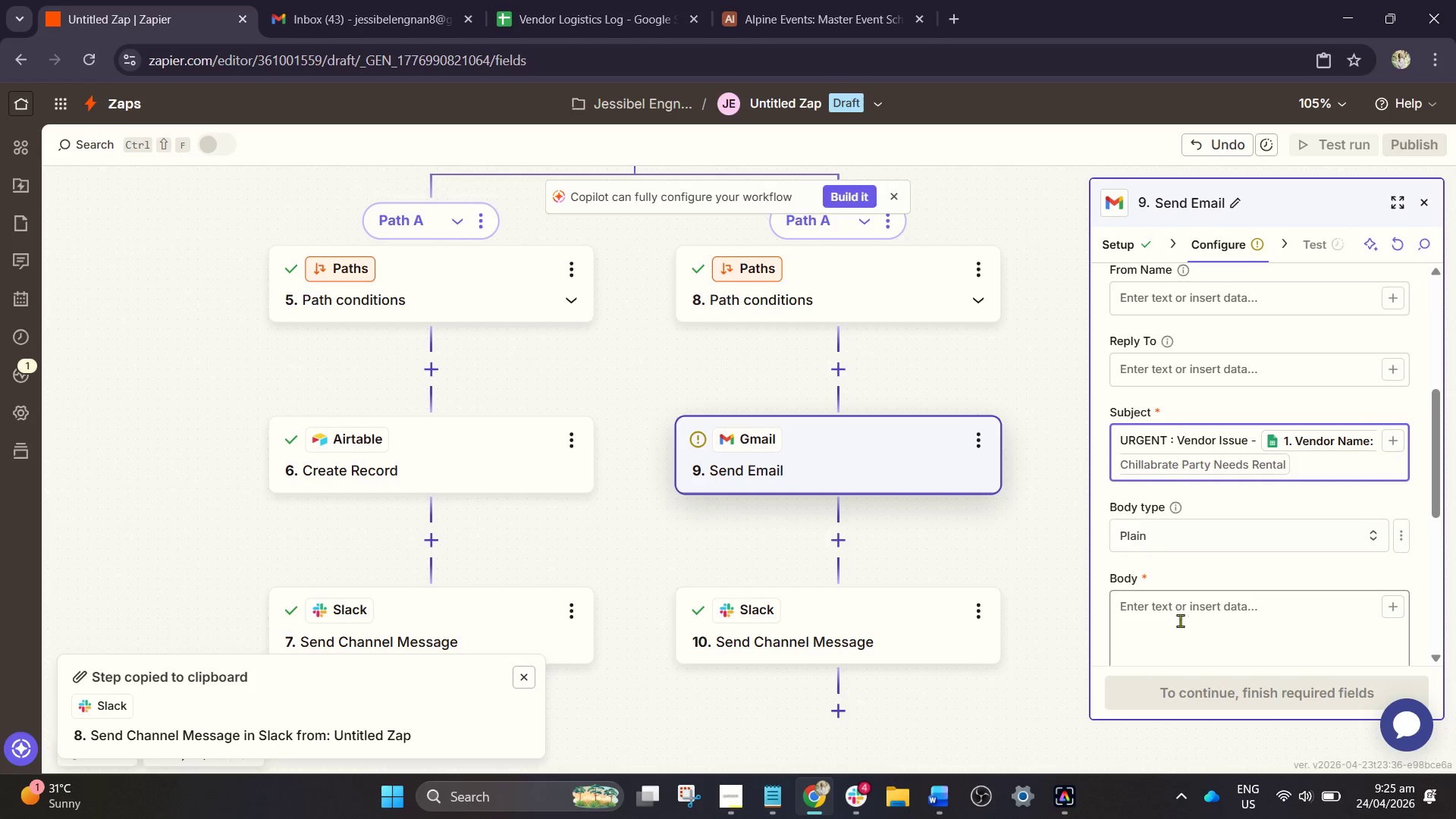 
left_click([1178, 626])
 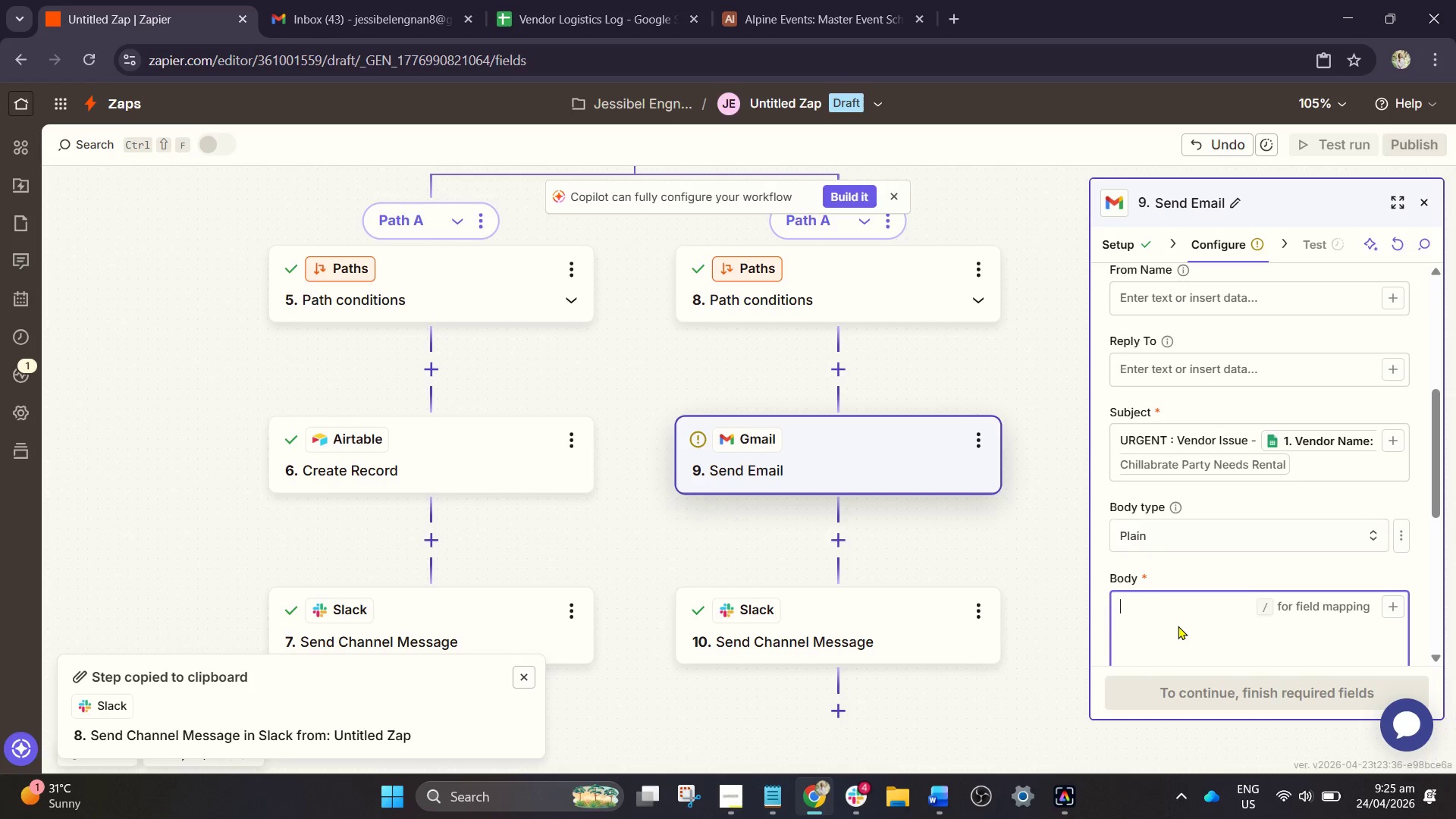 
left_click([1178, 626])
 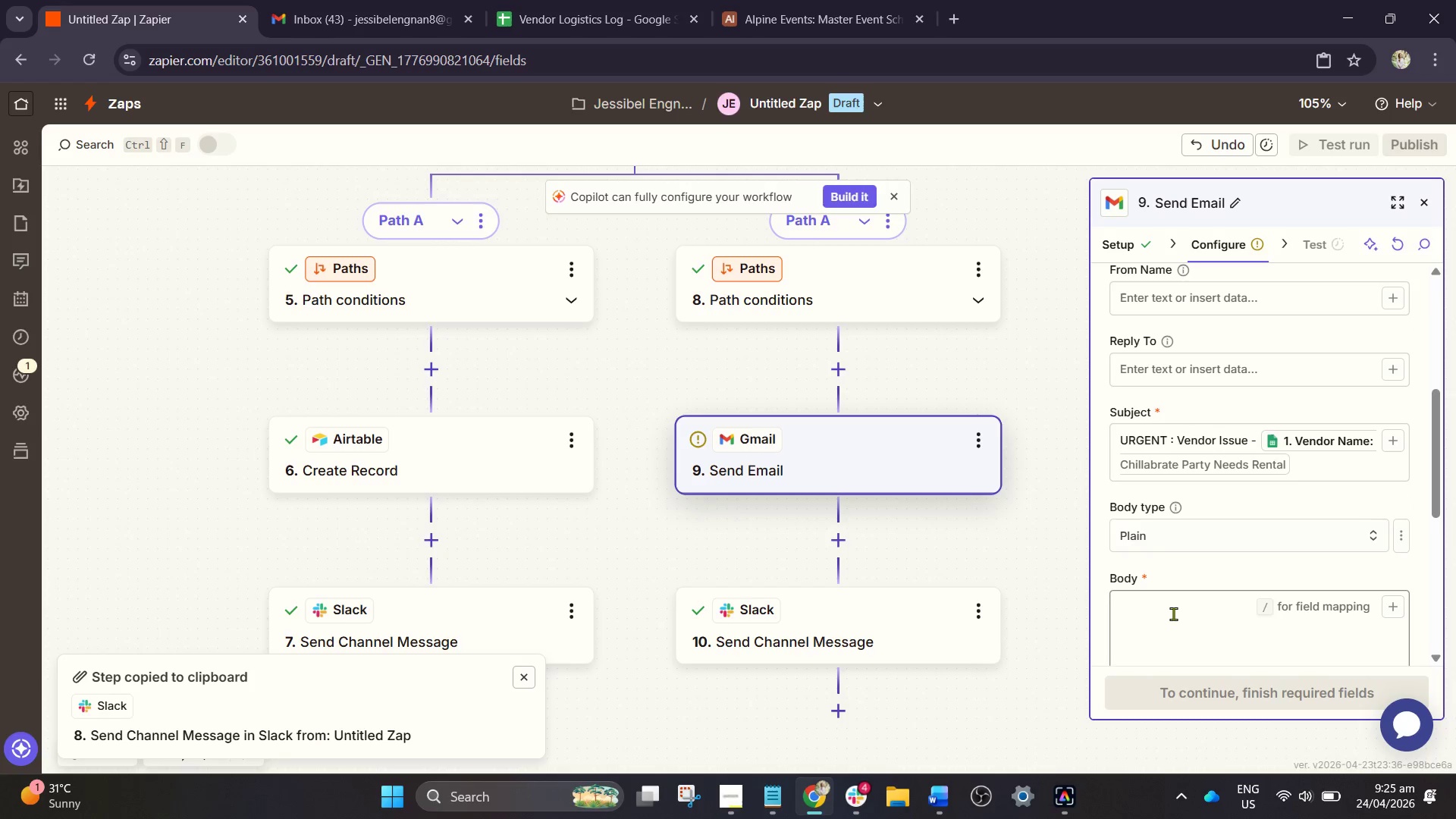 
left_click([1173, 613])
 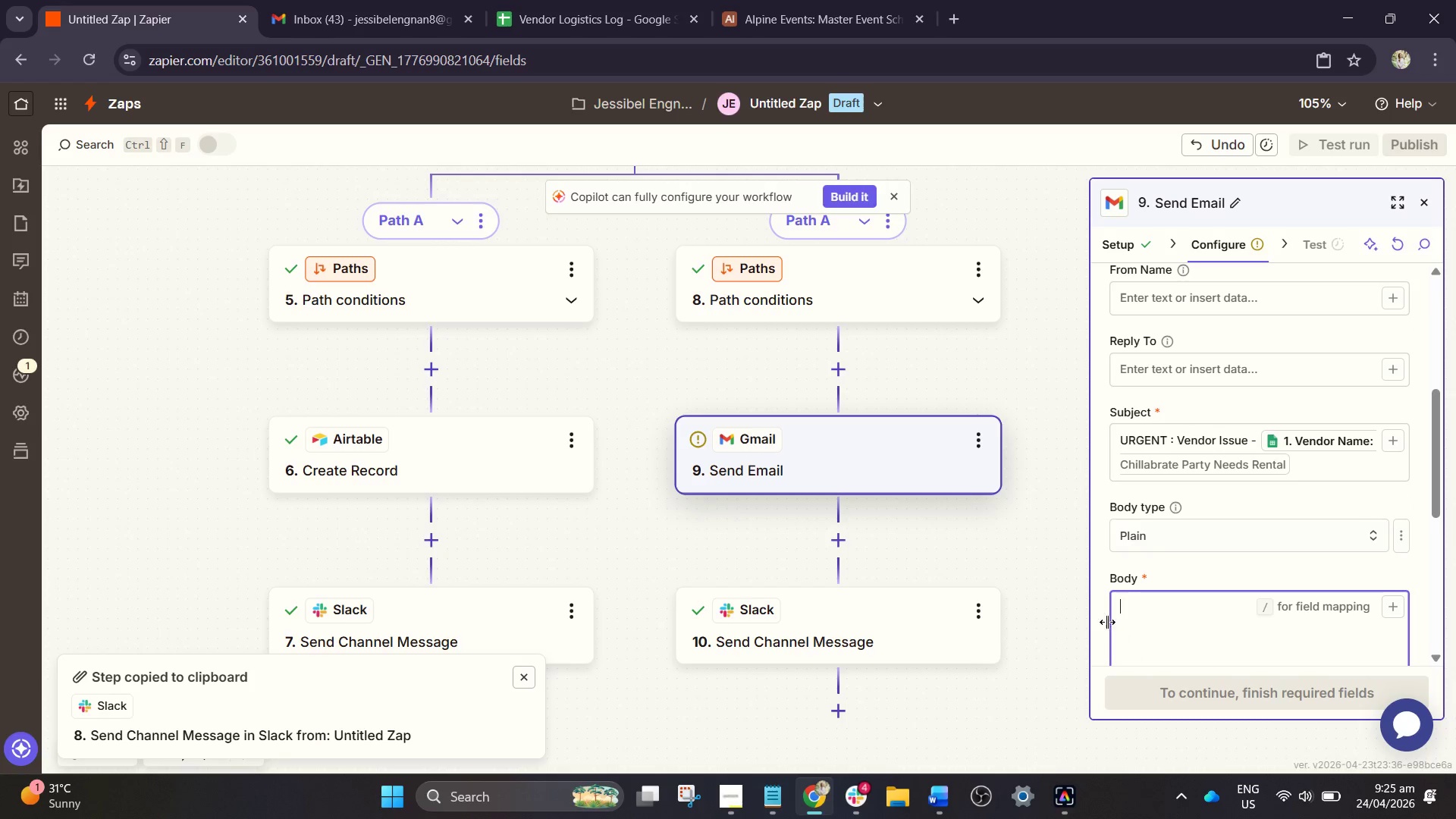 
left_click([870, 631])
 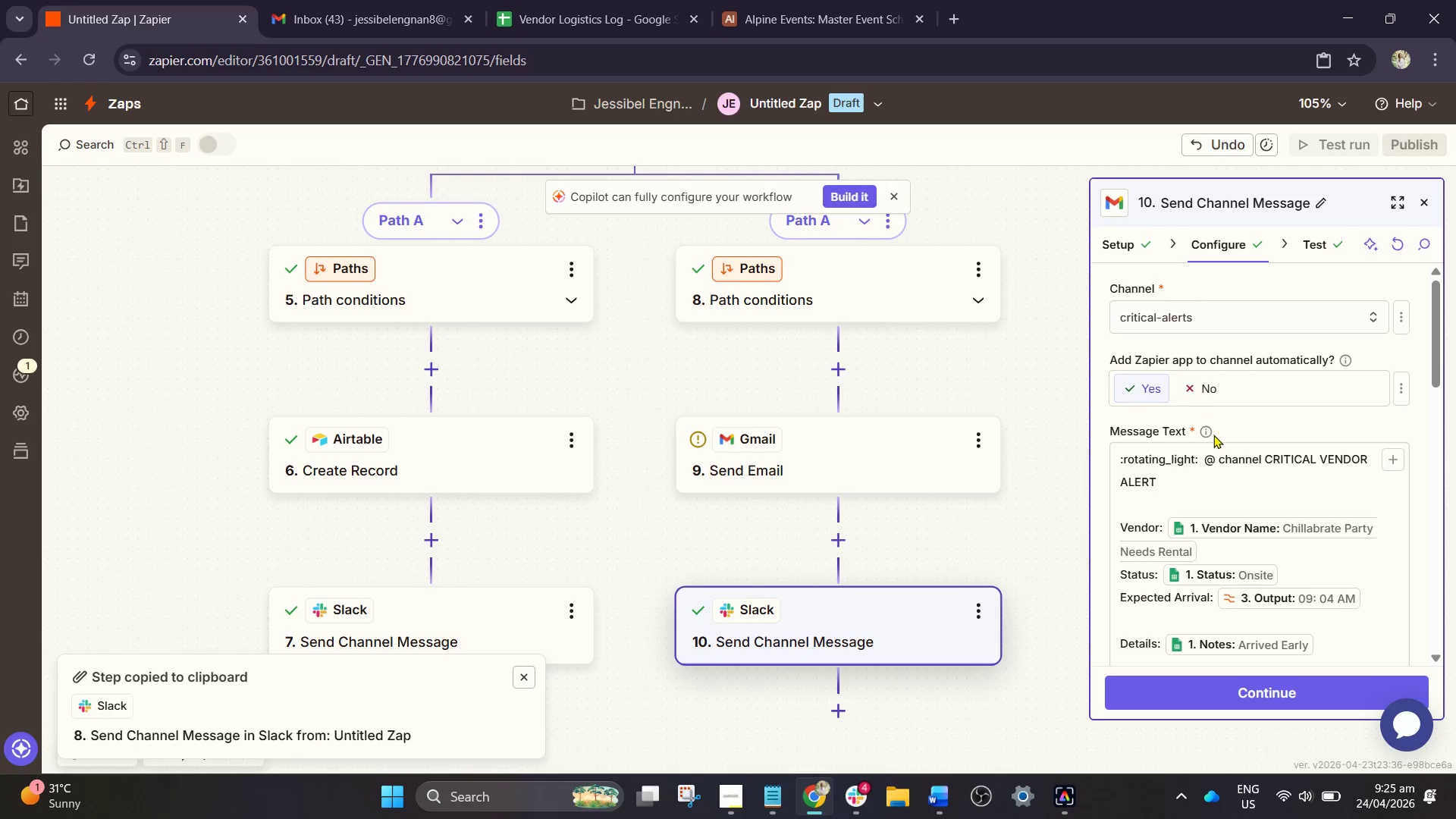 
left_click([1232, 491])
 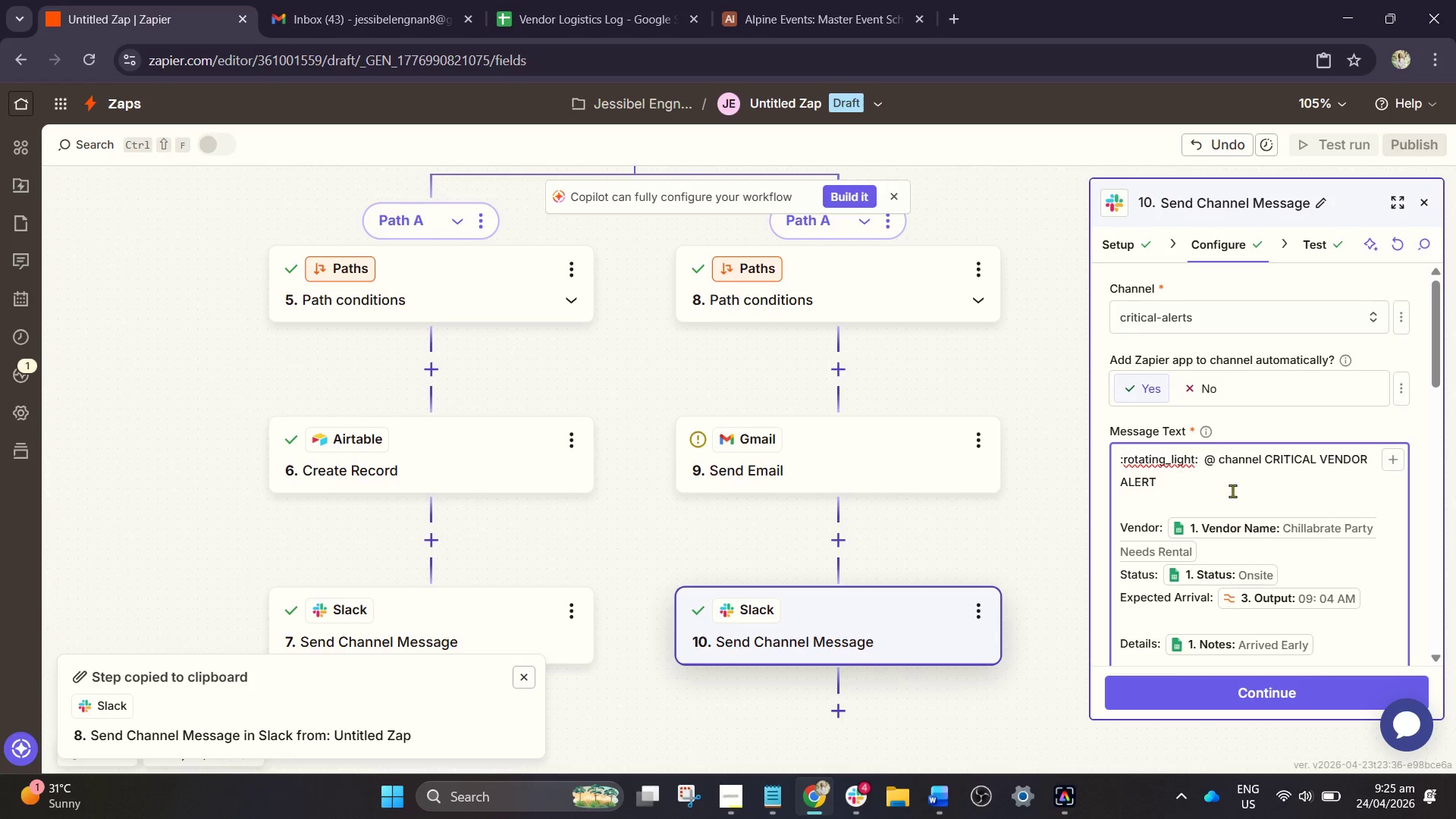 
key(Control+A)
 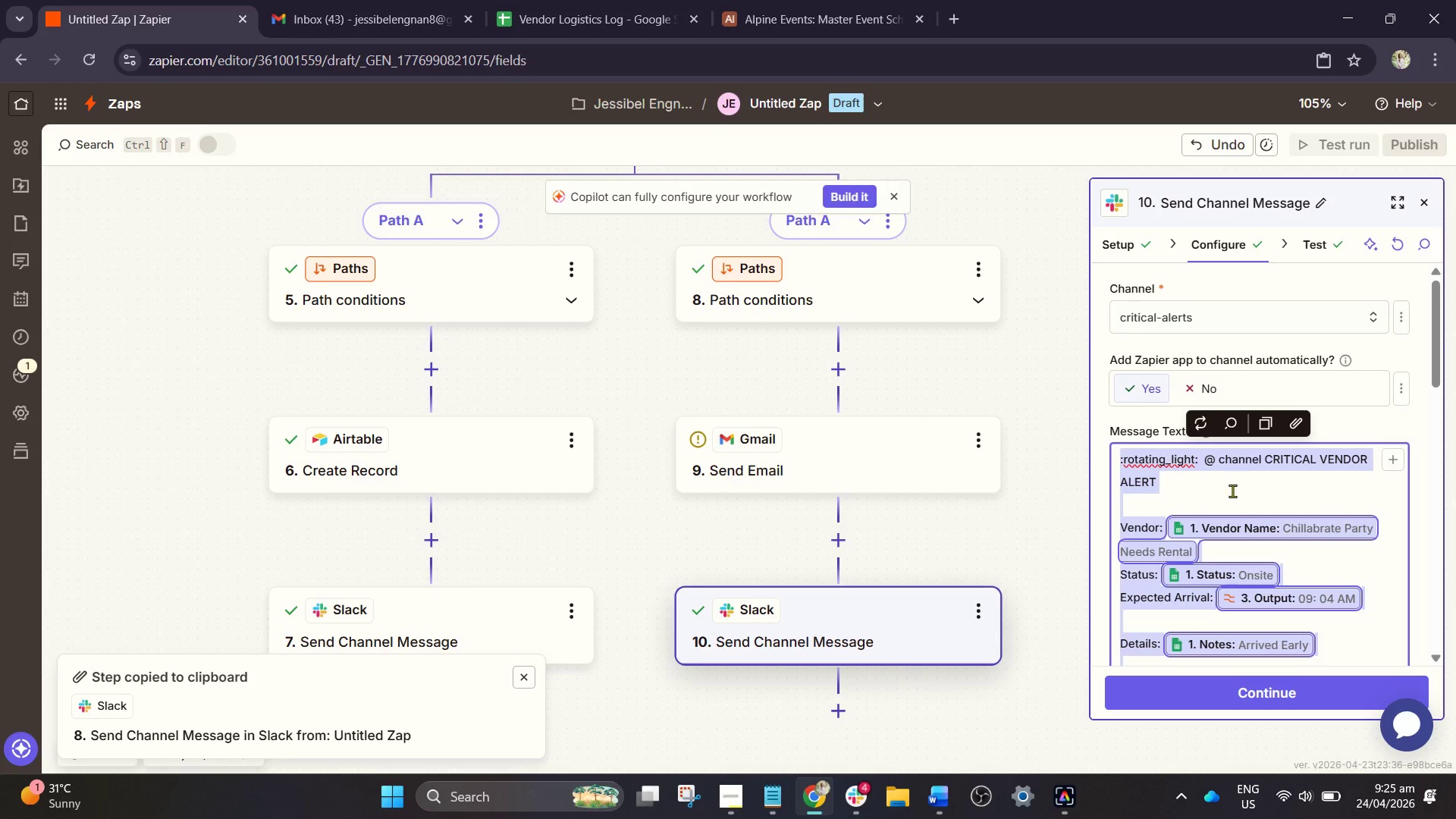 
key(Control+C)
 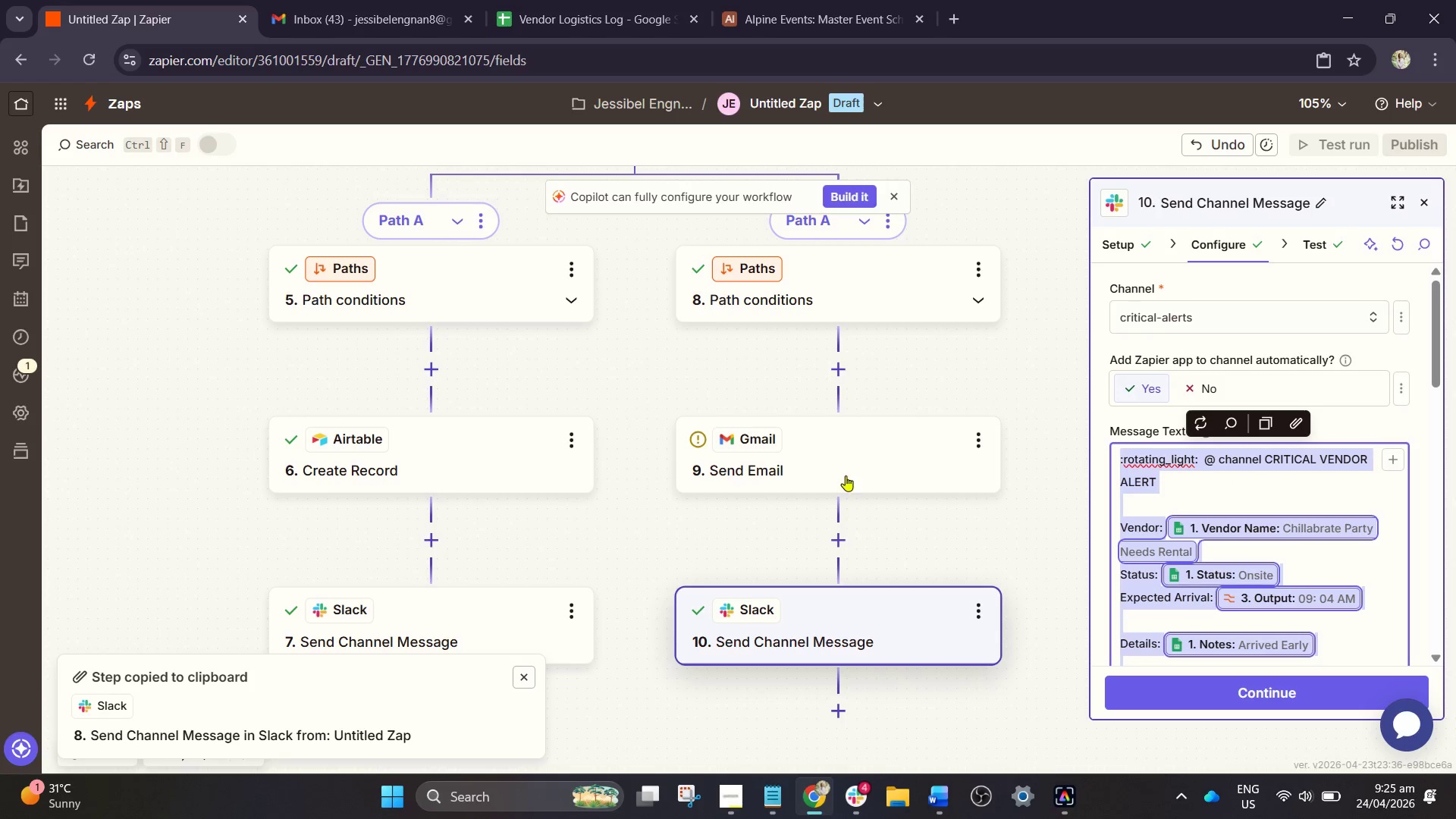 
key(Control+C)
 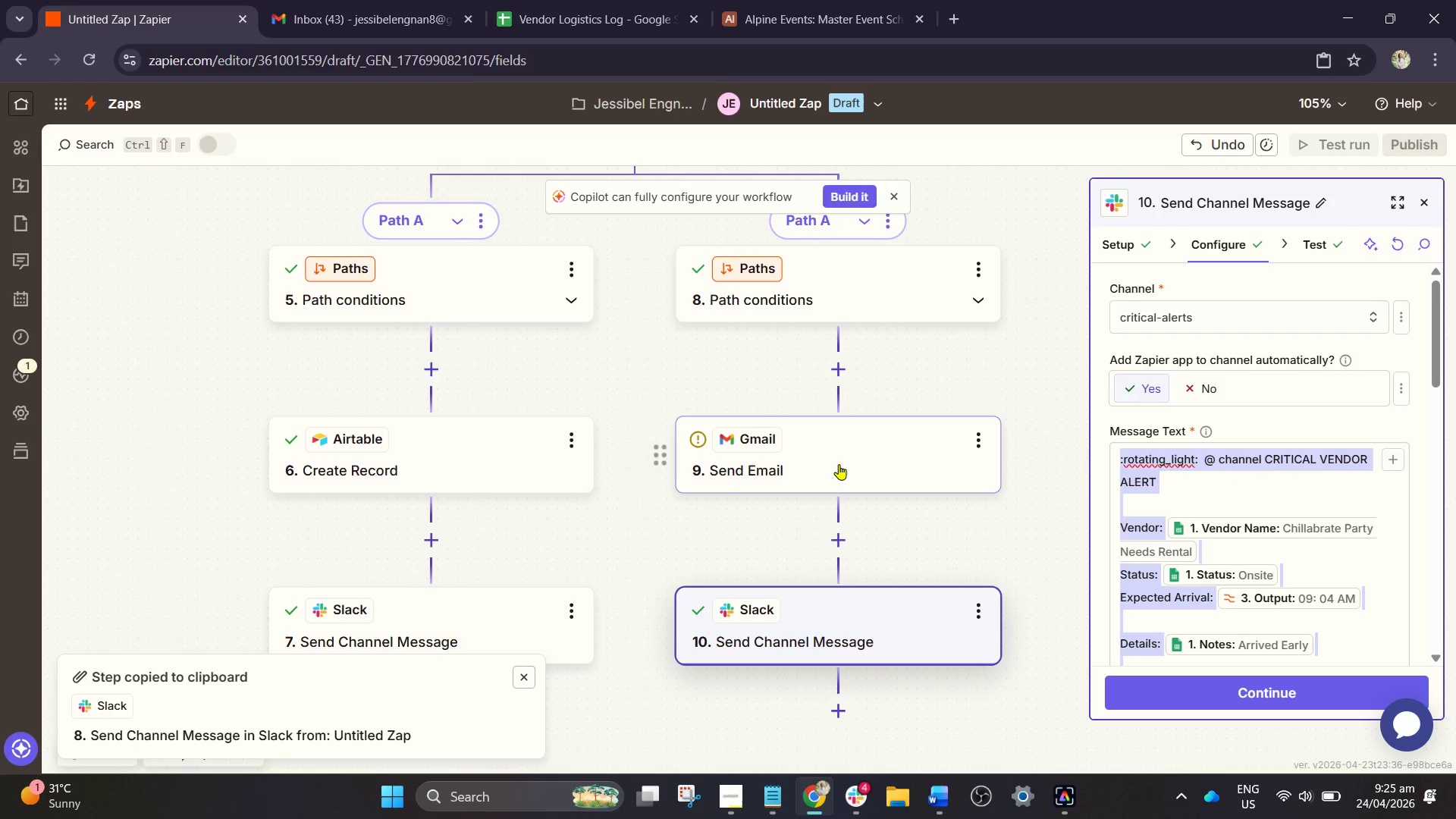 
left_click([839, 464])
 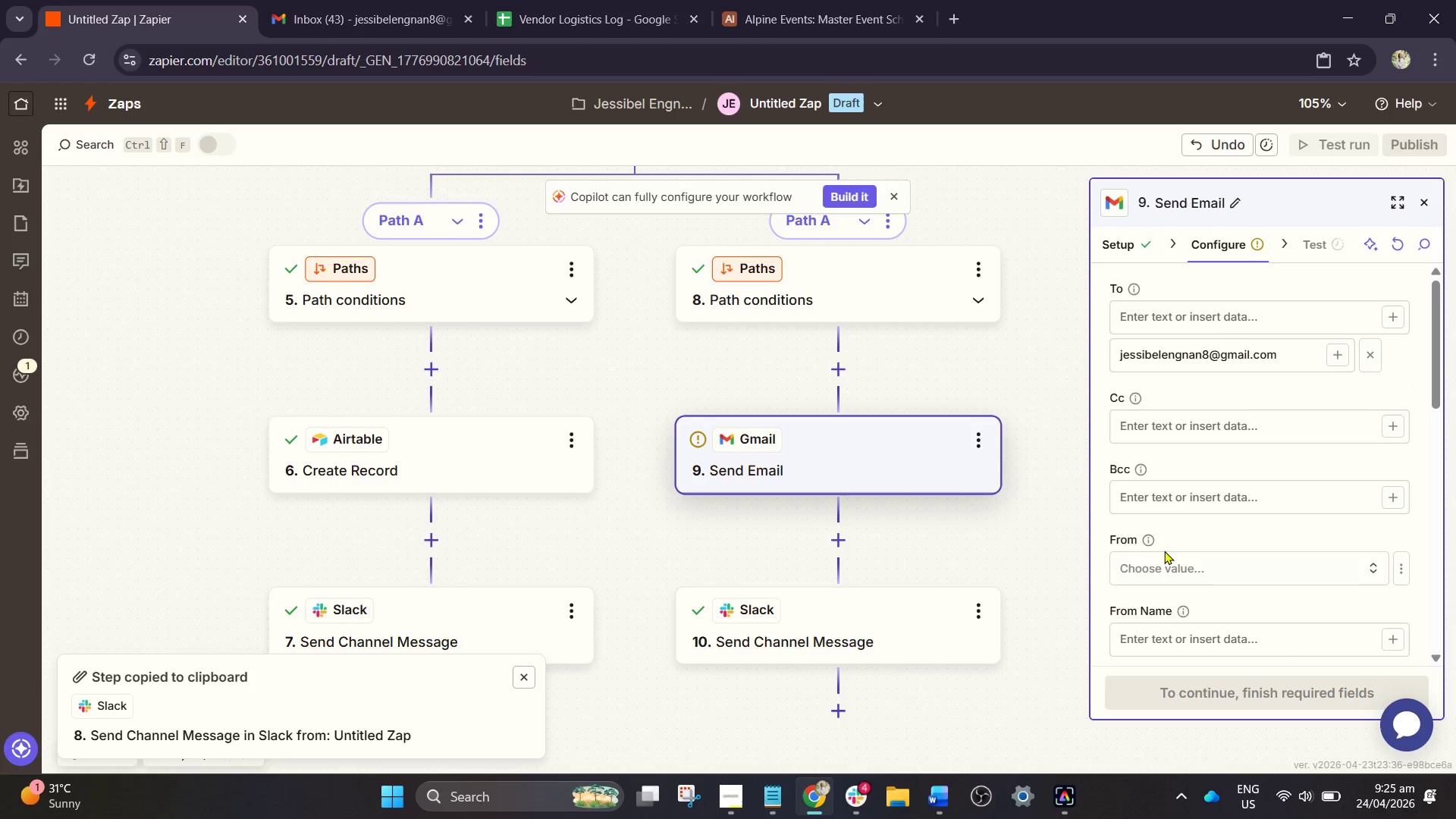 
scroll: coordinate [1170, 543], scroll_direction: down, amount: 4.0
 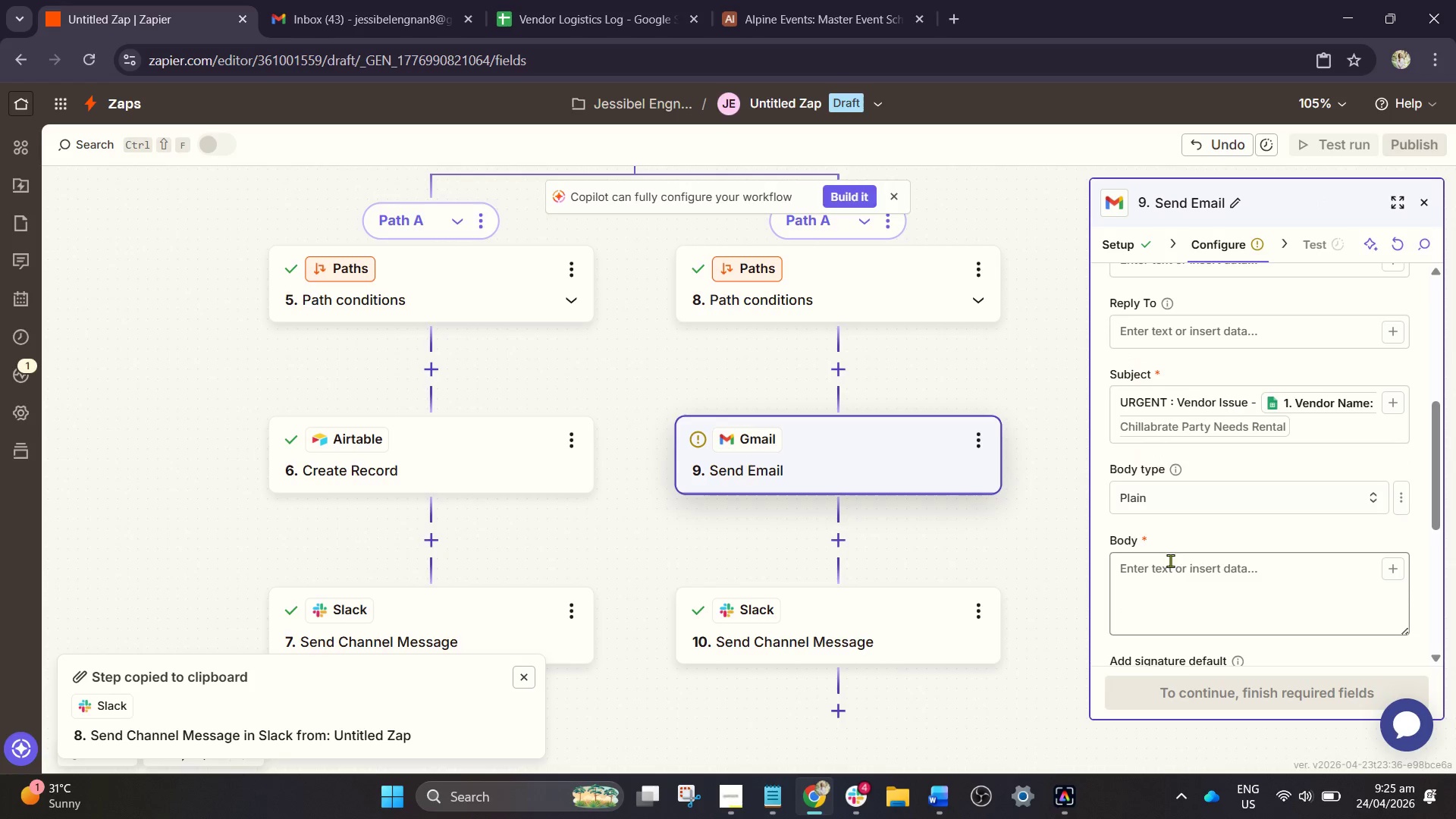 
left_click([1170, 560])
 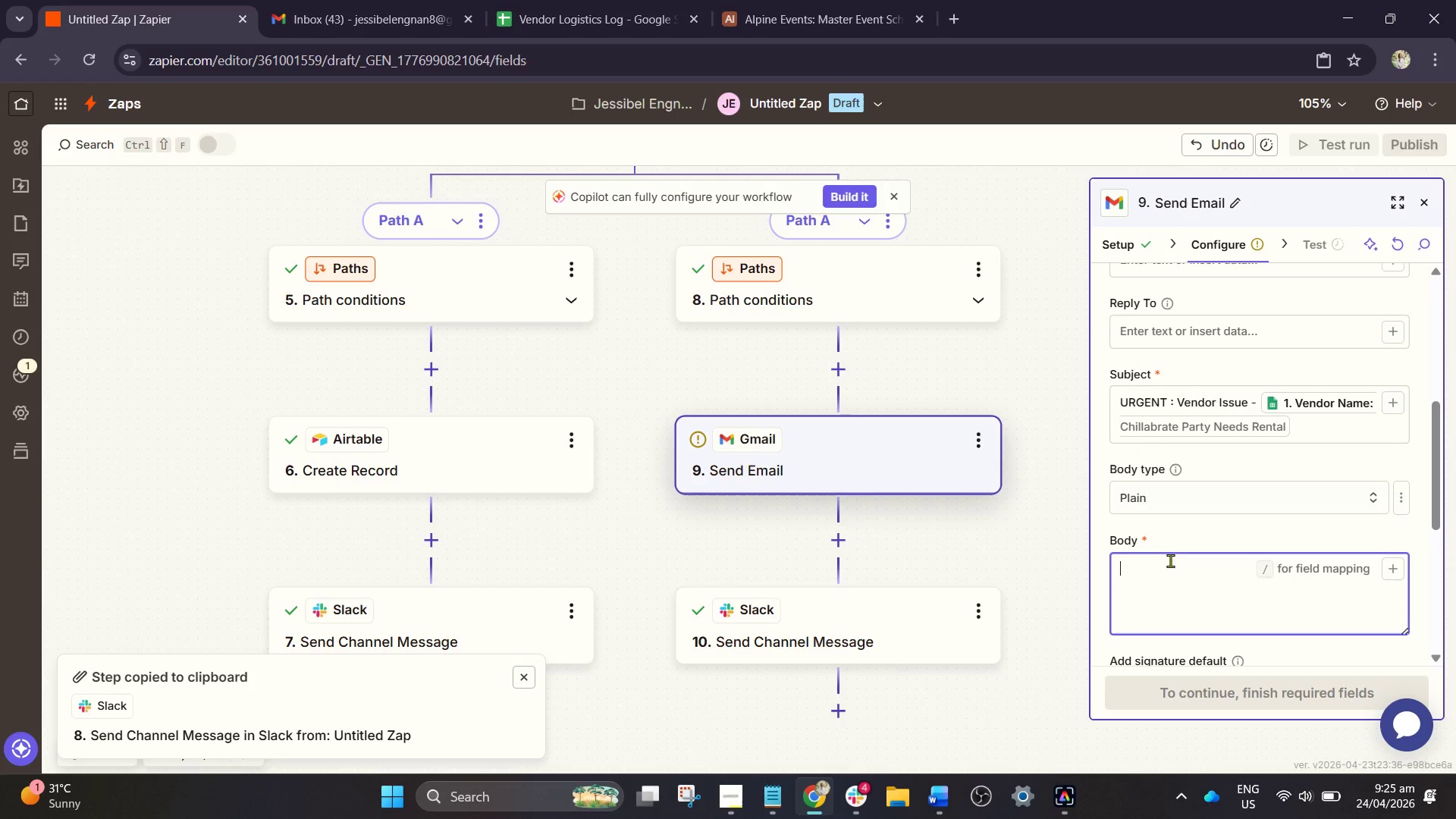 
key(Control+V)
 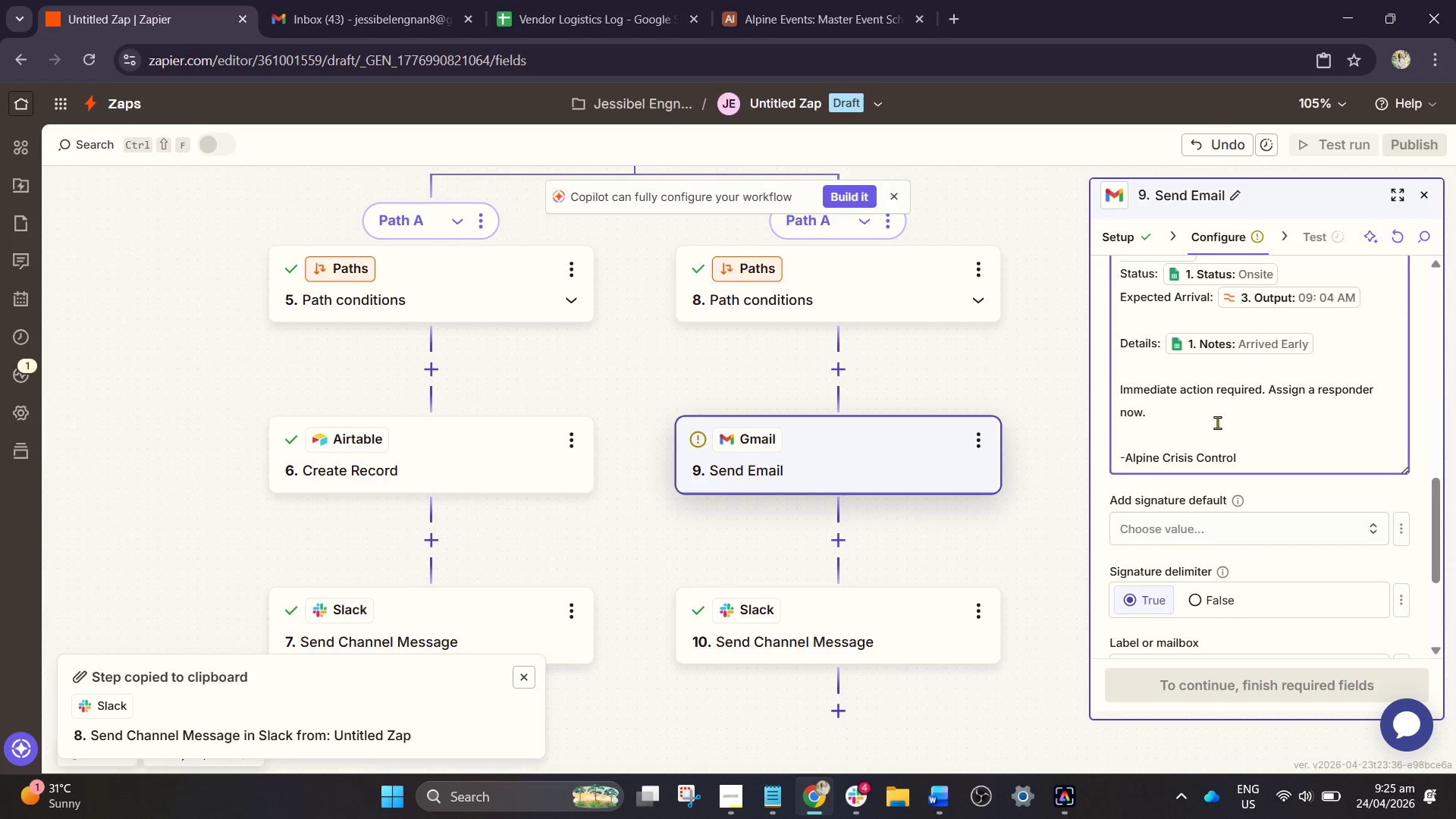 
scroll: coordinate [1203, 369], scroll_direction: up, amount: 2.0
 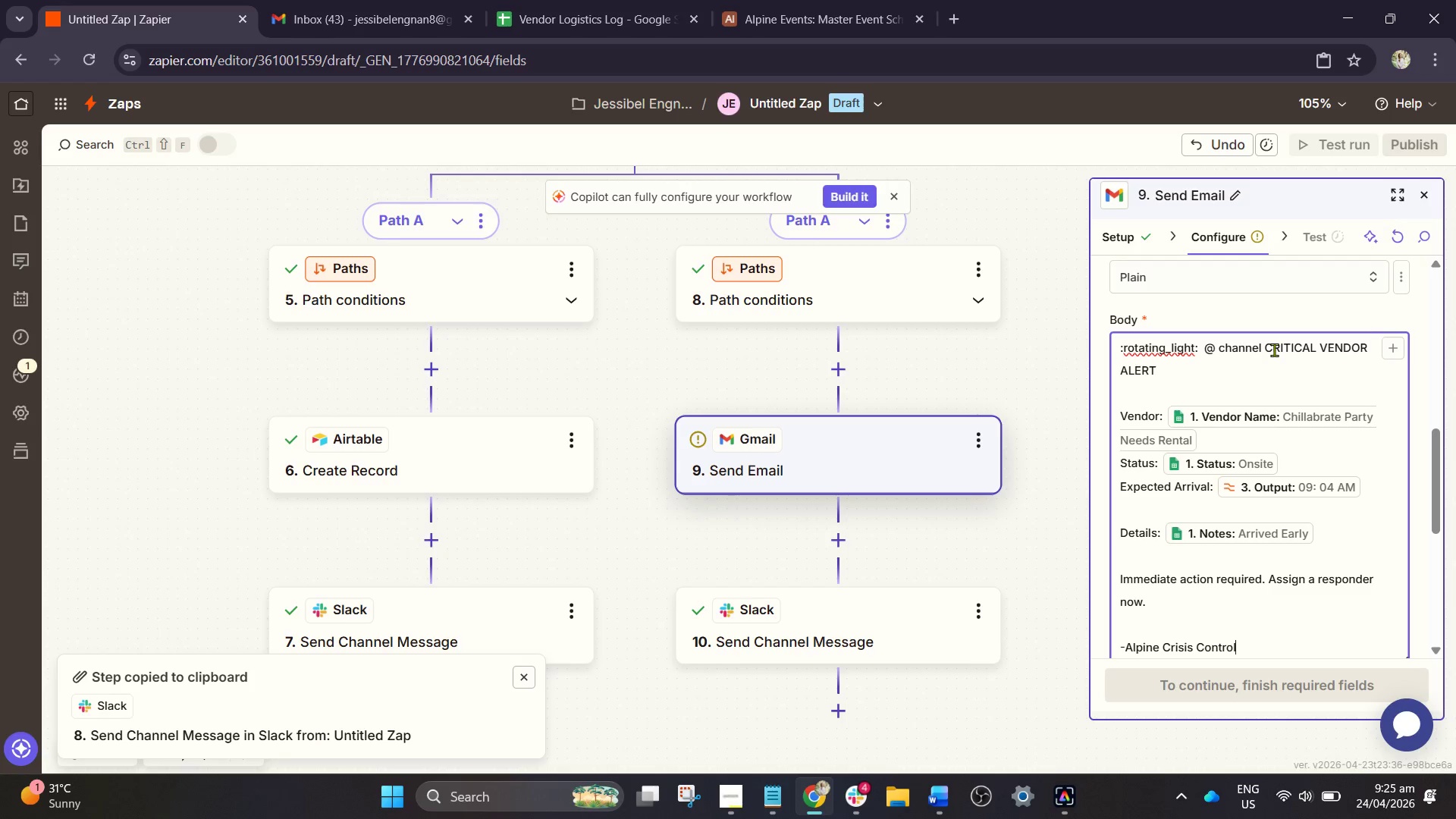 
left_click([1261, 343])
 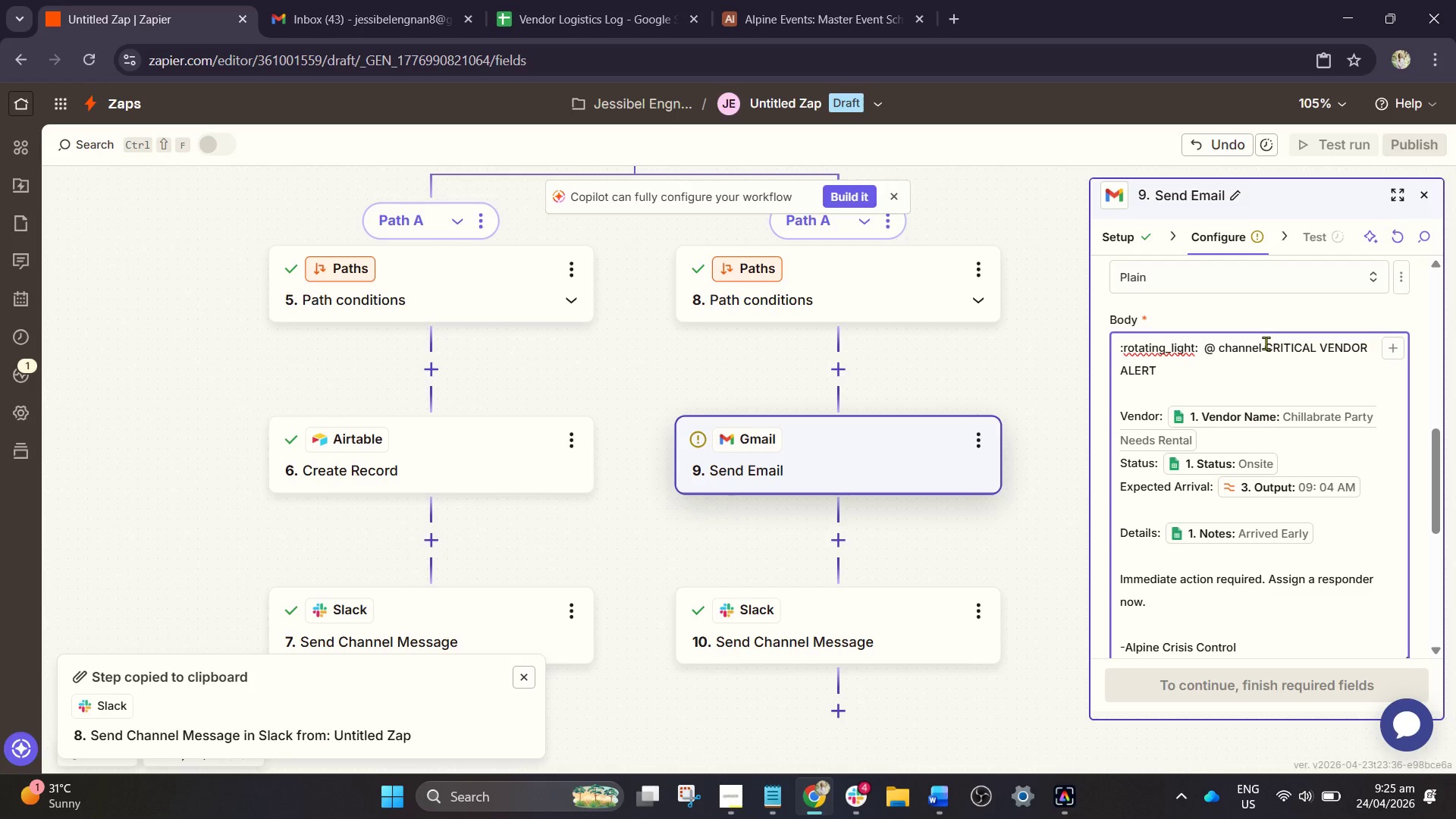 
left_click([1266, 343])
 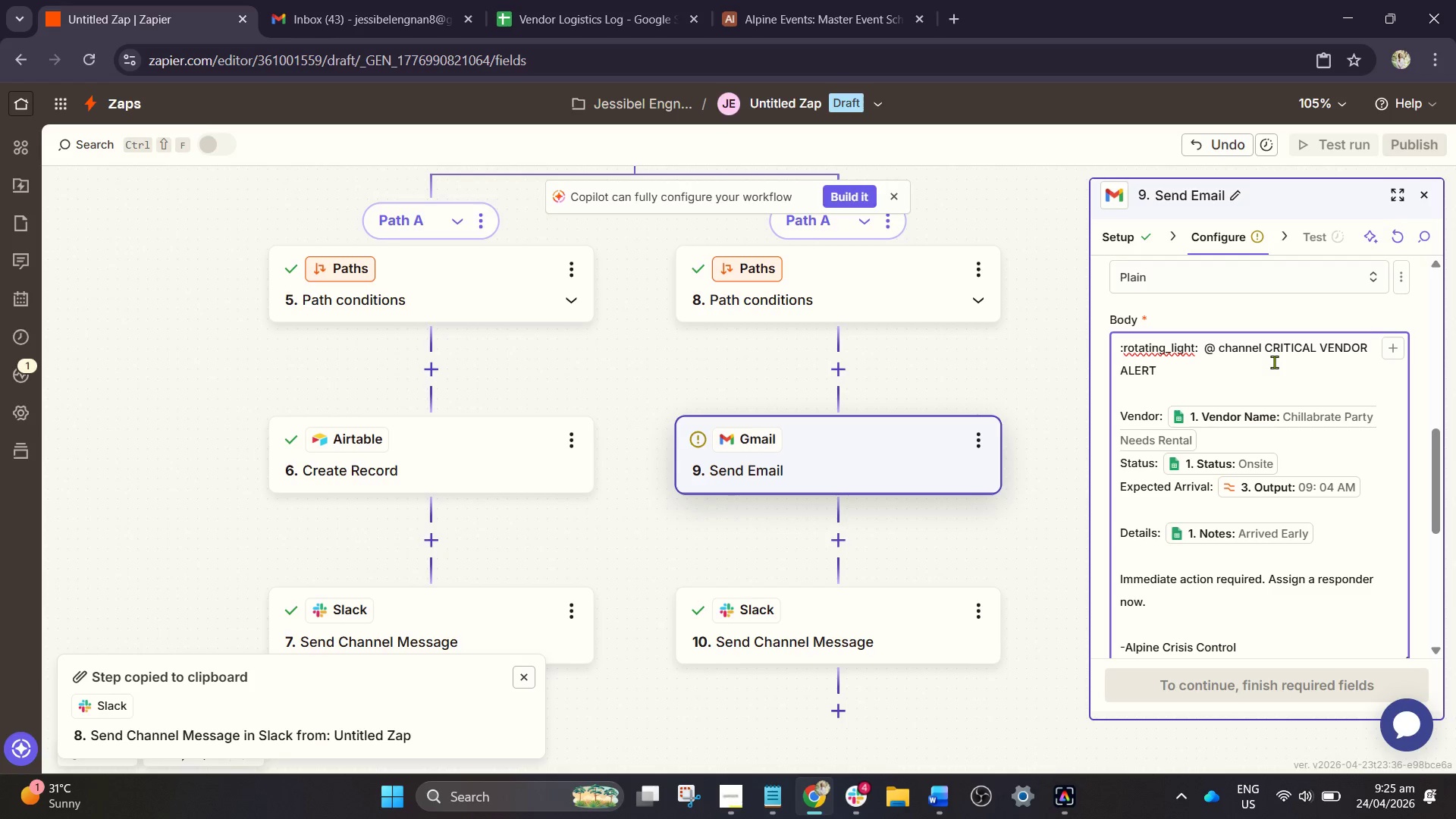 
key(Backspace)
 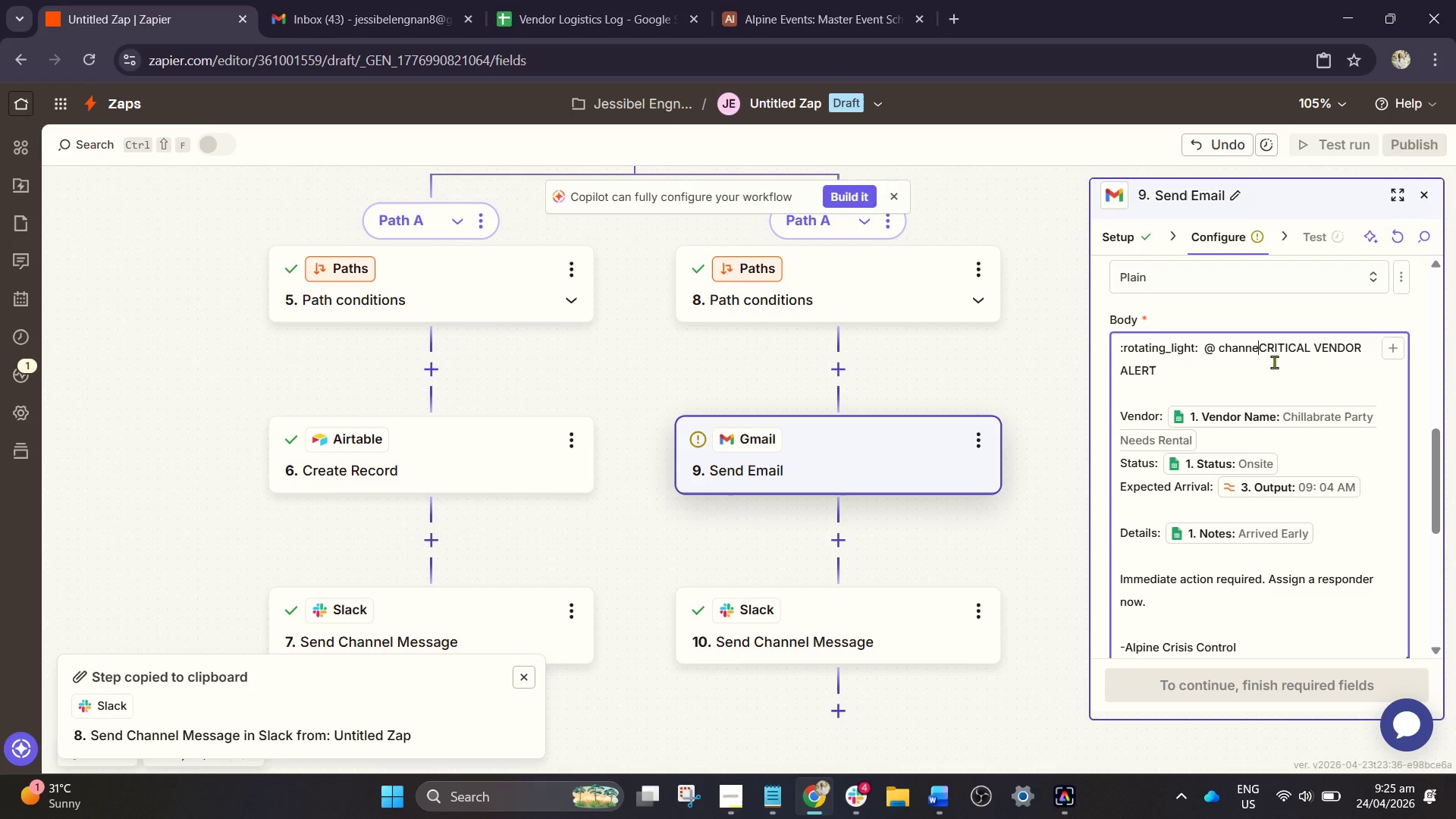 
key(Backspace)
 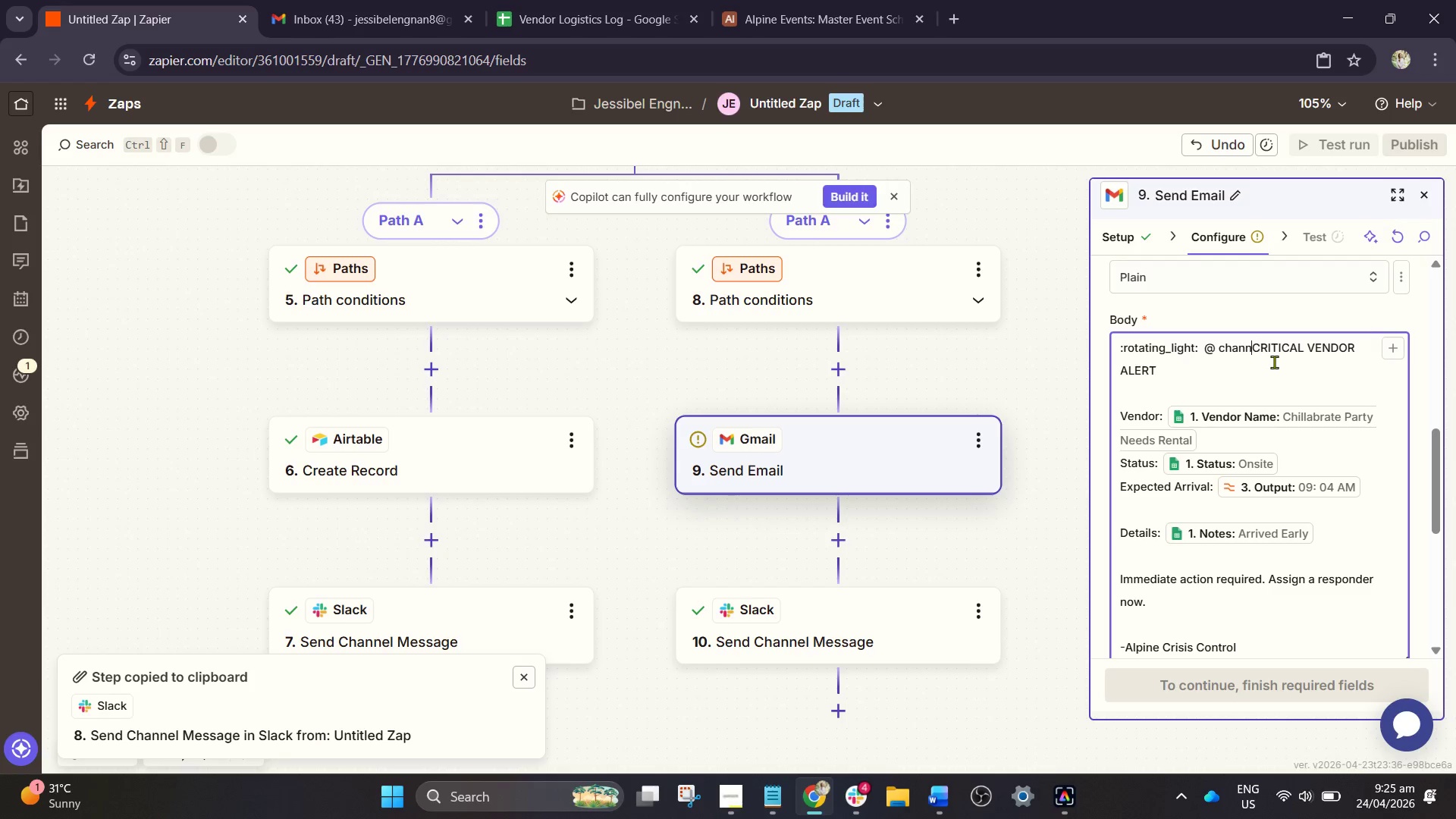 
key(Backspace)
 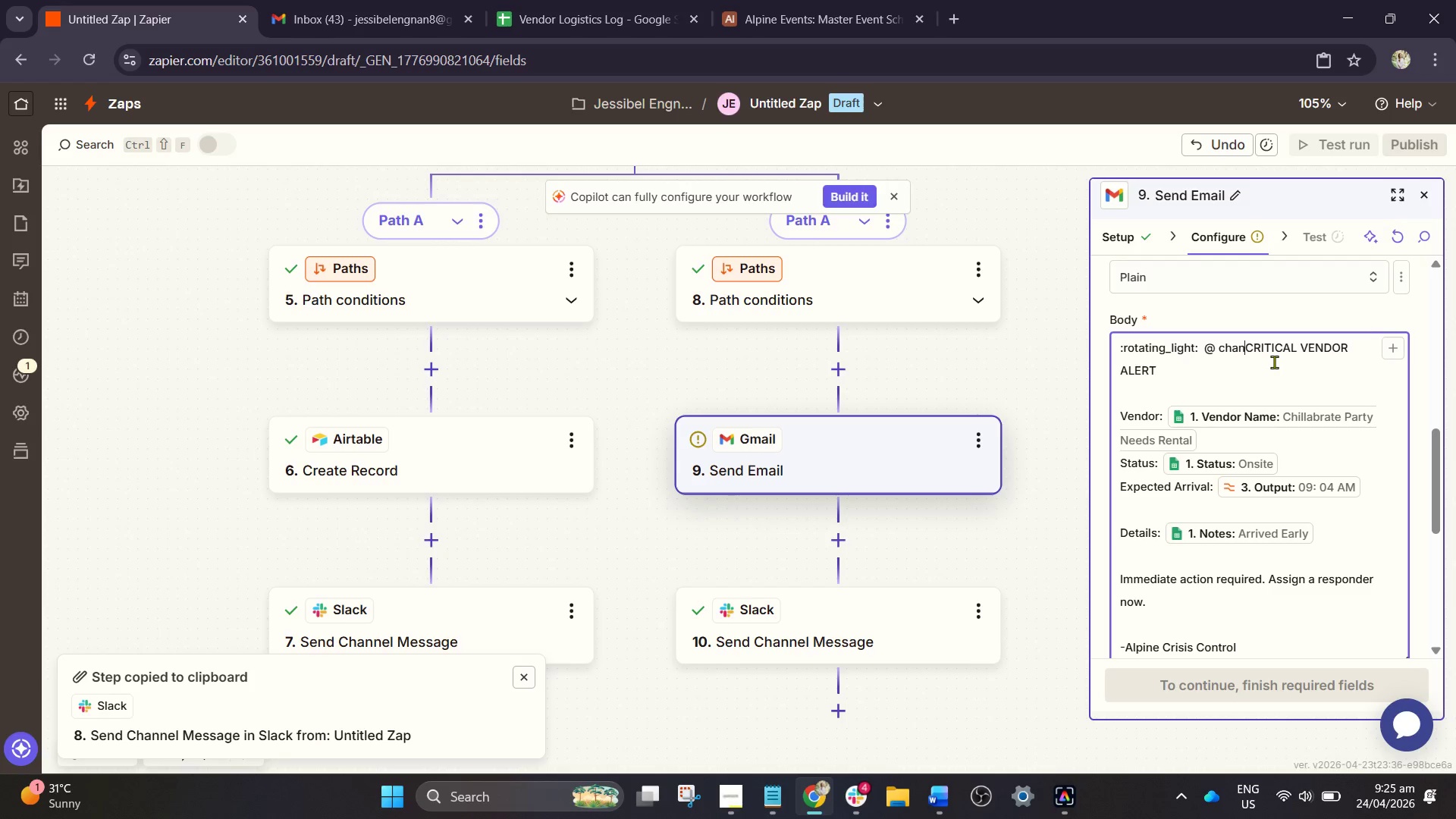 
key(Backspace)
 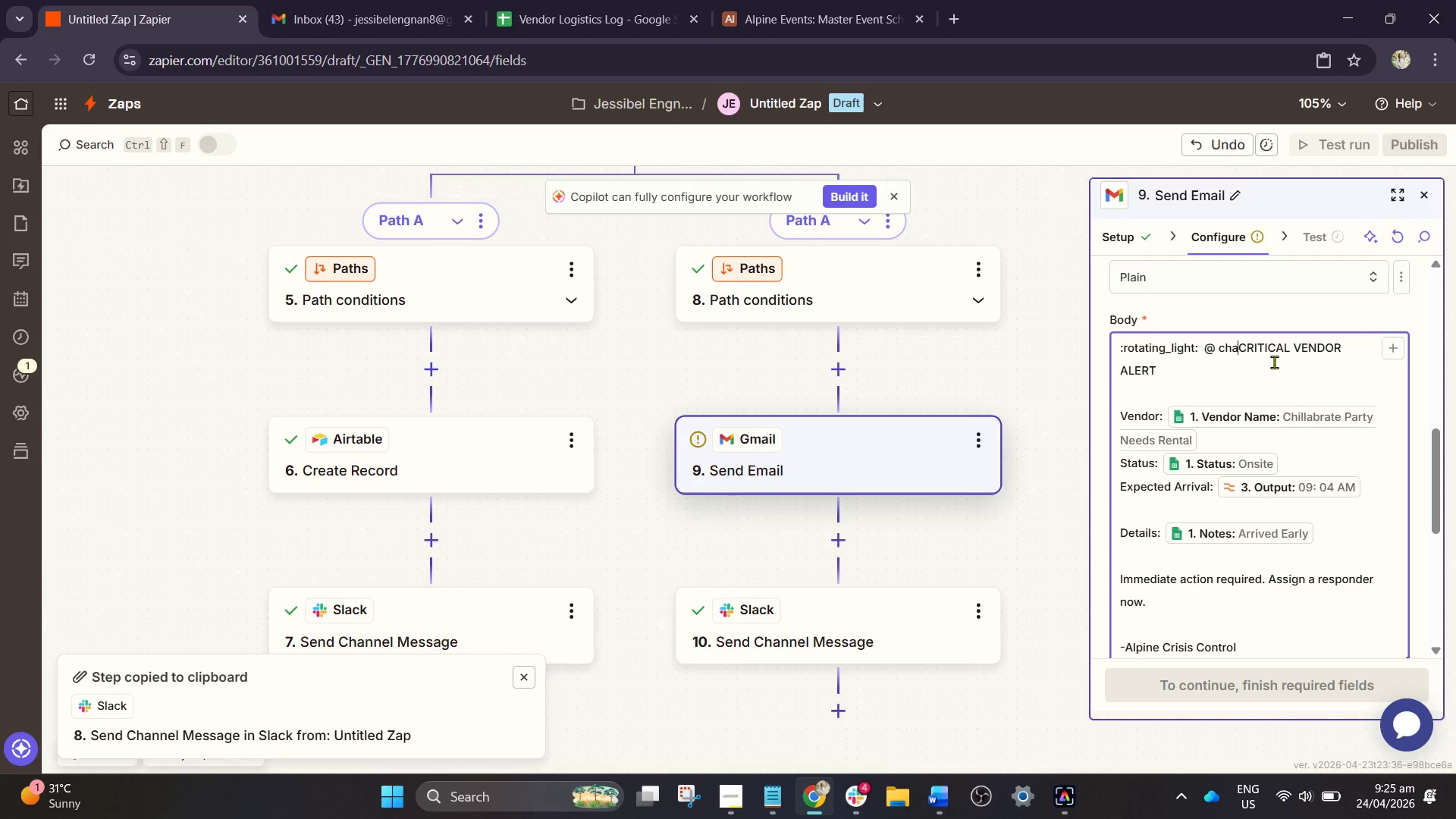 
key(Backspace)
 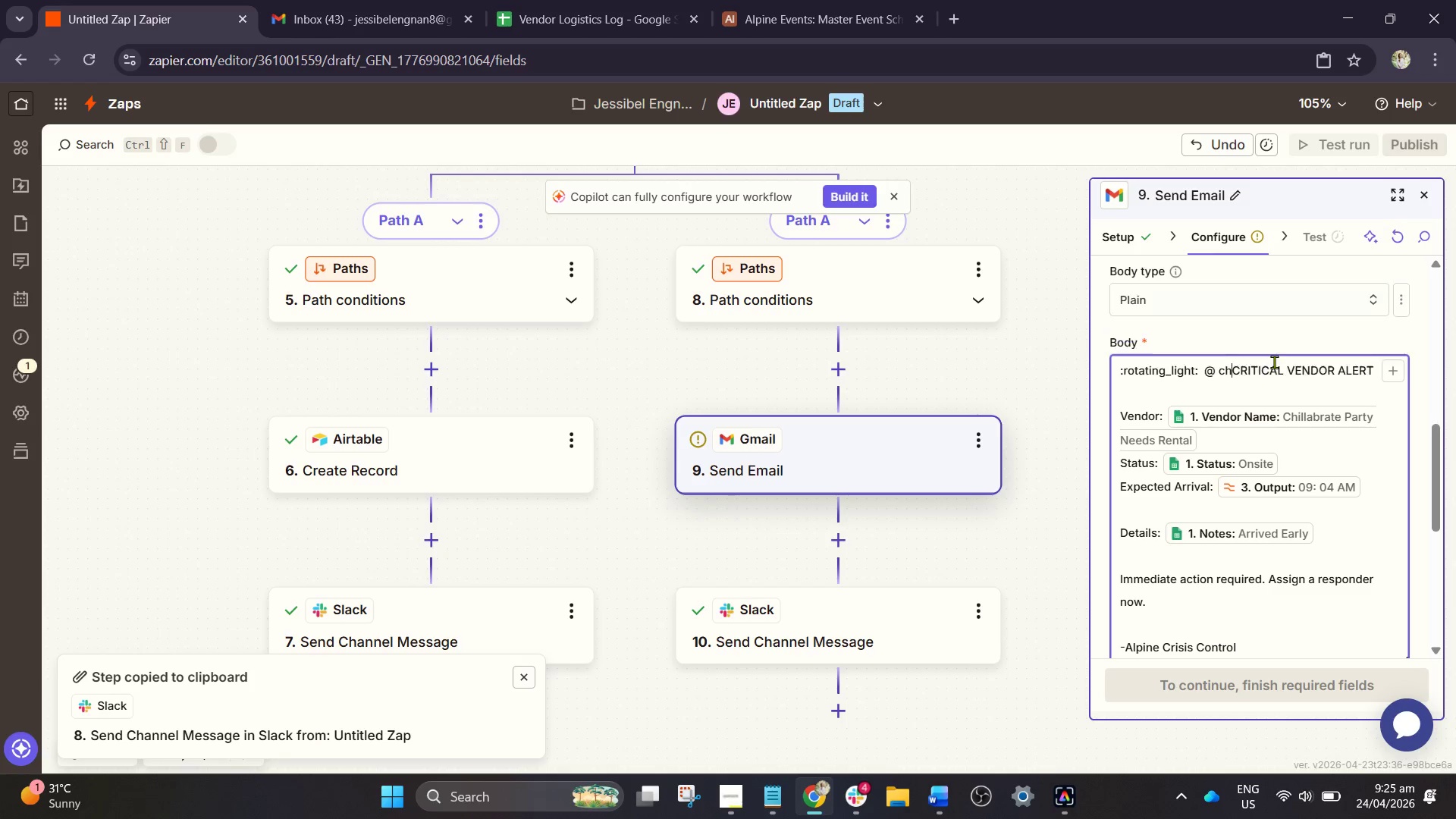 
key(Backspace)
 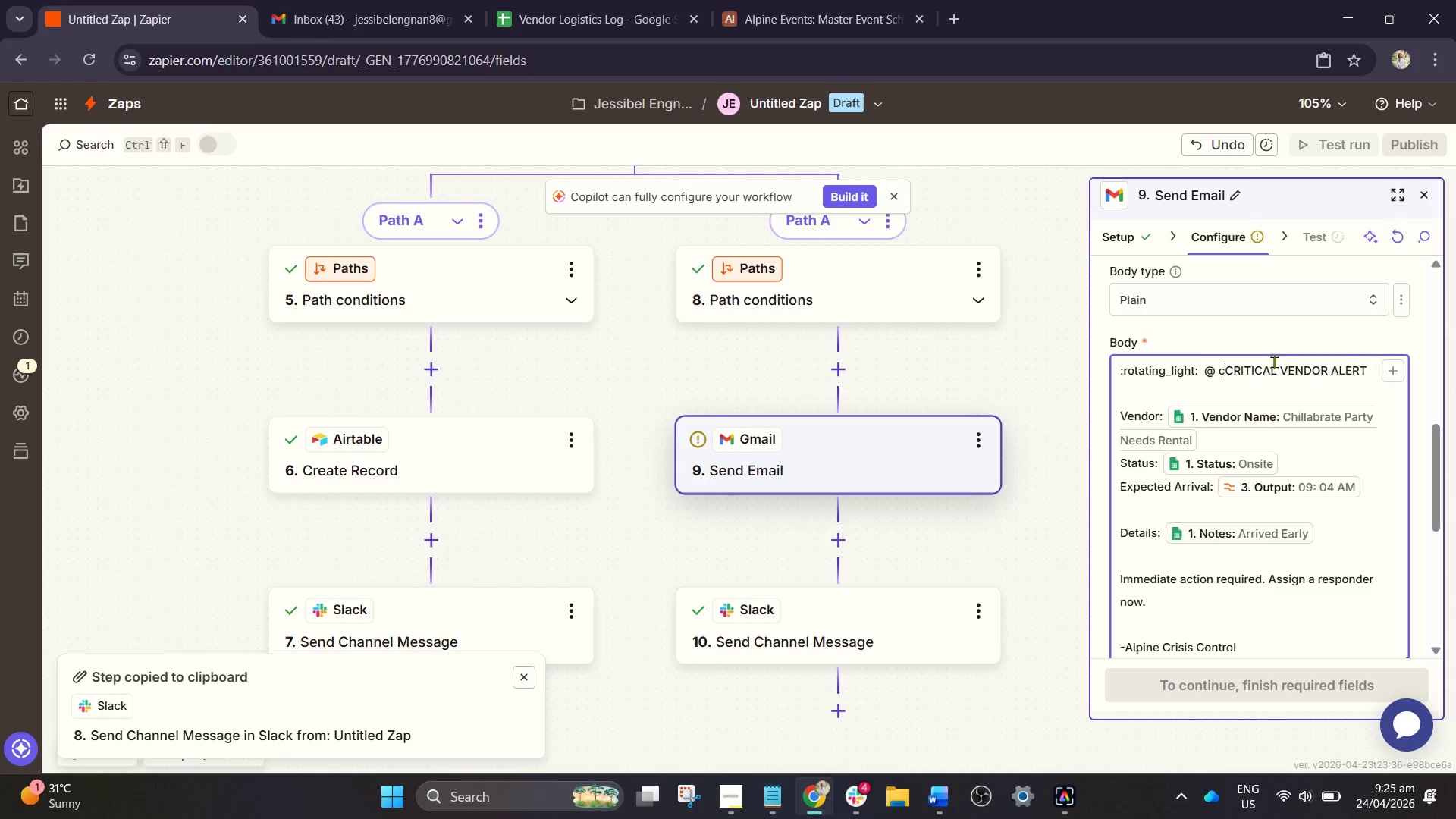 
key(Backspace)
 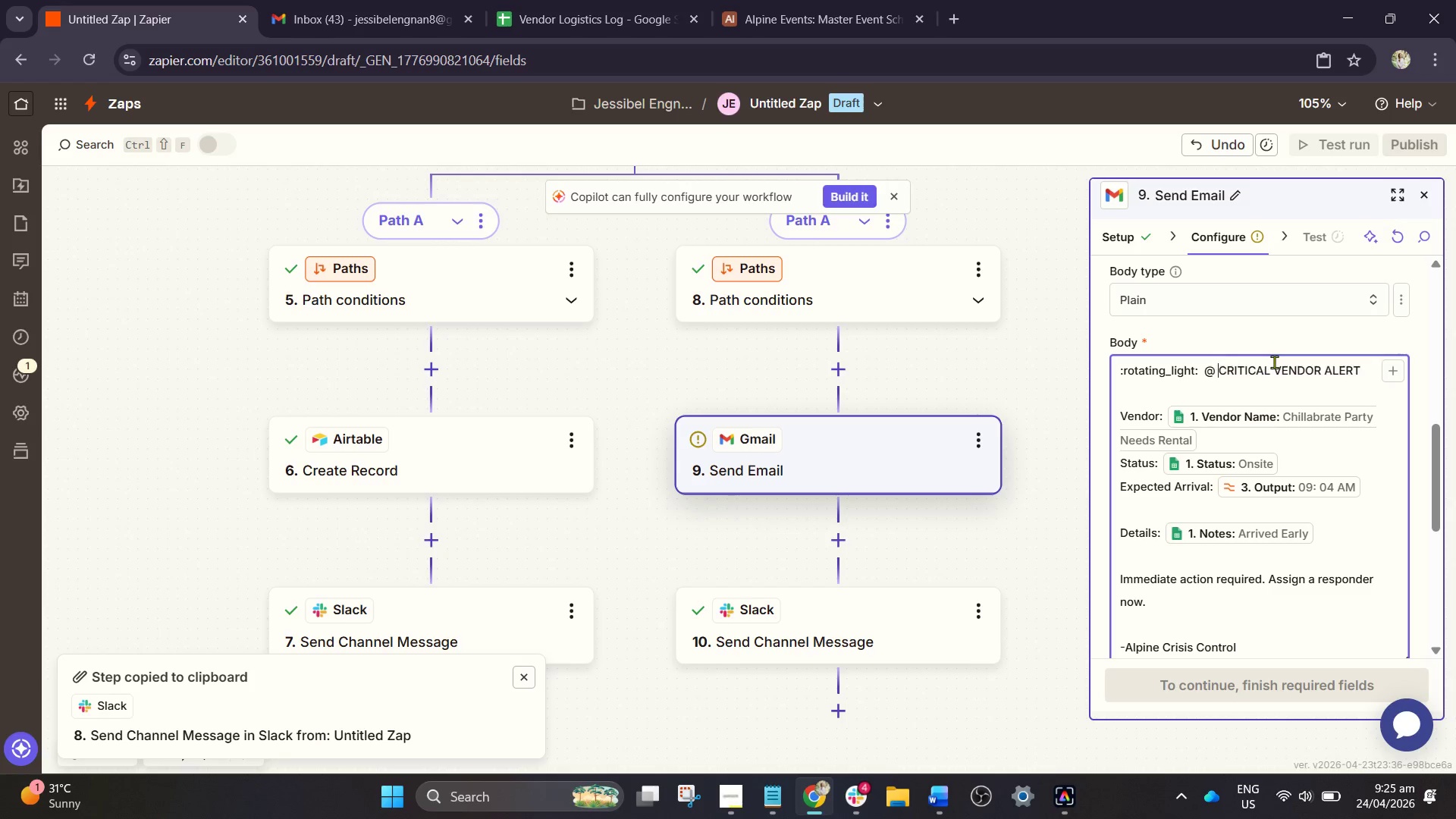 
key(Backspace)
 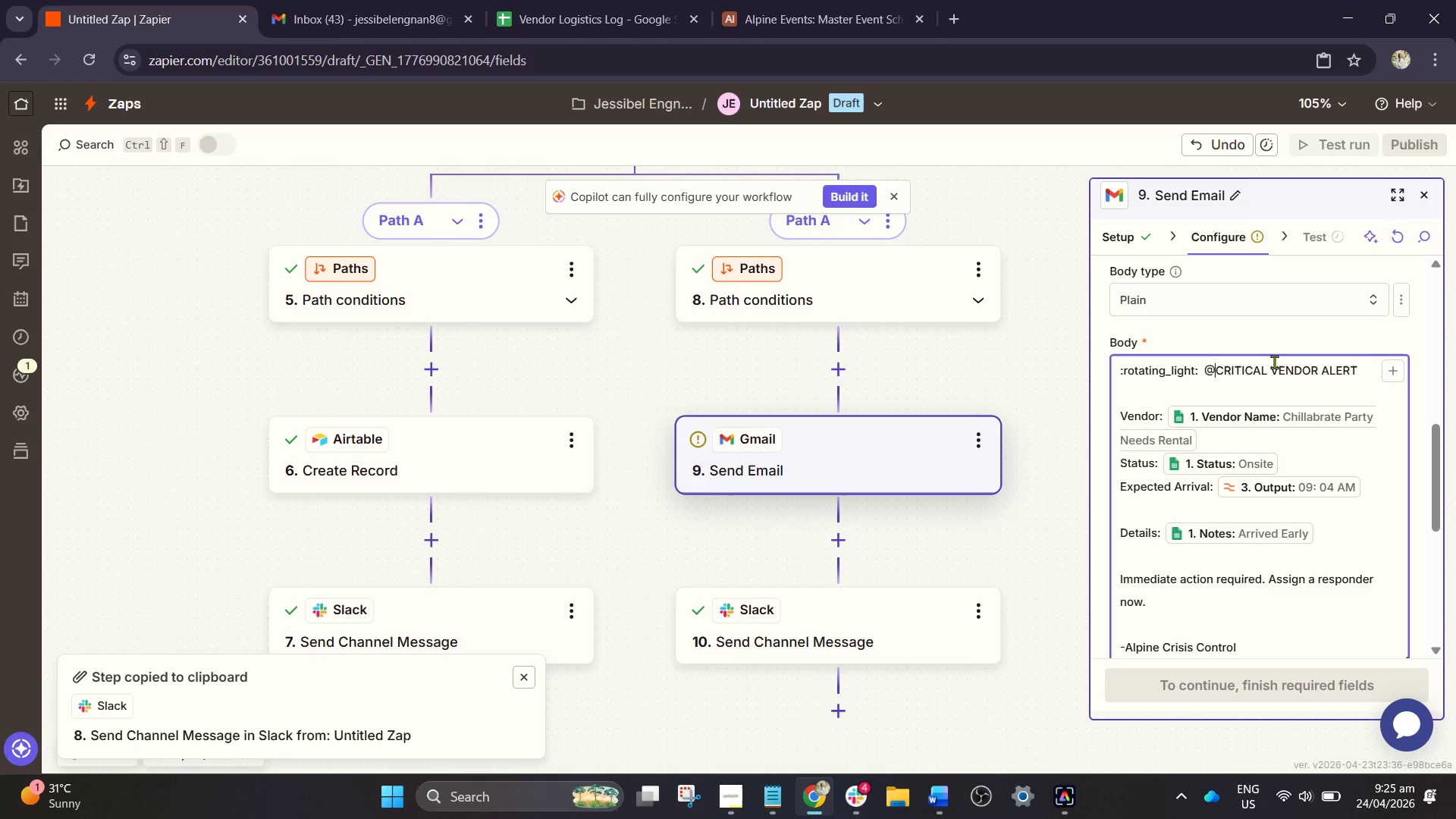 
key(Backspace)
 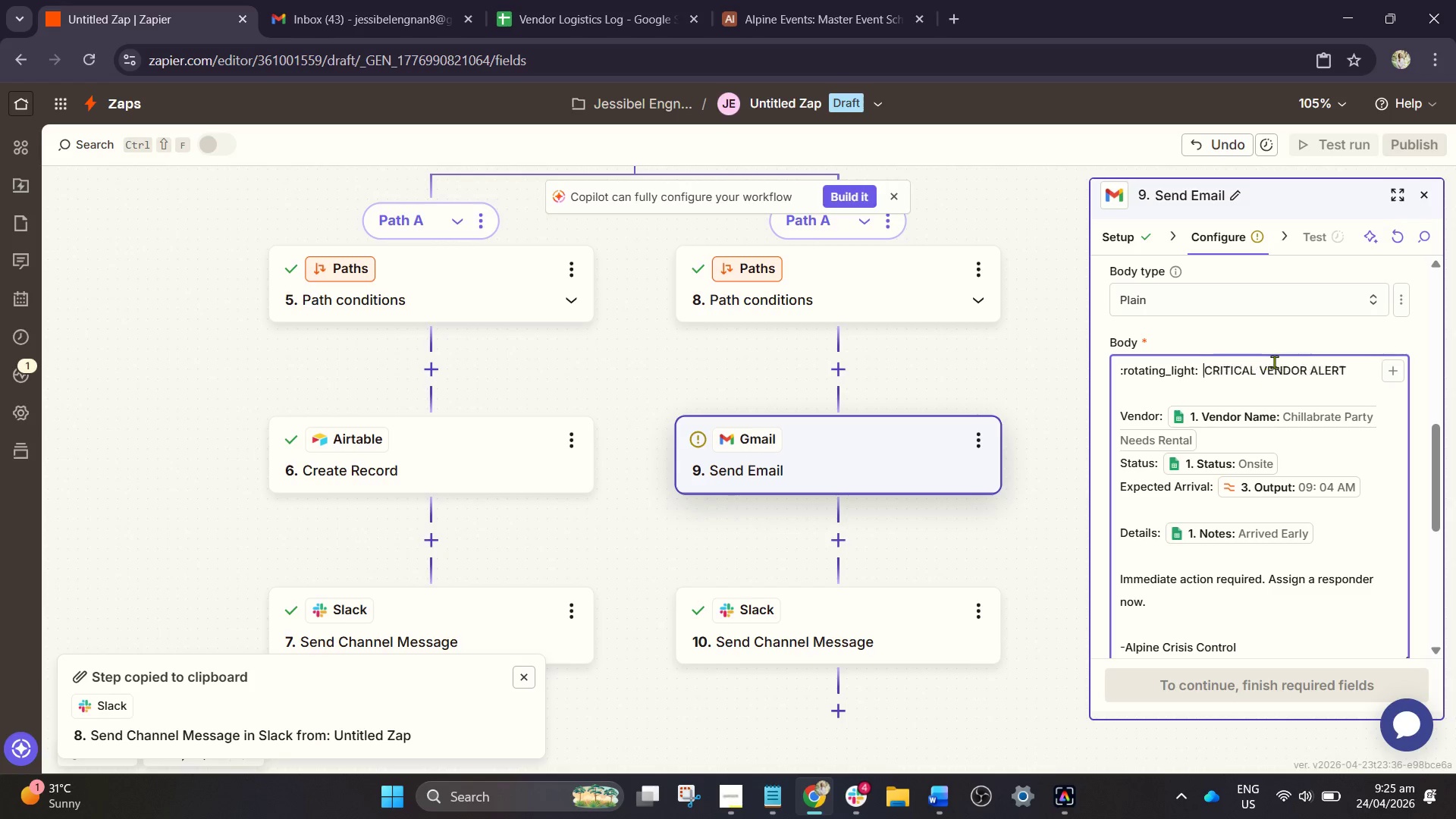 
key(Backspace)
 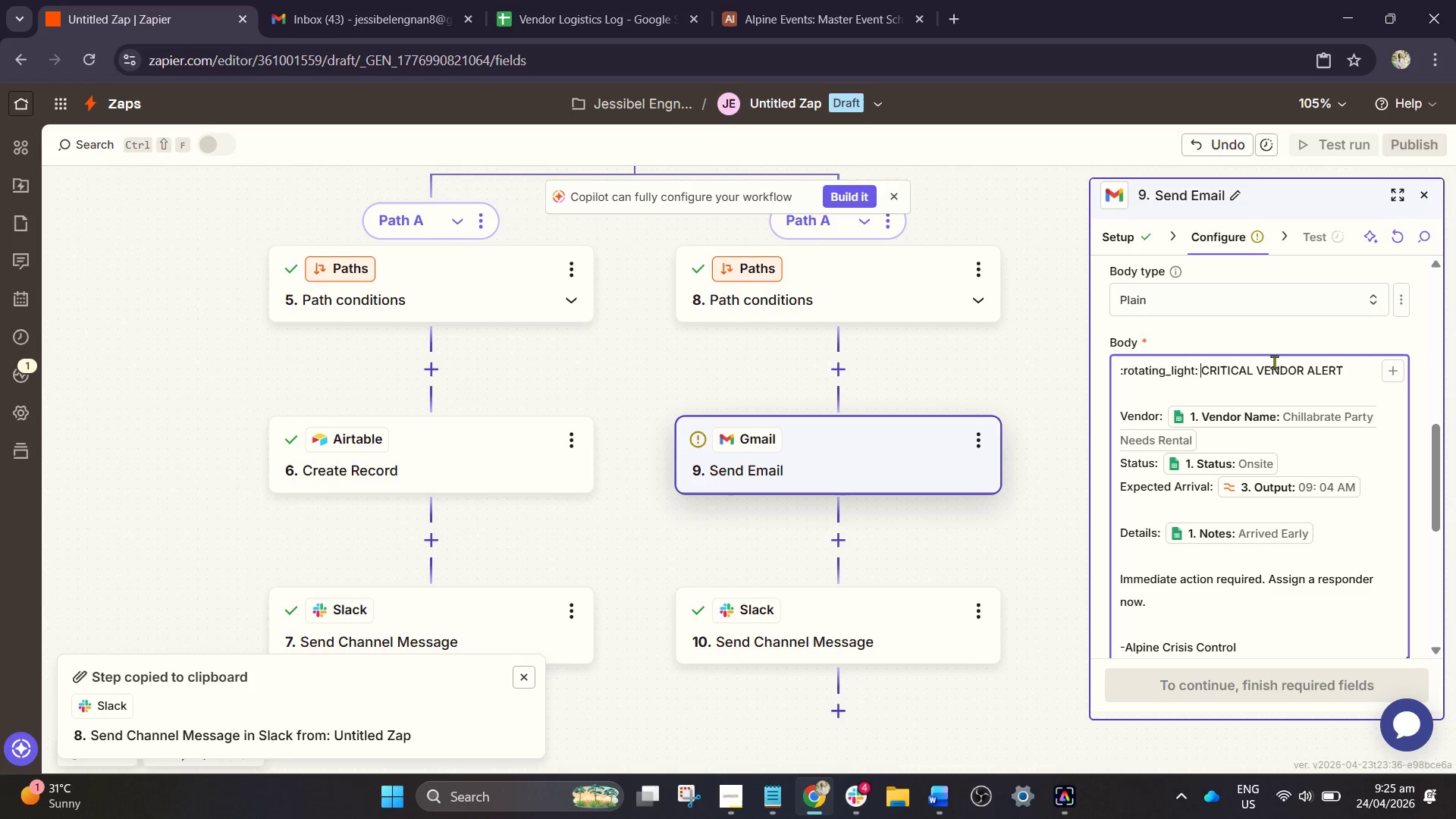 
key(Backspace)
 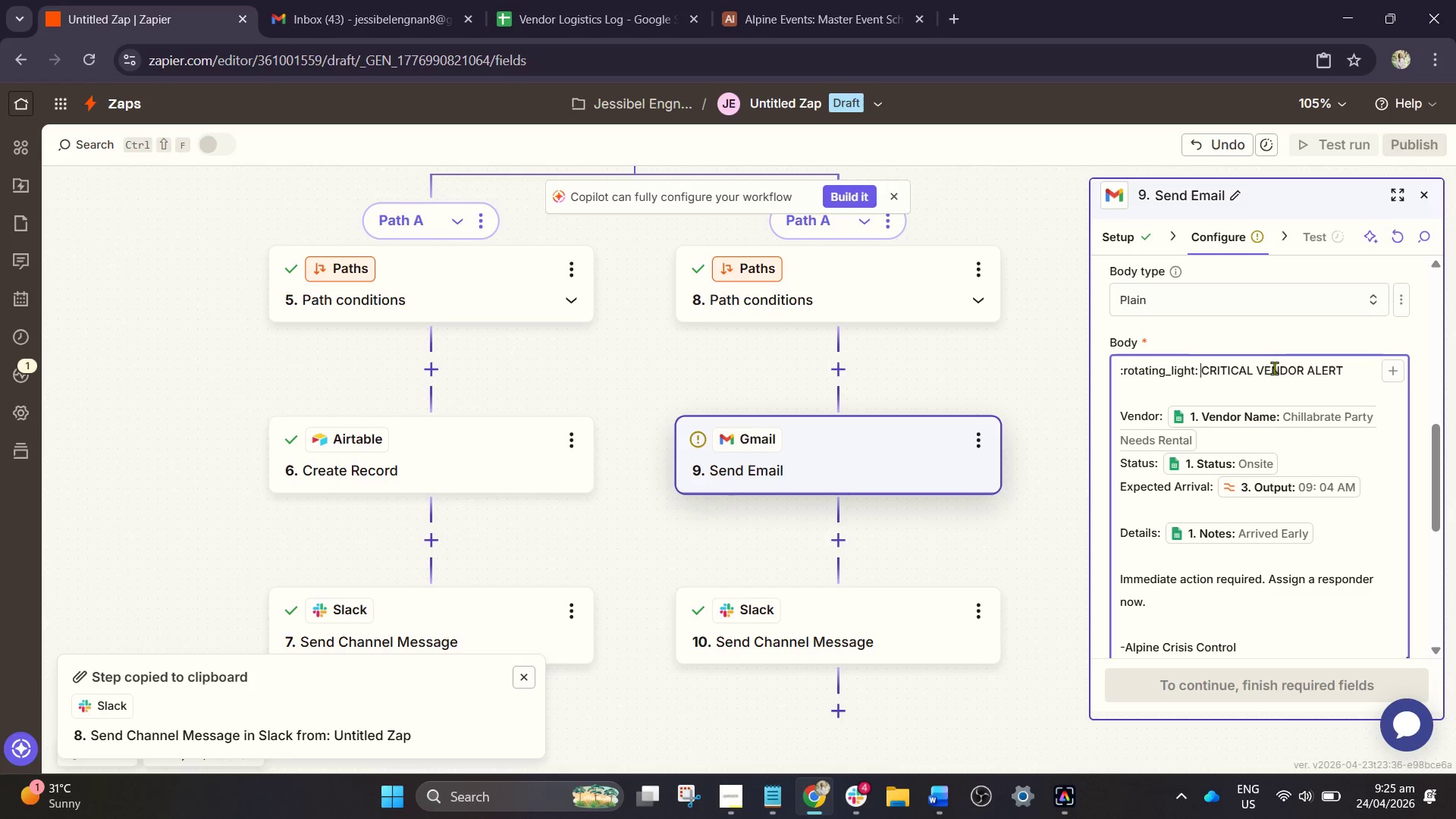 
key(Space)
 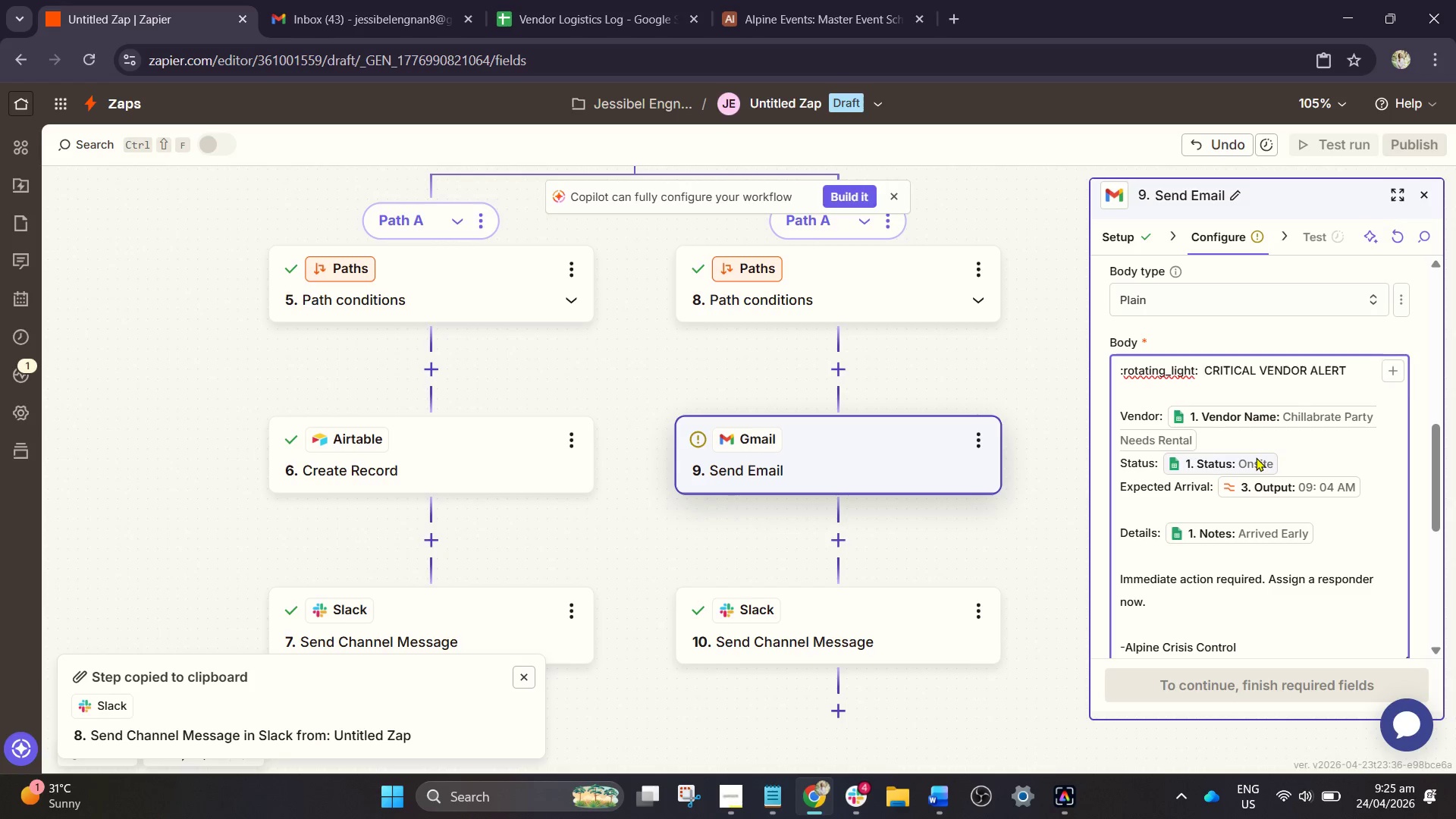 
scroll: coordinate [1253, 463], scroll_direction: down, amount: 1.0
 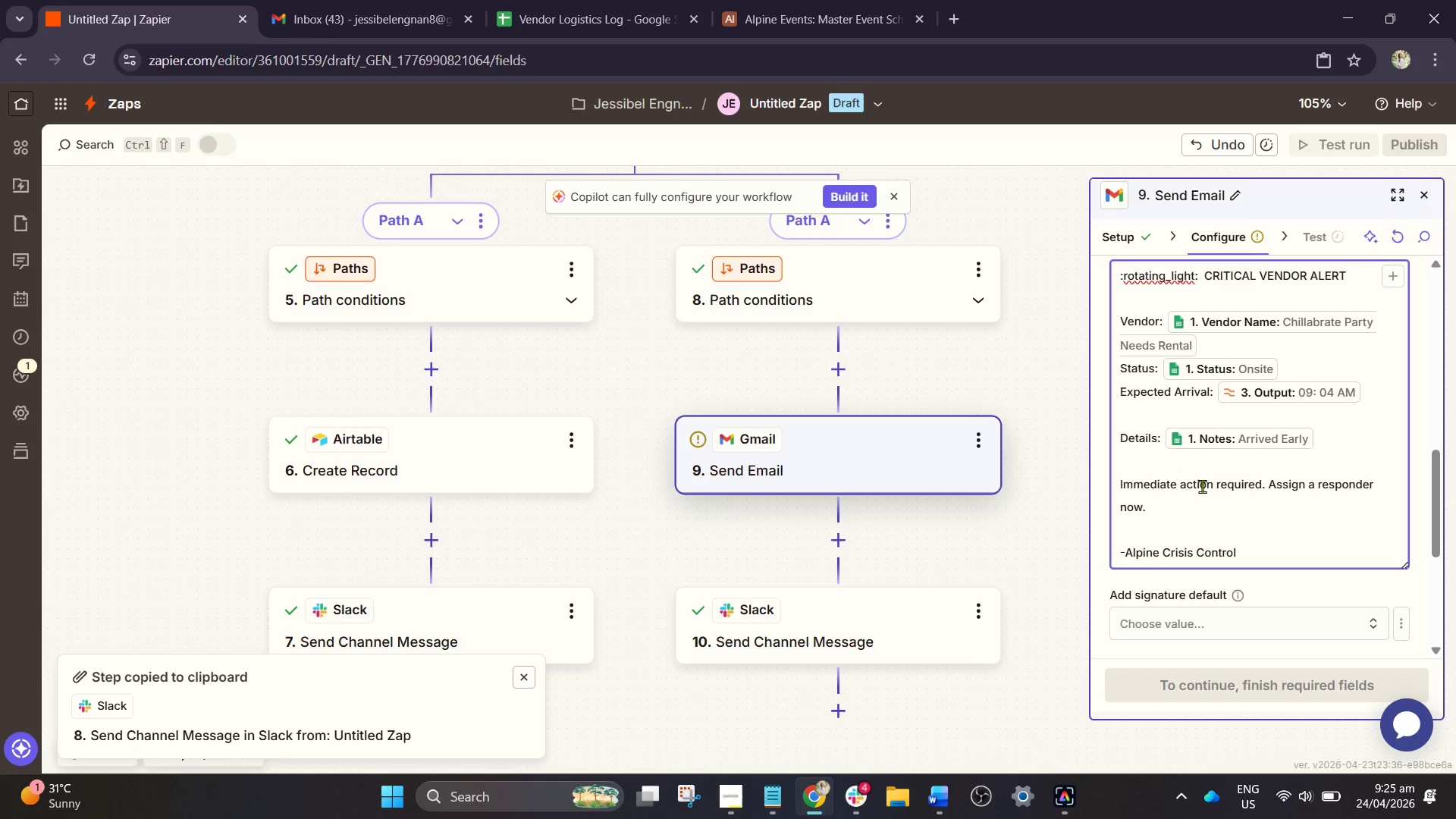 
wait(6.43)
 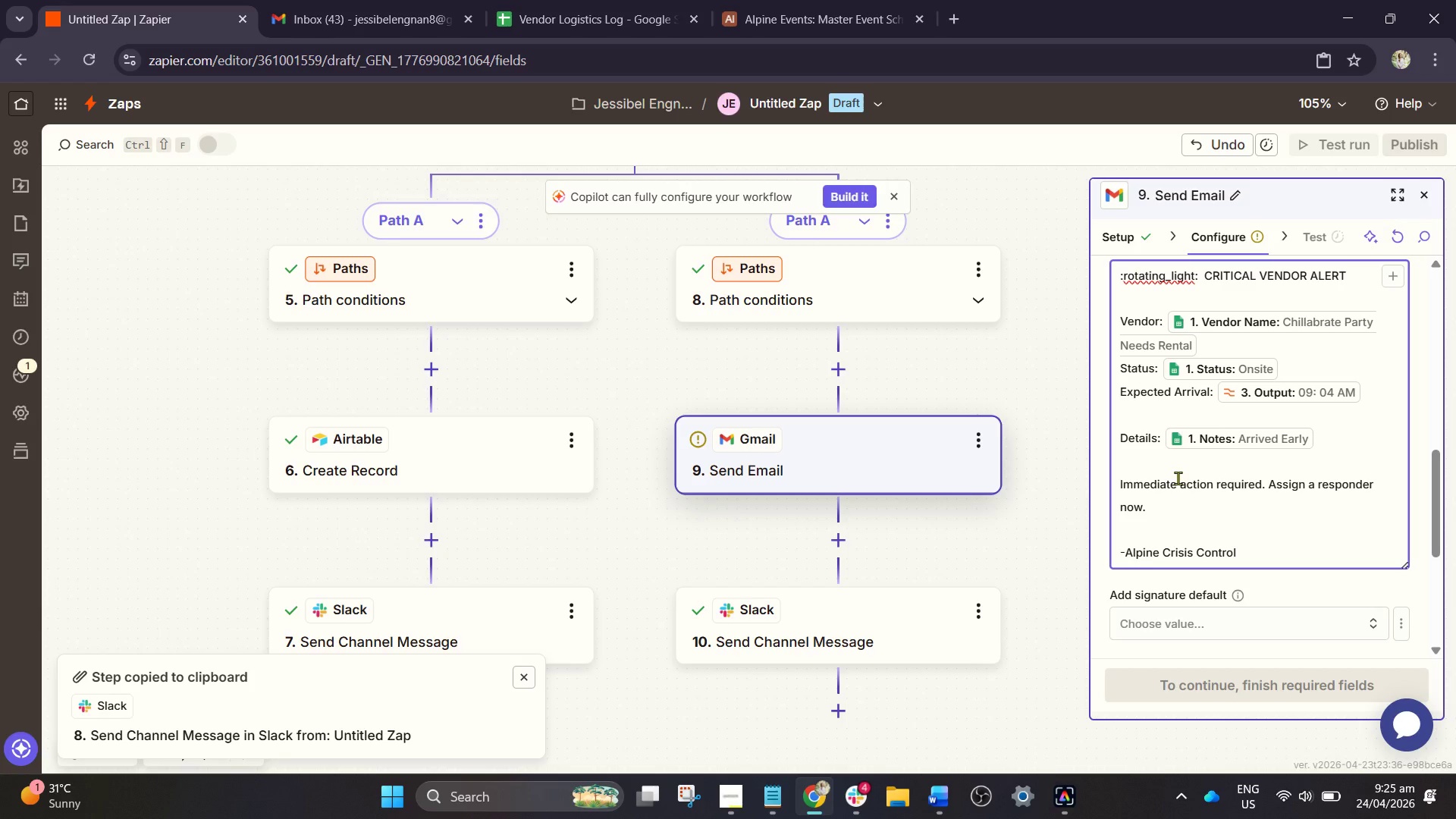 
left_click_drag(start_coordinate=[1324, 446], to_coordinate=[1125, 432])
 